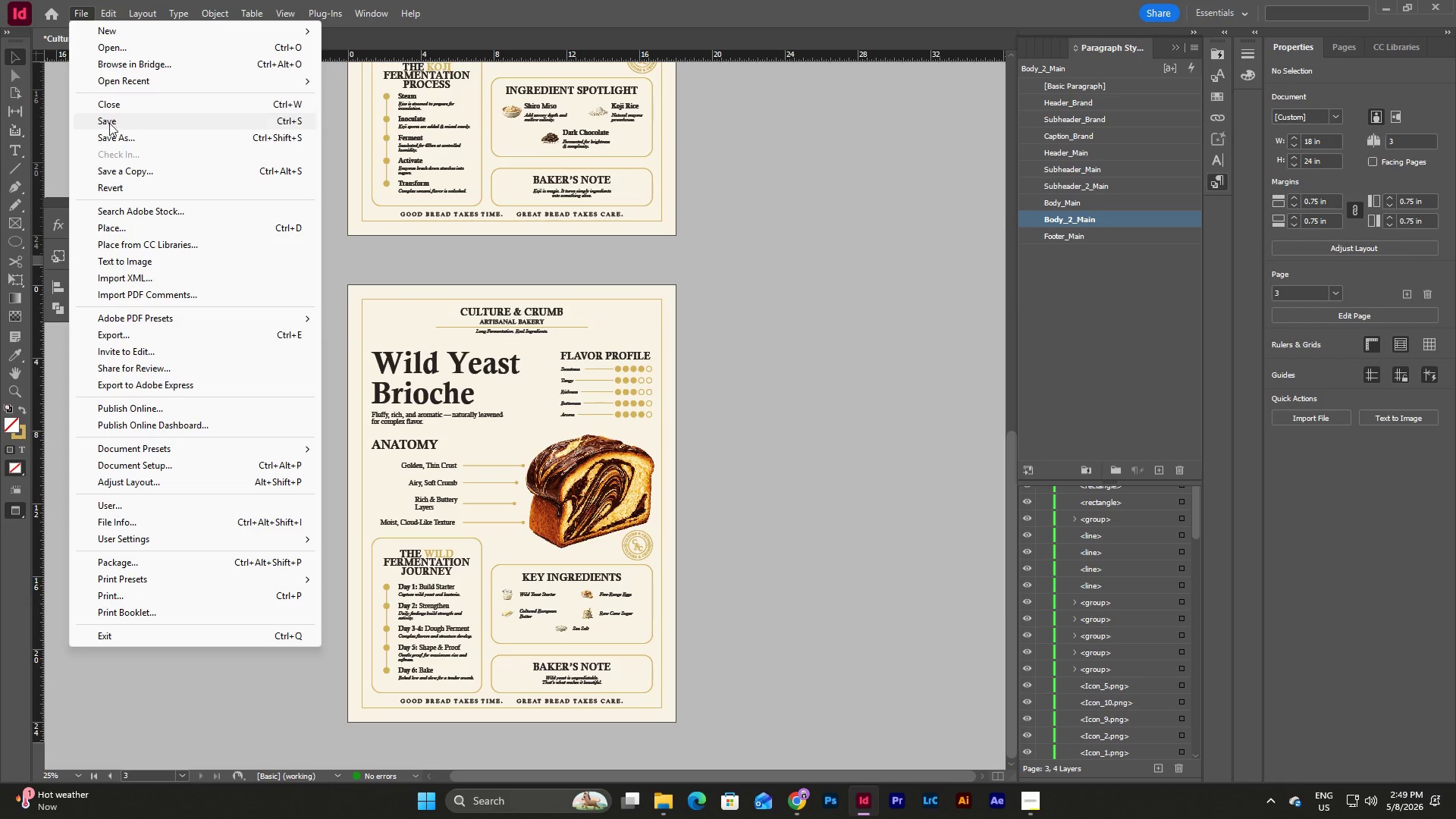 
left_click([109, 124])
 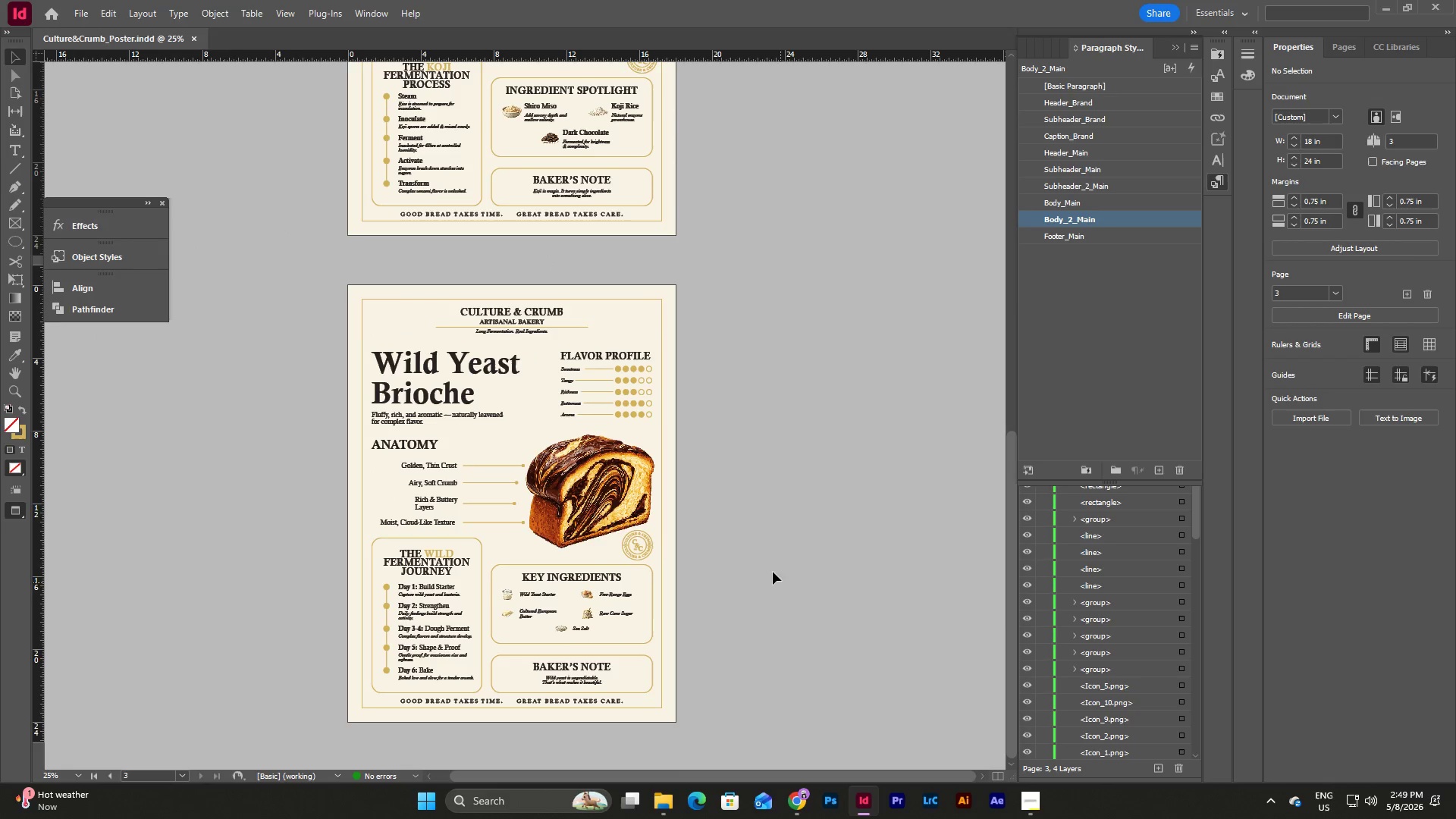 
scroll: coordinate [770, 565], scroll_direction: down, amount: 4.0
 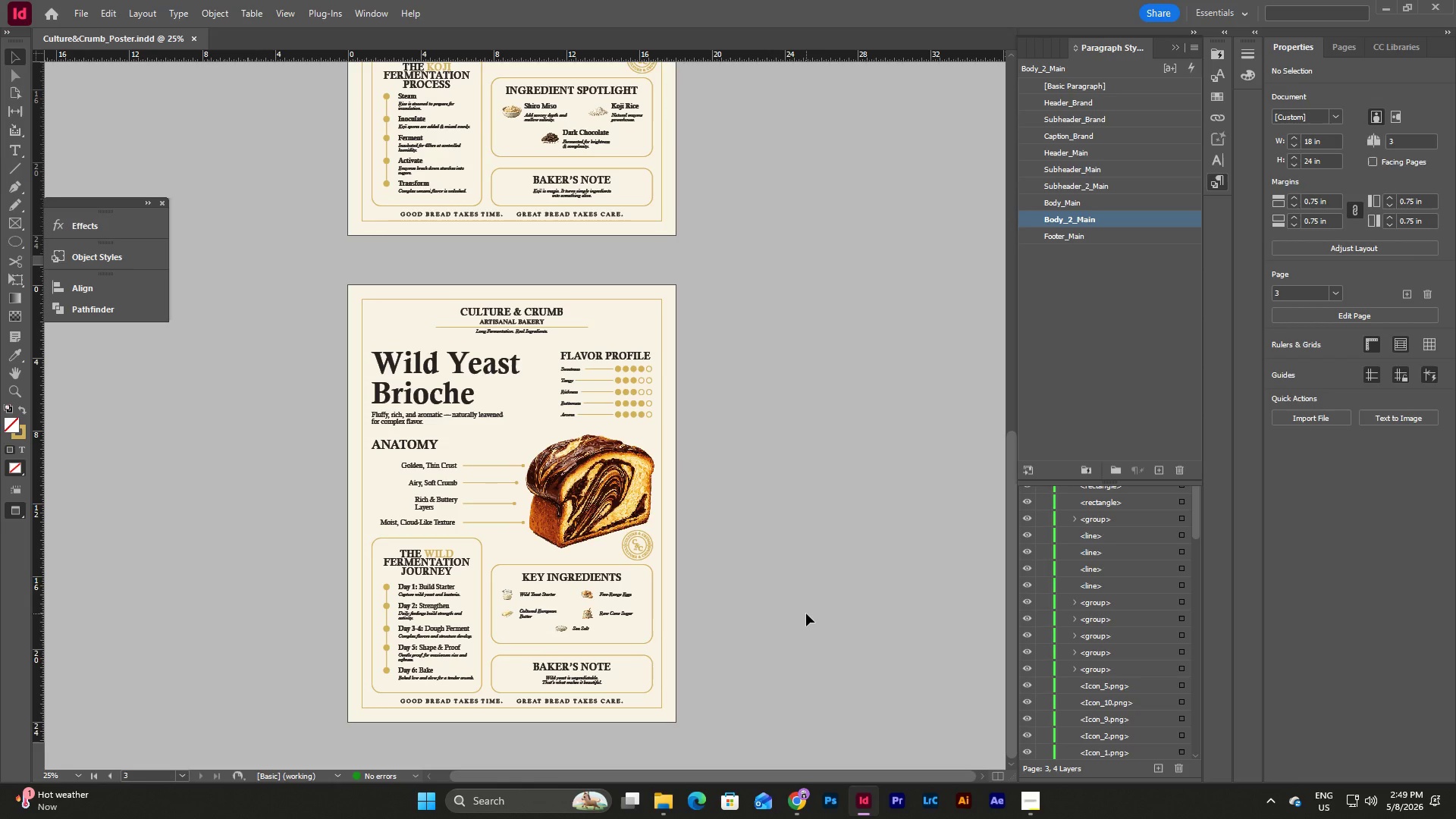 
left_click([75, 770])
 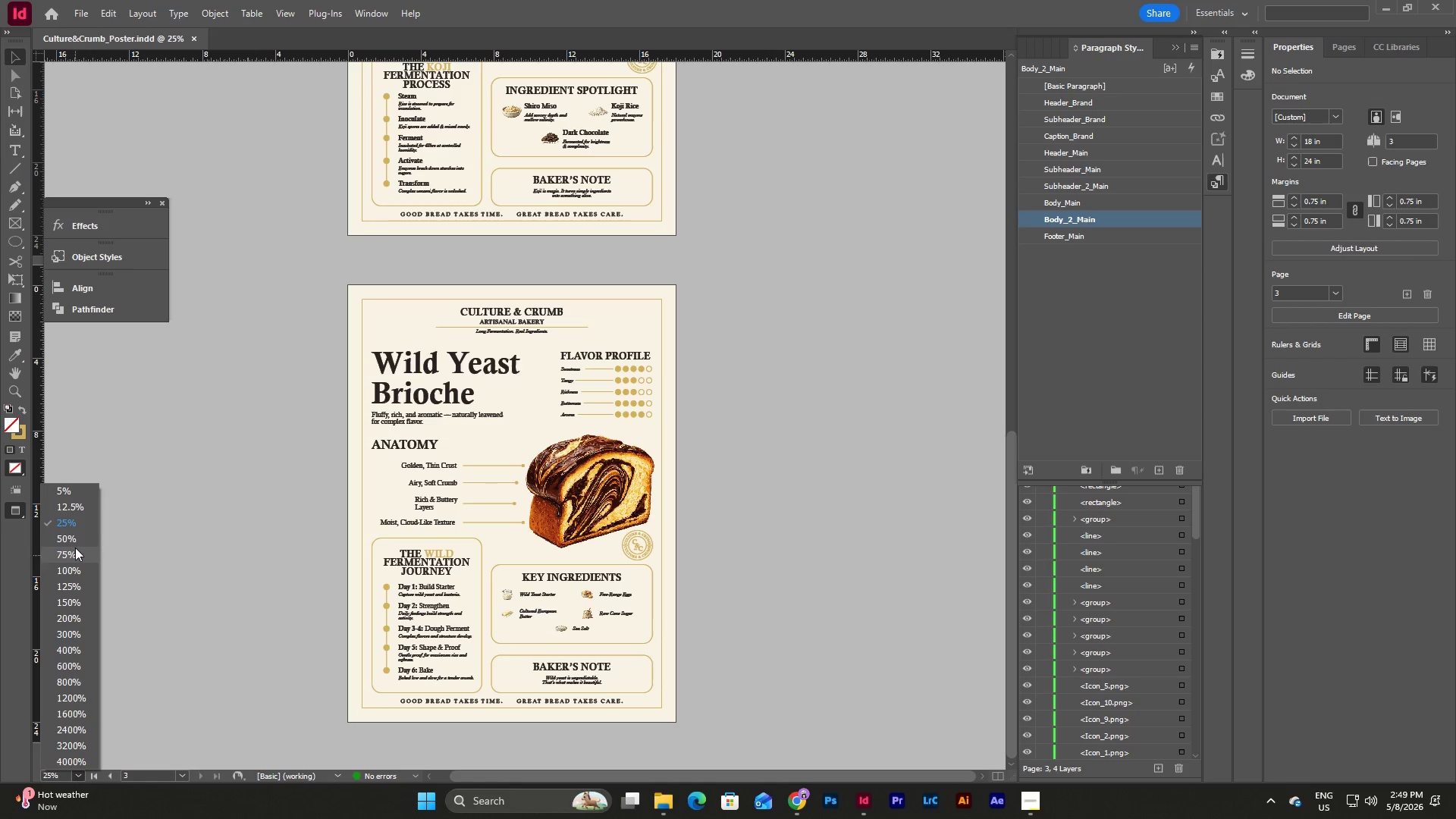 
left_click([75, 541])
 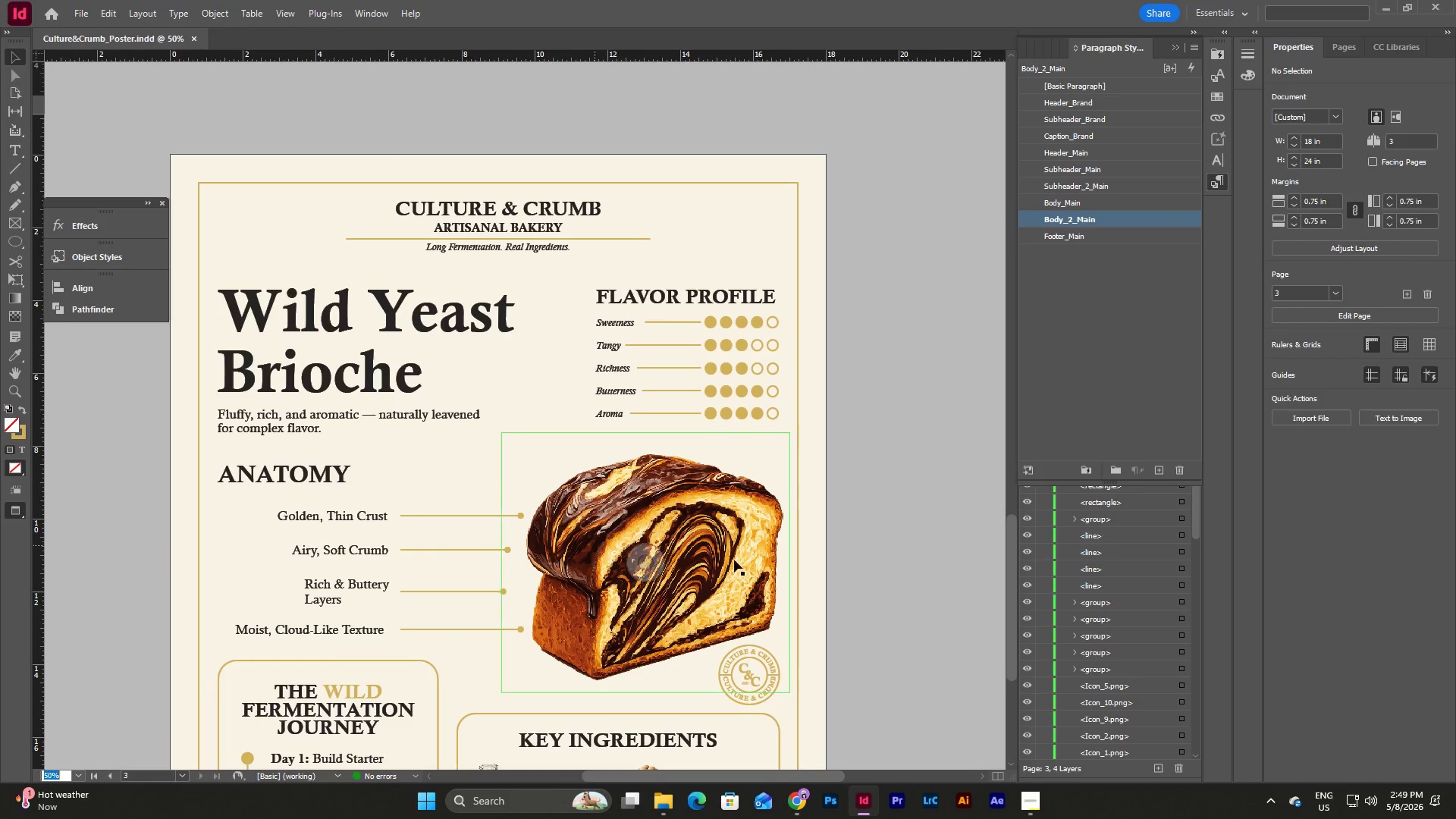 
scroll: coordinate [842, 585], scroll_direction: down, amount: 5.0
 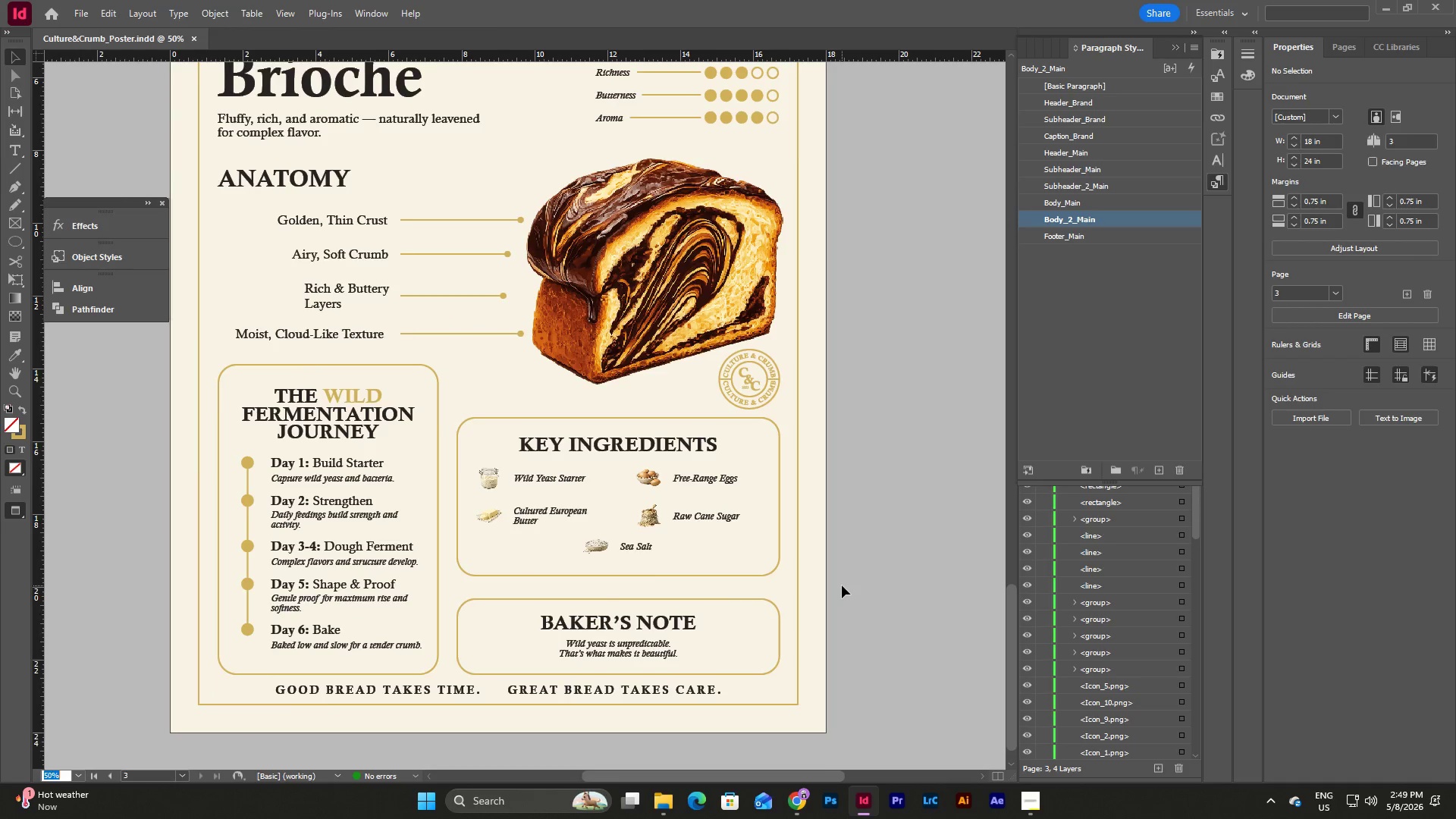 
scroll: coordinate [842, 585], scroll_direction: up, amount: 2.0
 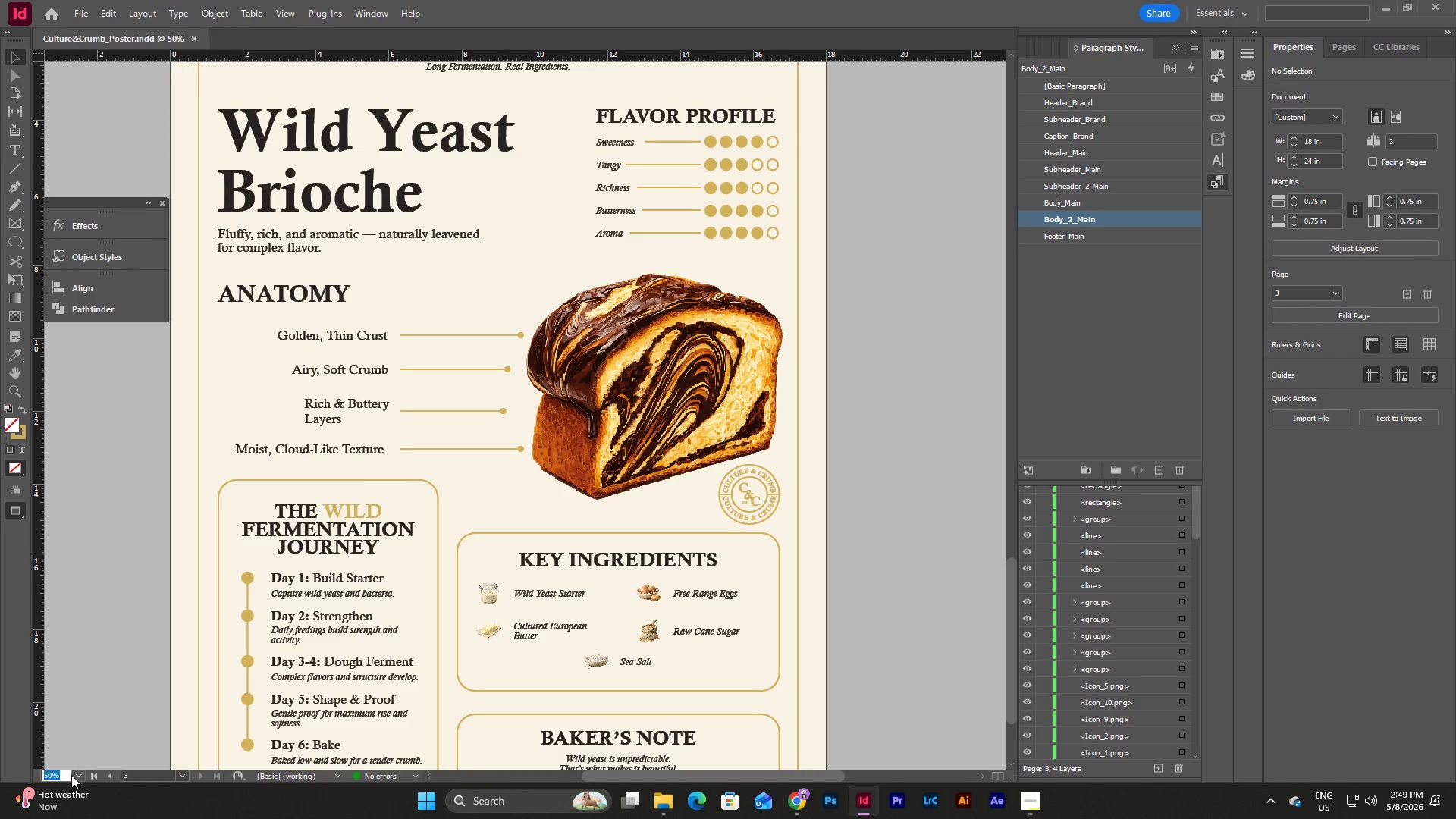 
triple_click([71, 776])
 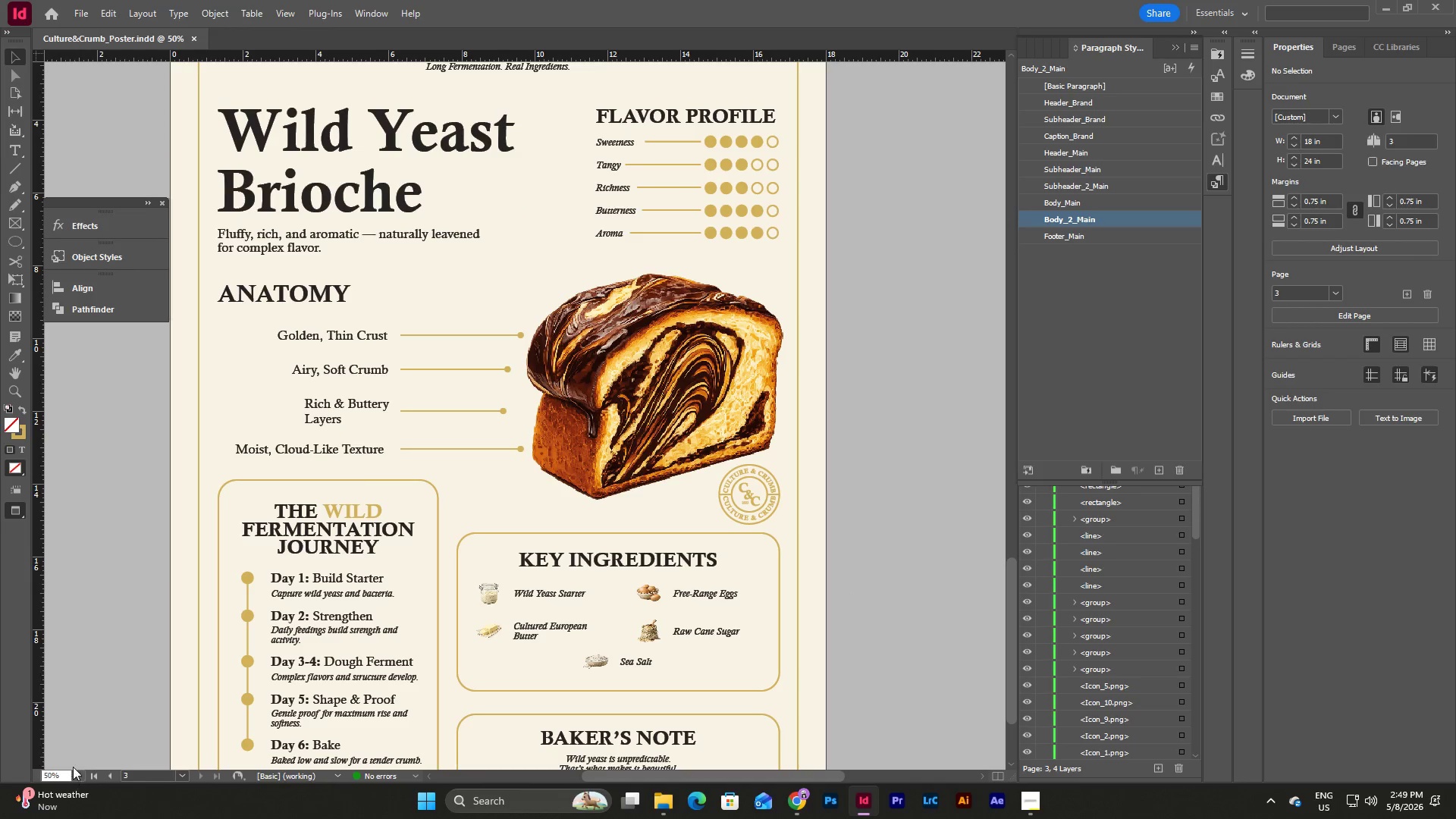 
left_click_drag(start_coordinate=[71, 776], to_coordinate=[110, 723])
 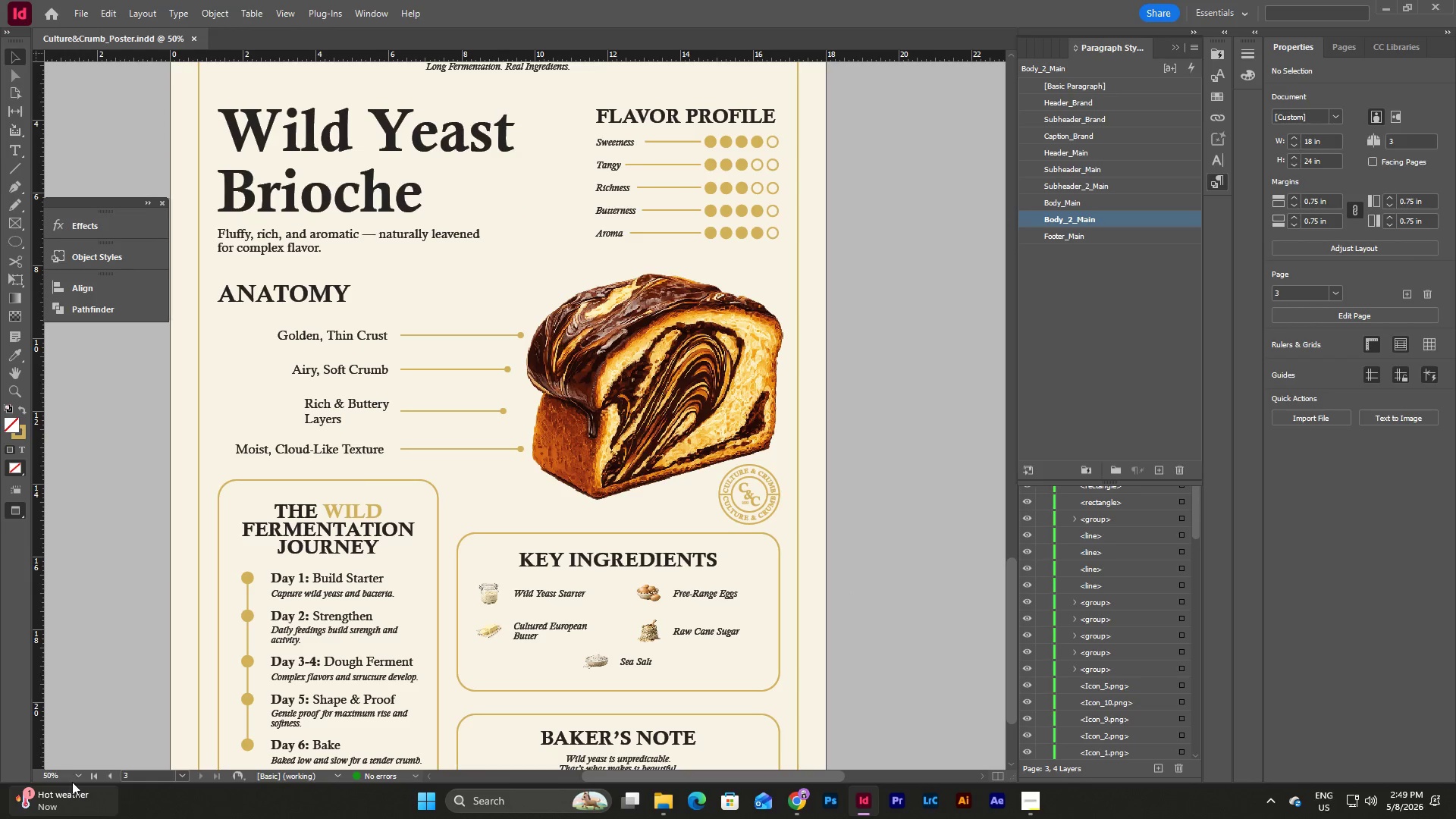 
left_click([110, 723])
 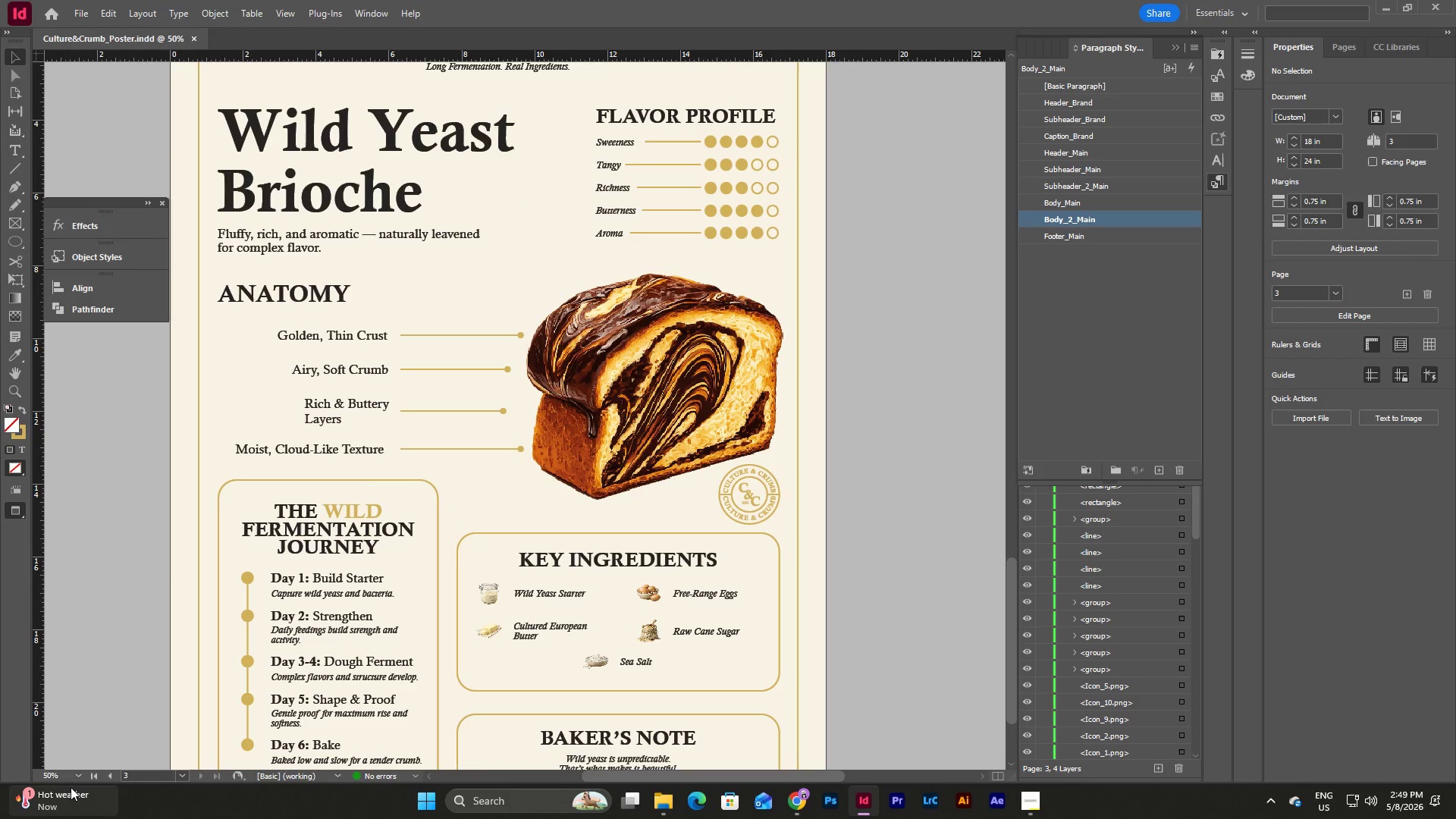 
left_click([73, 779])
 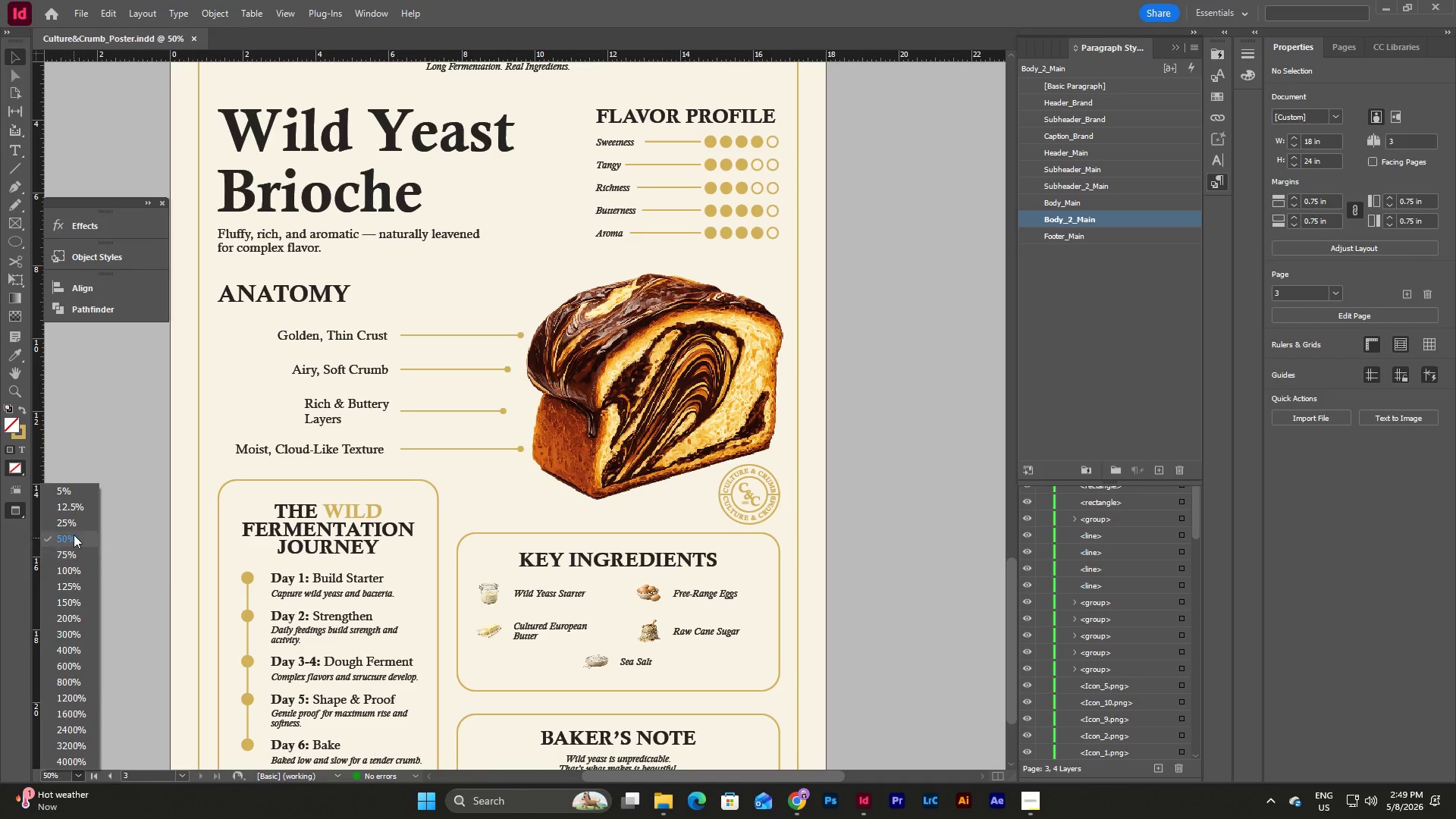 
left_click([74, 526])
 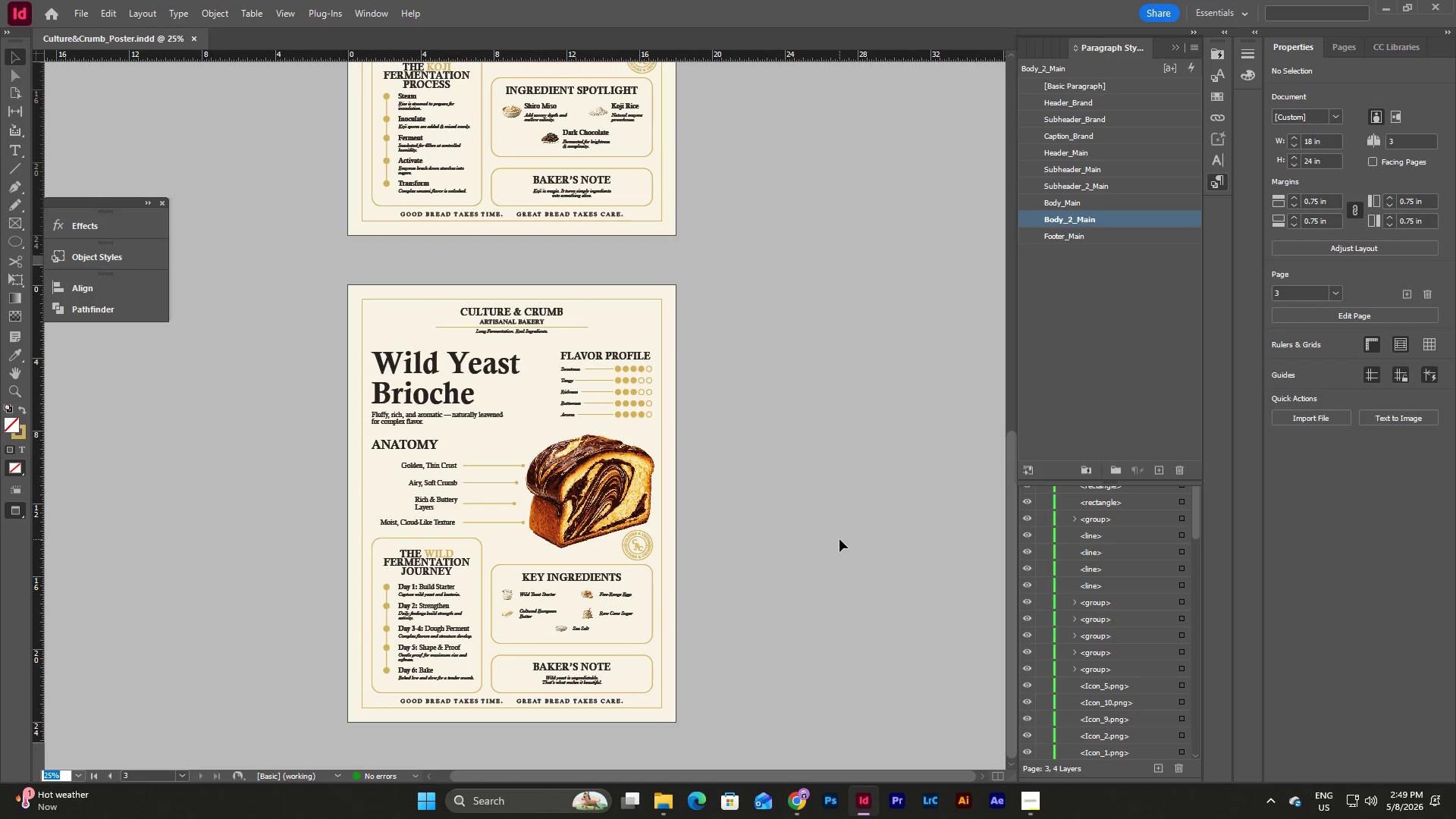 
scroll: coordinate [839, 539], scroll_direction: down, amount: 1.0
 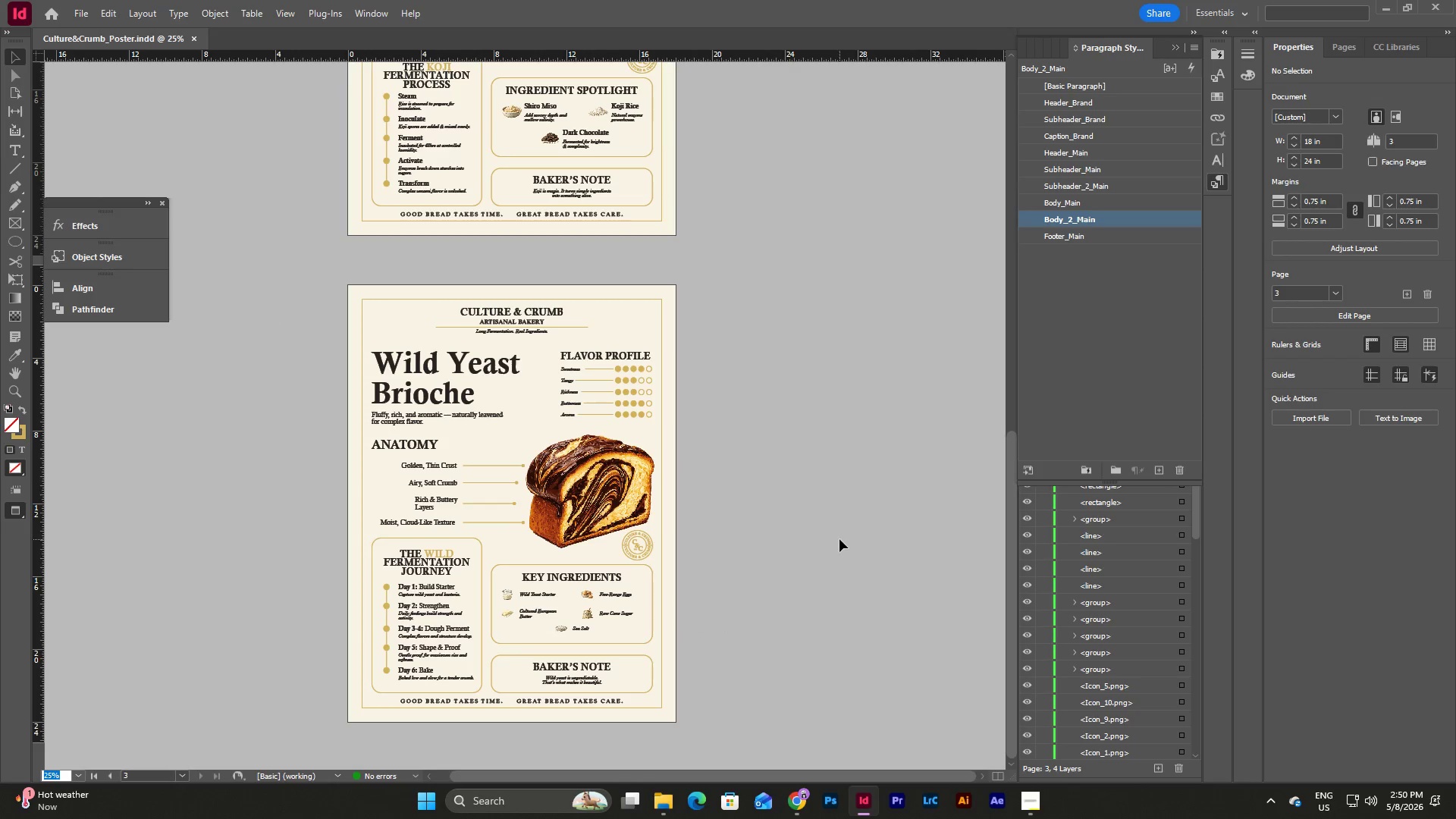 
scroll: coordinate [839, 539], scroll_direction: up, amount: 10.0
 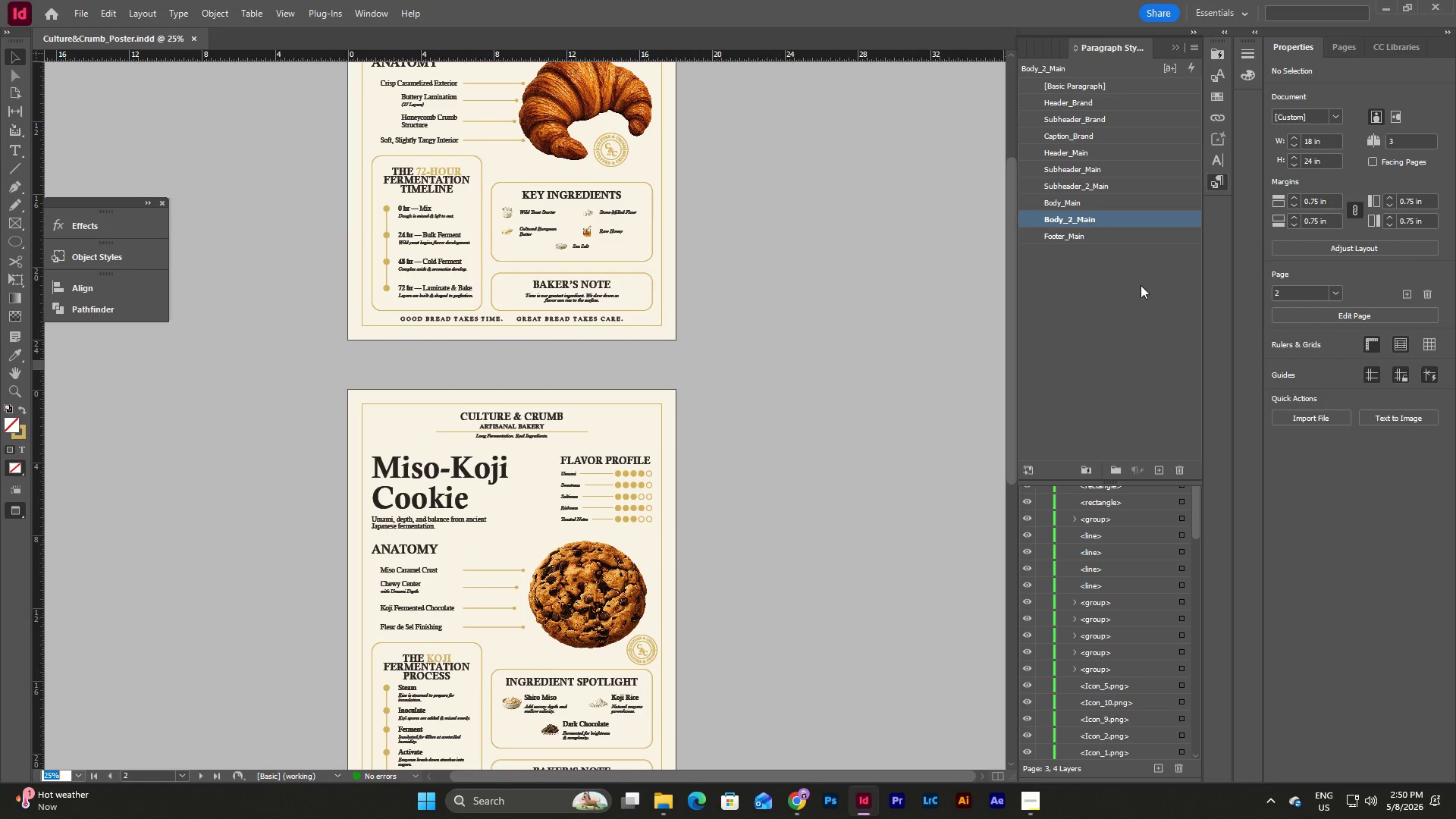 
left_click([1142, 283])
 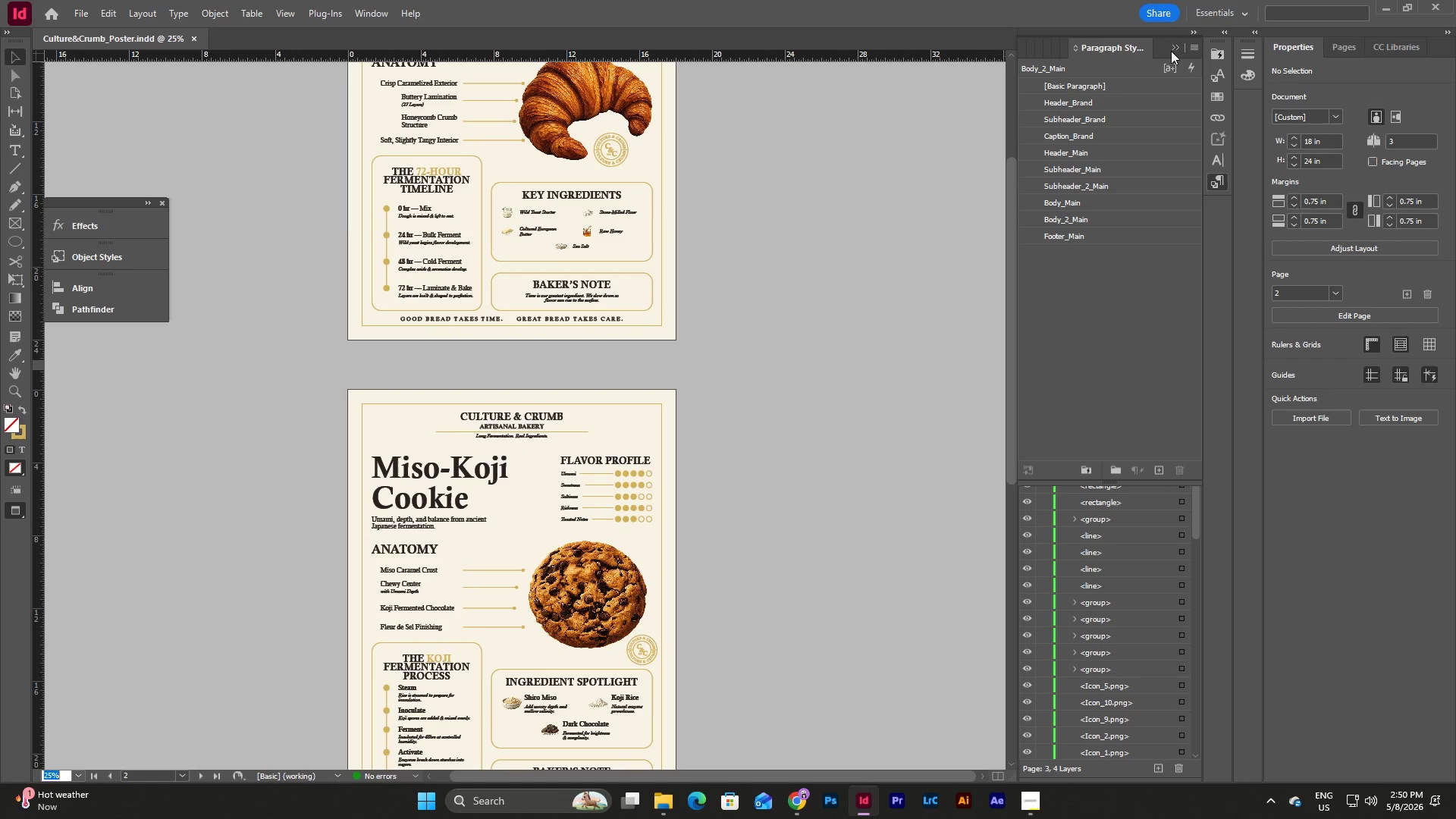 
left_click([1173, 45])
 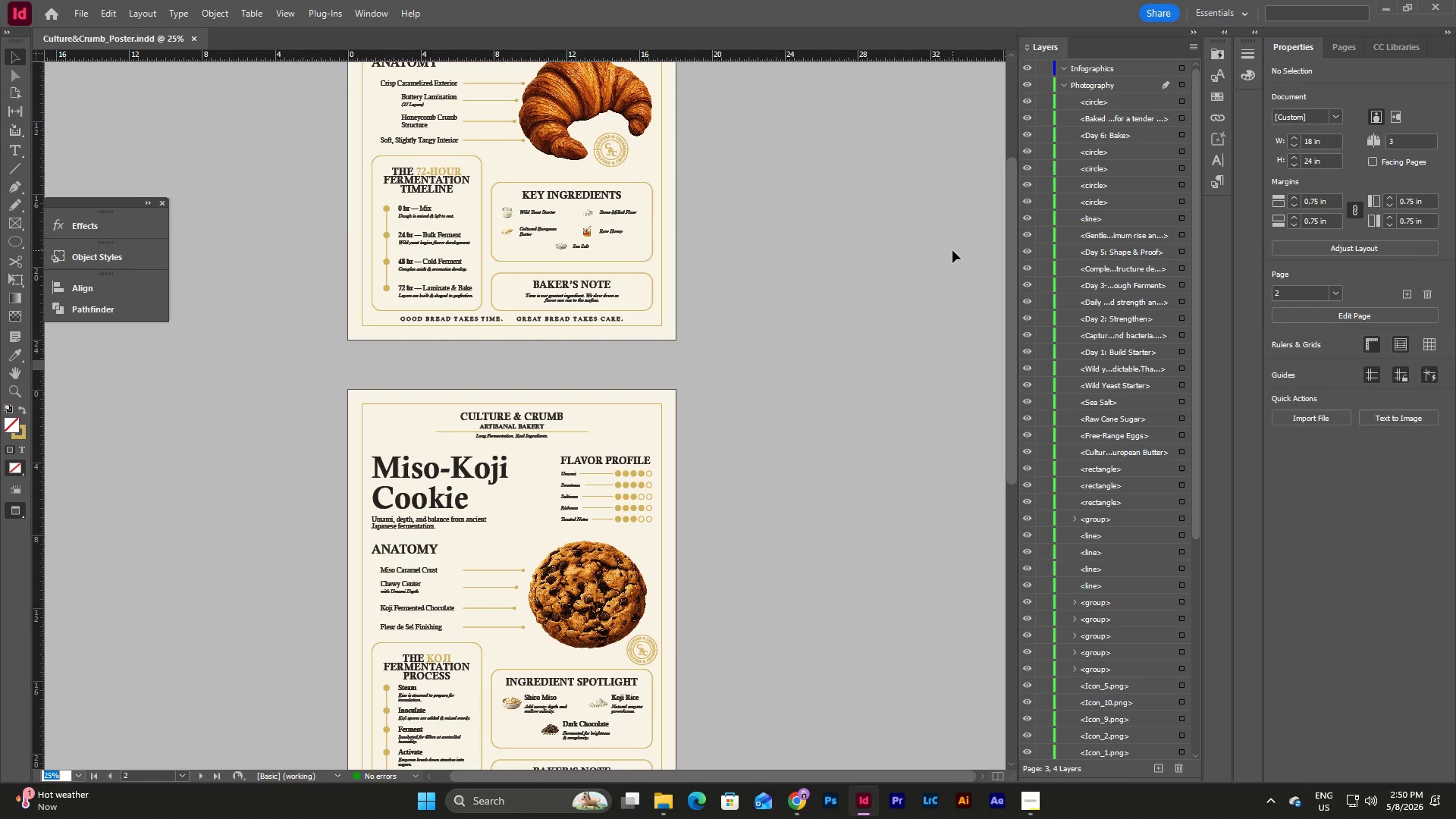 
scroll: coordinate [930, 290], scroll_direction: down, amount: 16.0
 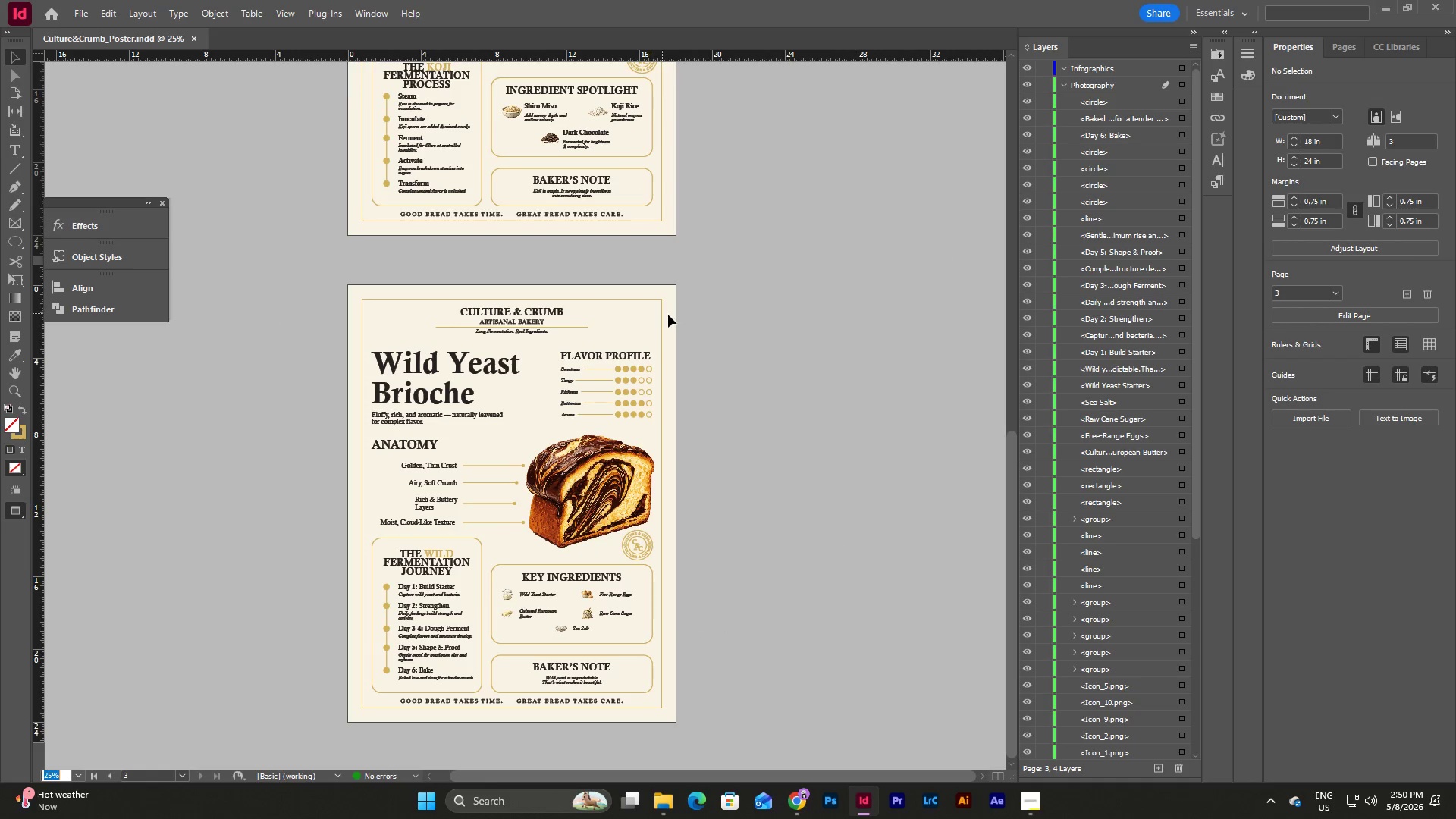 
left_click([668, 315])
 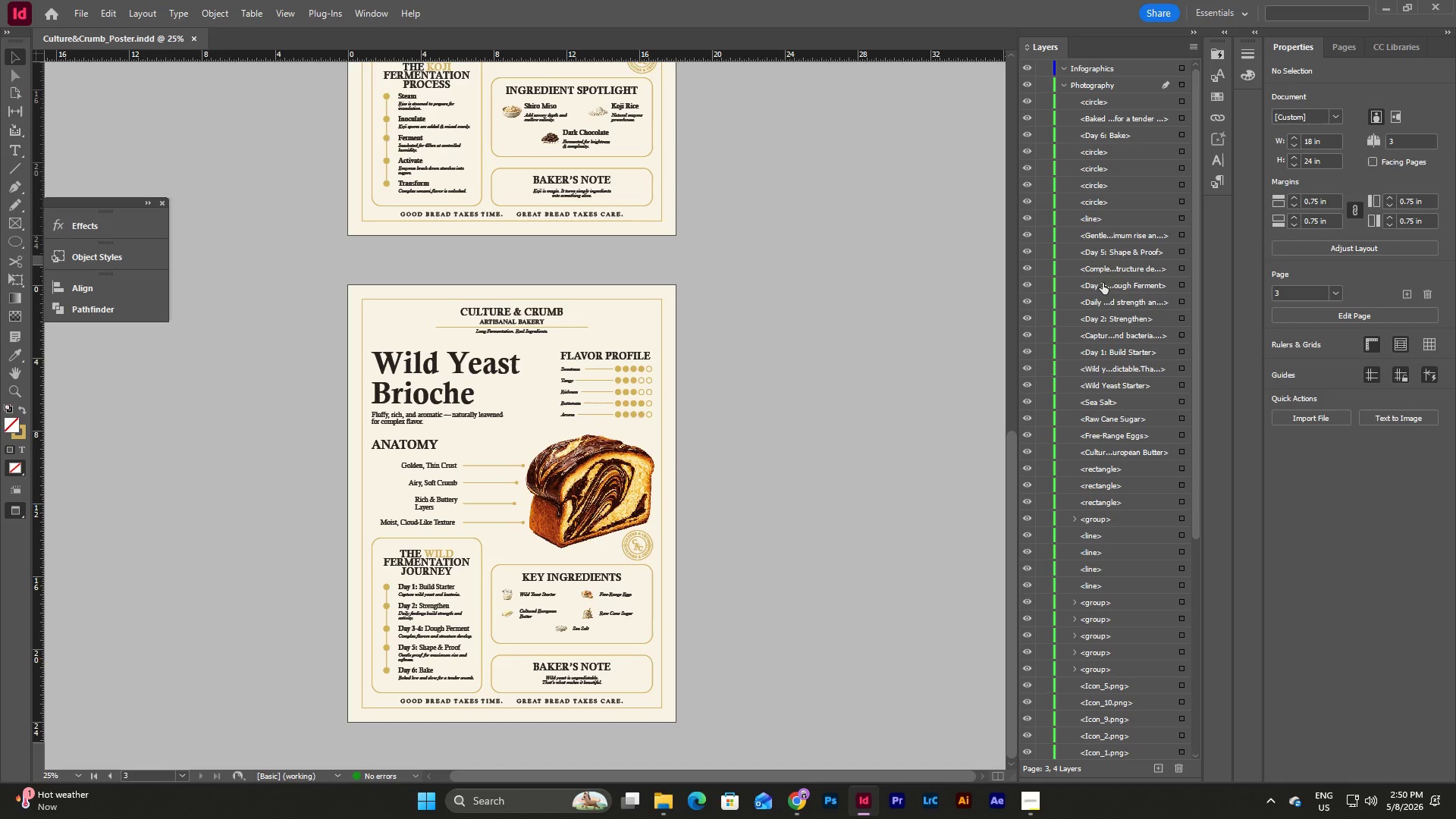 
scroll: coordinate [1110, 258], scroll_direction: up, amount: 2.0
 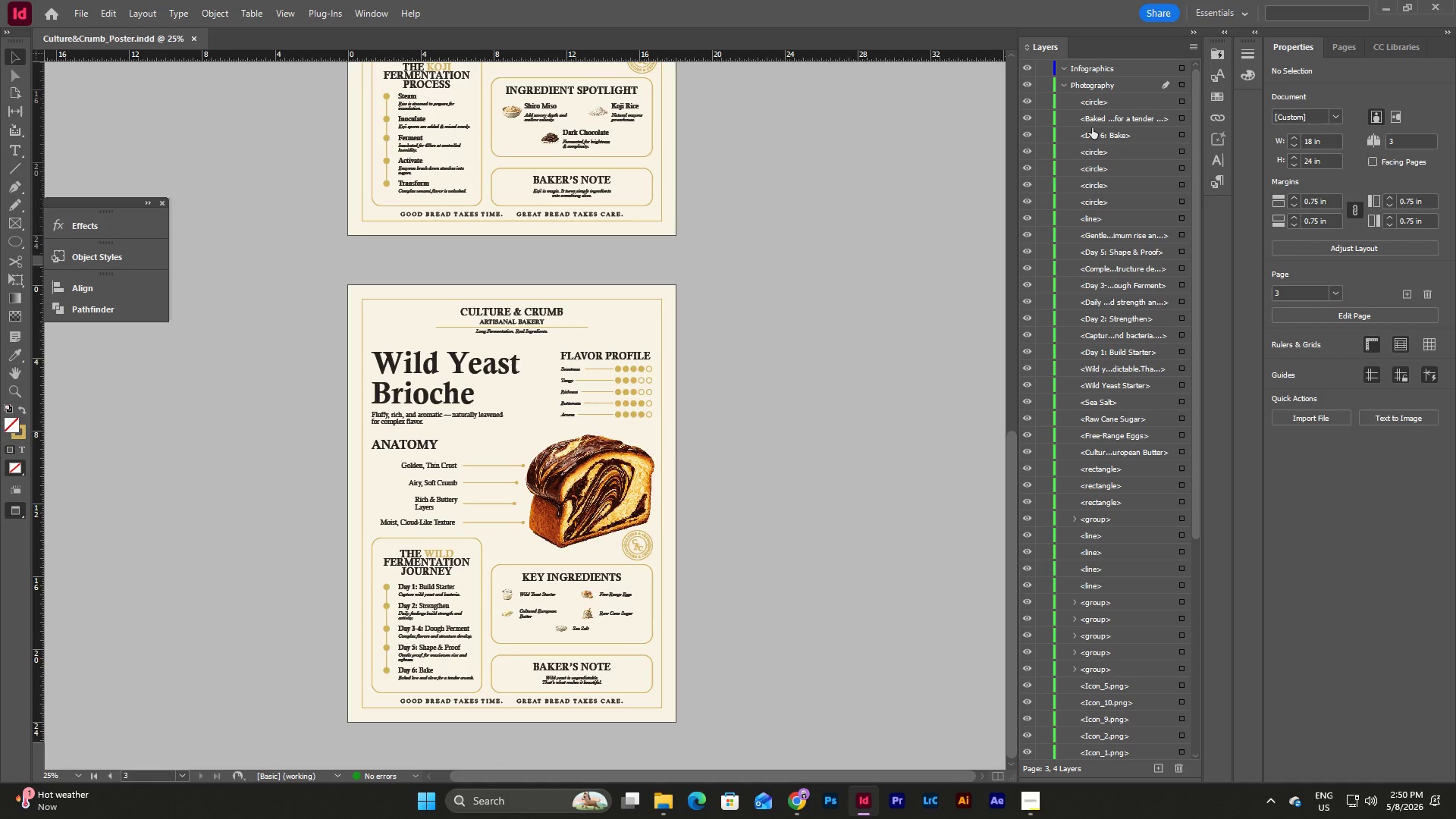 
scroll: coordinate [1097, 223], scroll_direction: down, amount: 27.0
 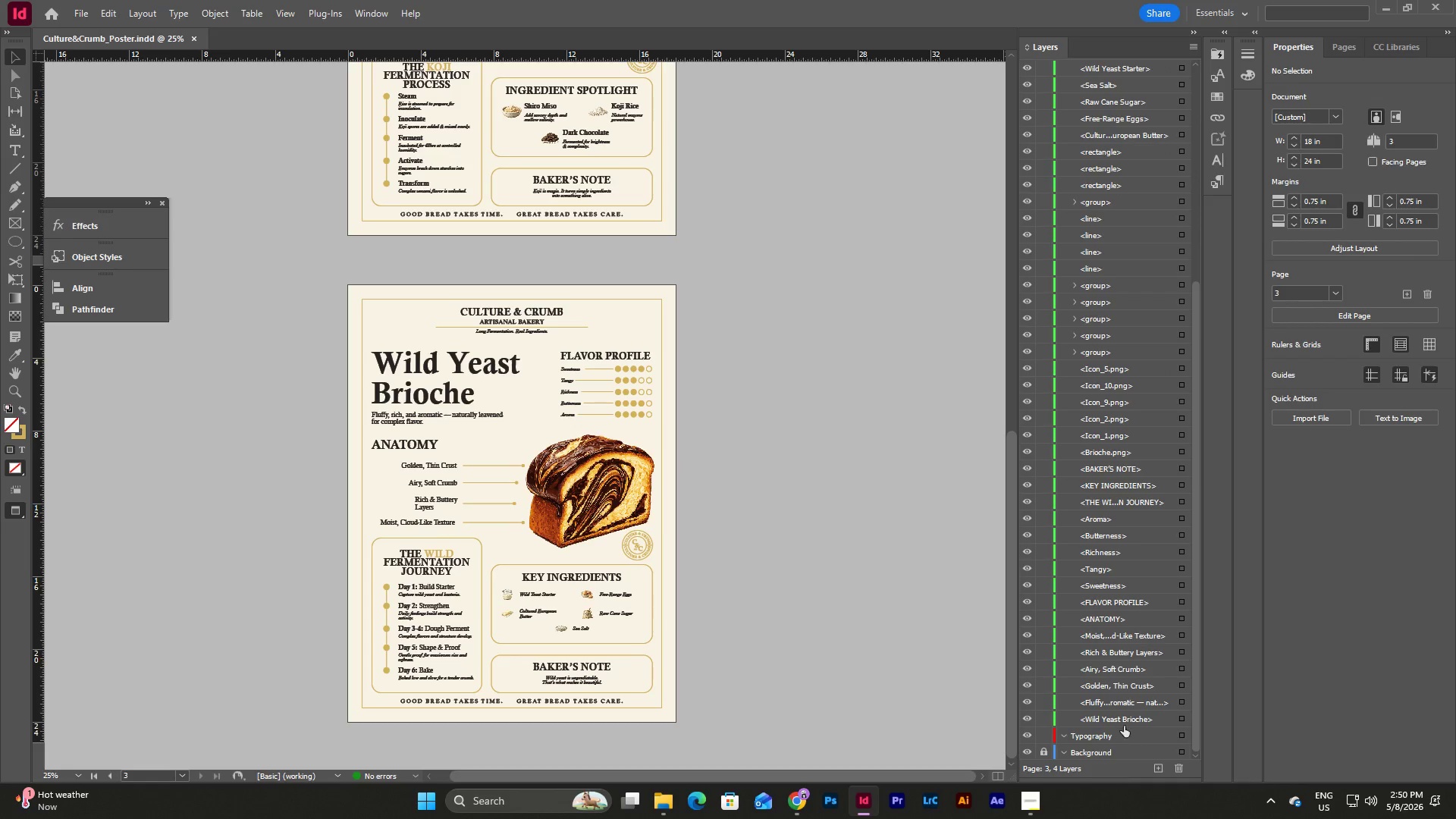 
left_click_drag(start_coordinate=[1124, 721], to_coordinate=[1122, 743])
 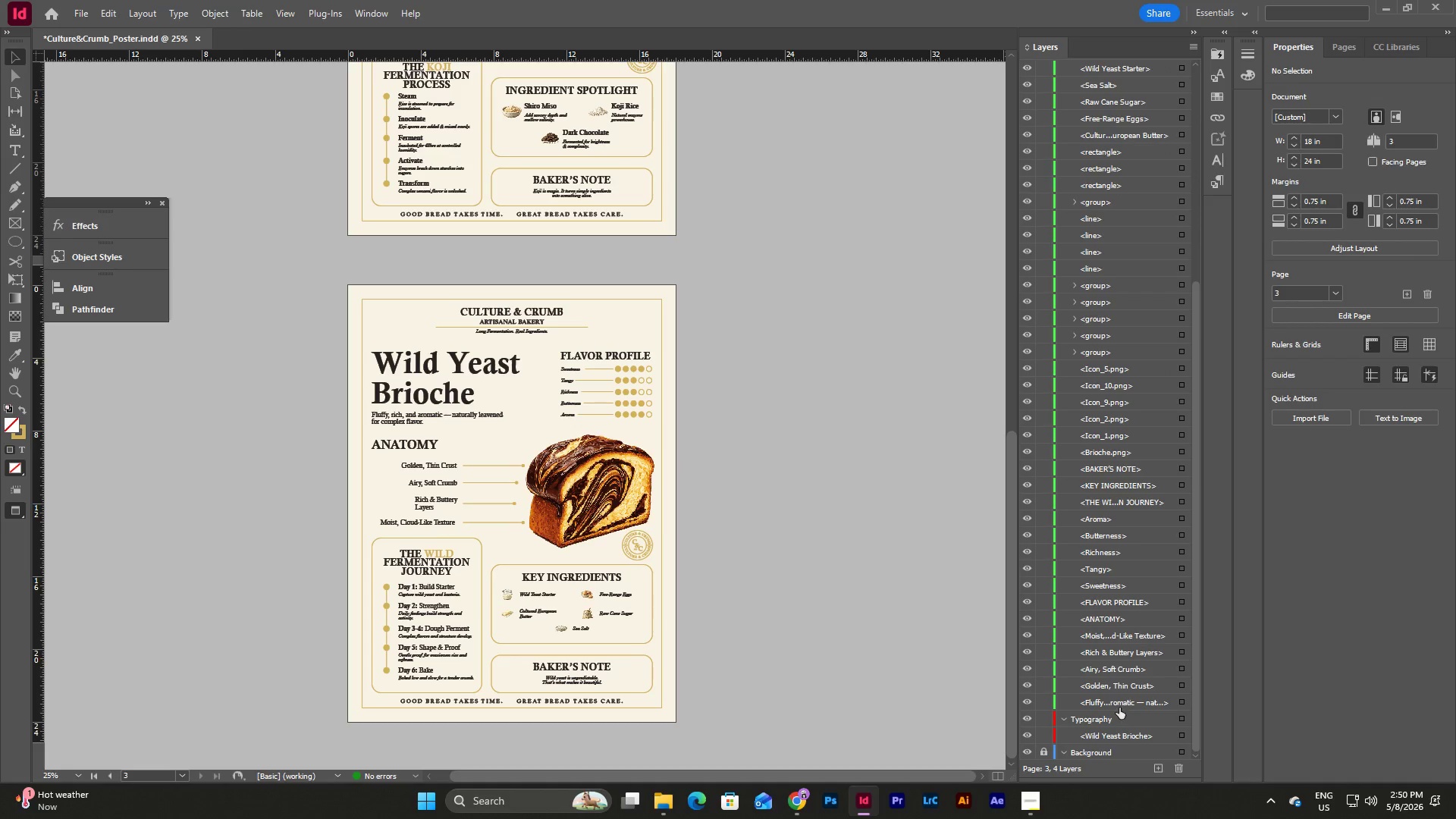 
left_click_drag(start_coordinate=[1119, 701], to_coordinate=[1119, 733])
 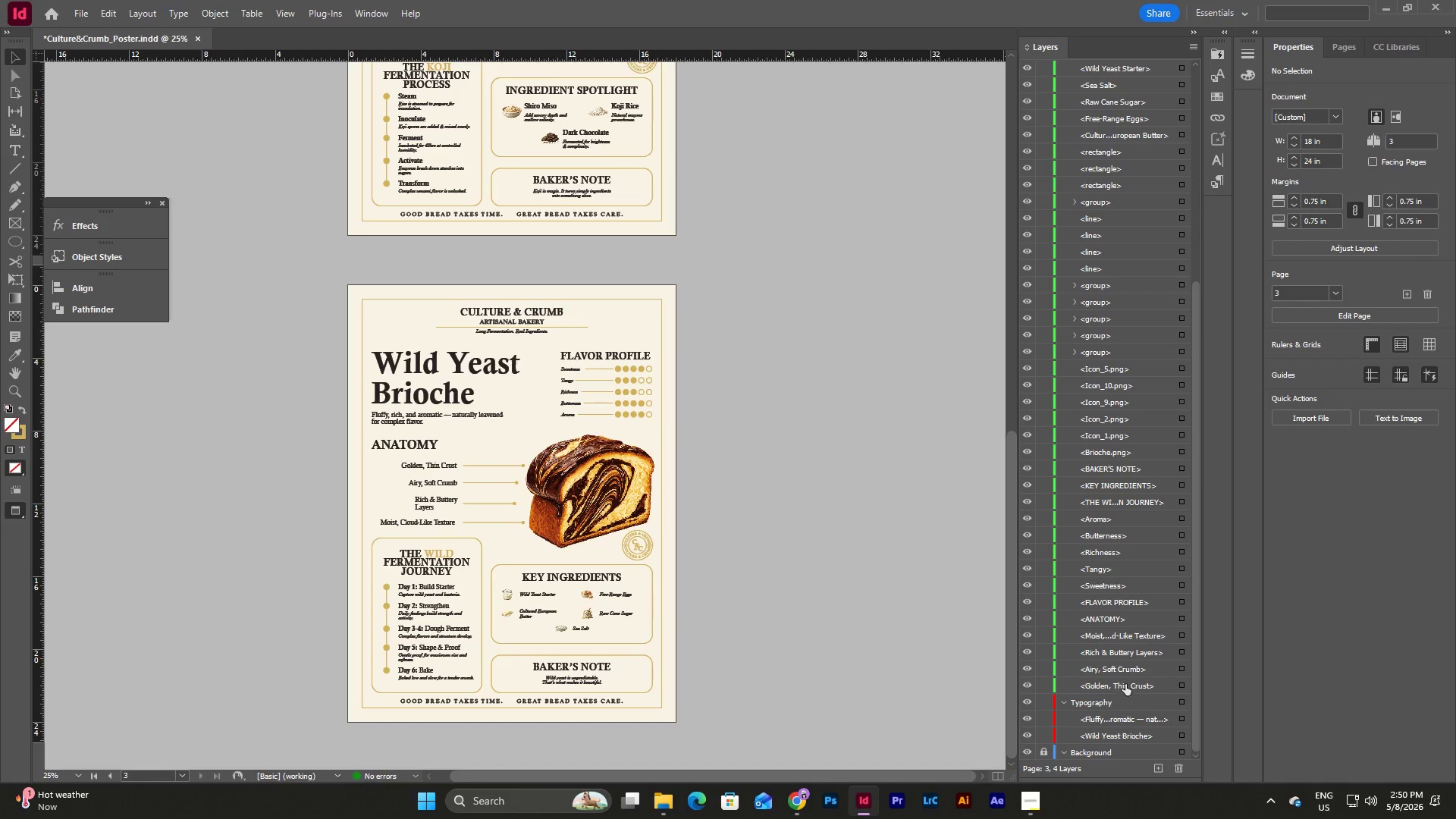 
left_click_drag(start_coordinate=[1125, 684], to_coordinate=[1125, 709])
 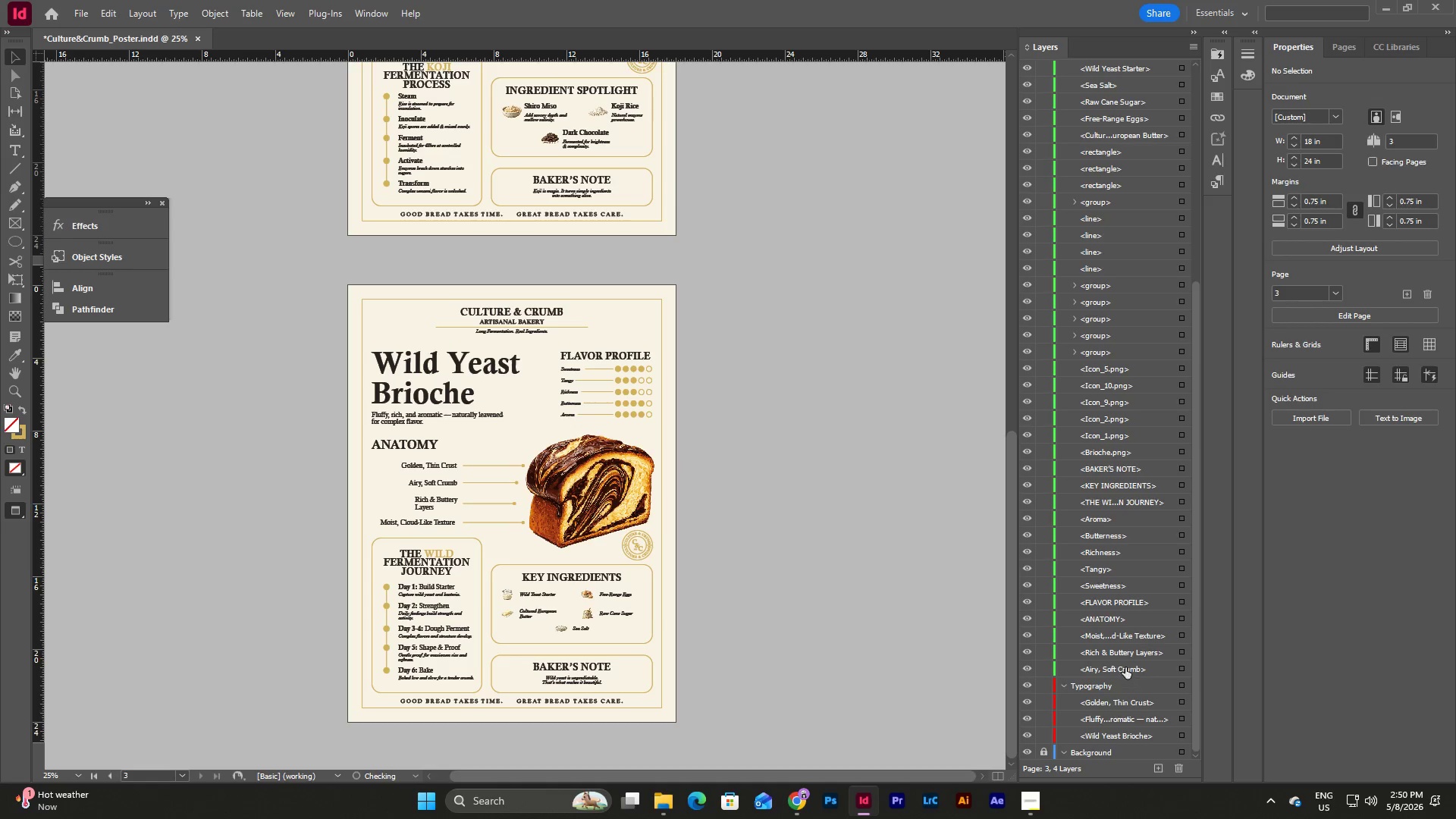 
left_click_drag(start_coordinate=[1125, 667], to_coordinate=[1127, 690])
 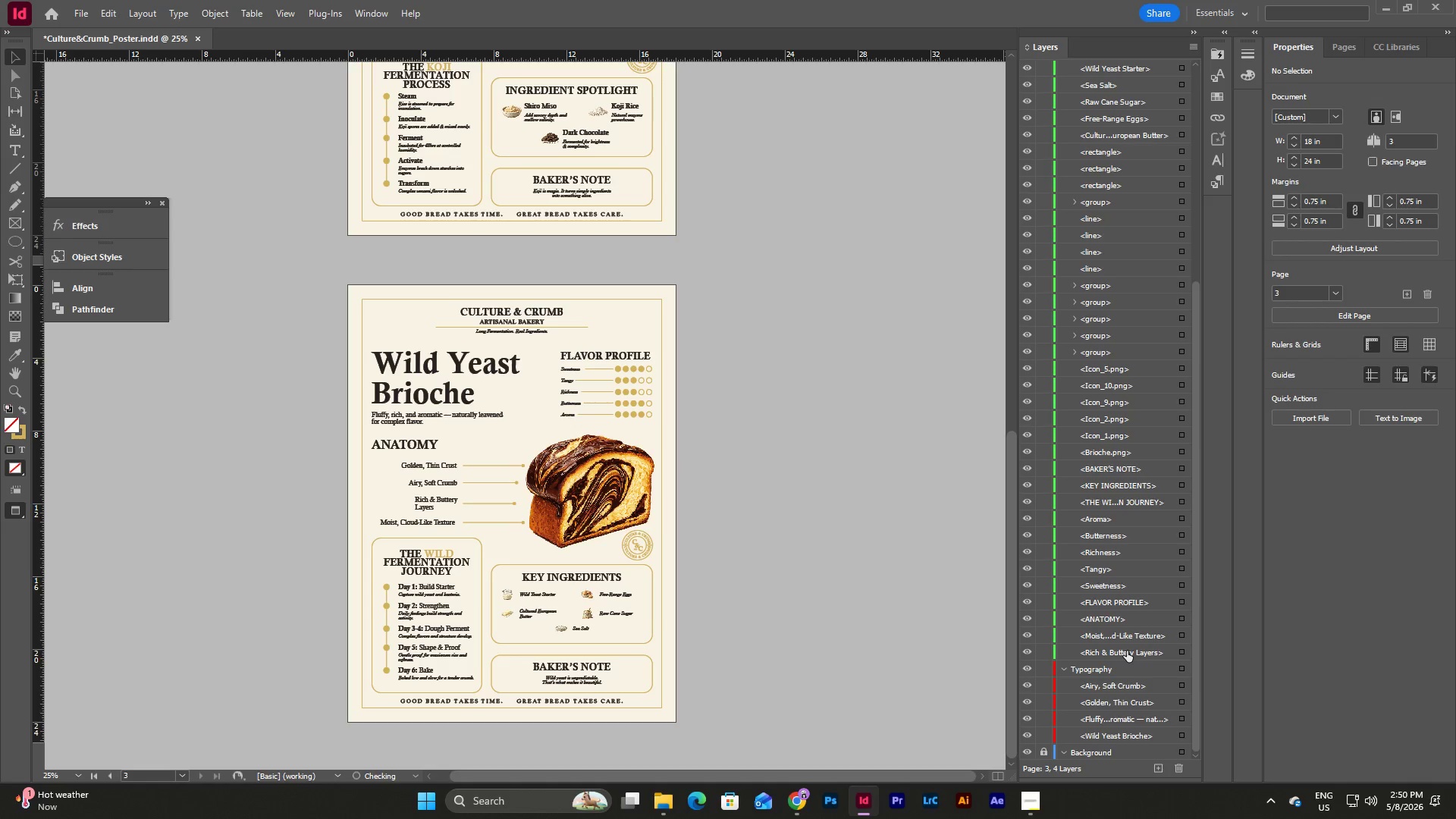 
left_click_drag(start_coordinate=[1127, 651], to_coordinate=[1128, 676])
 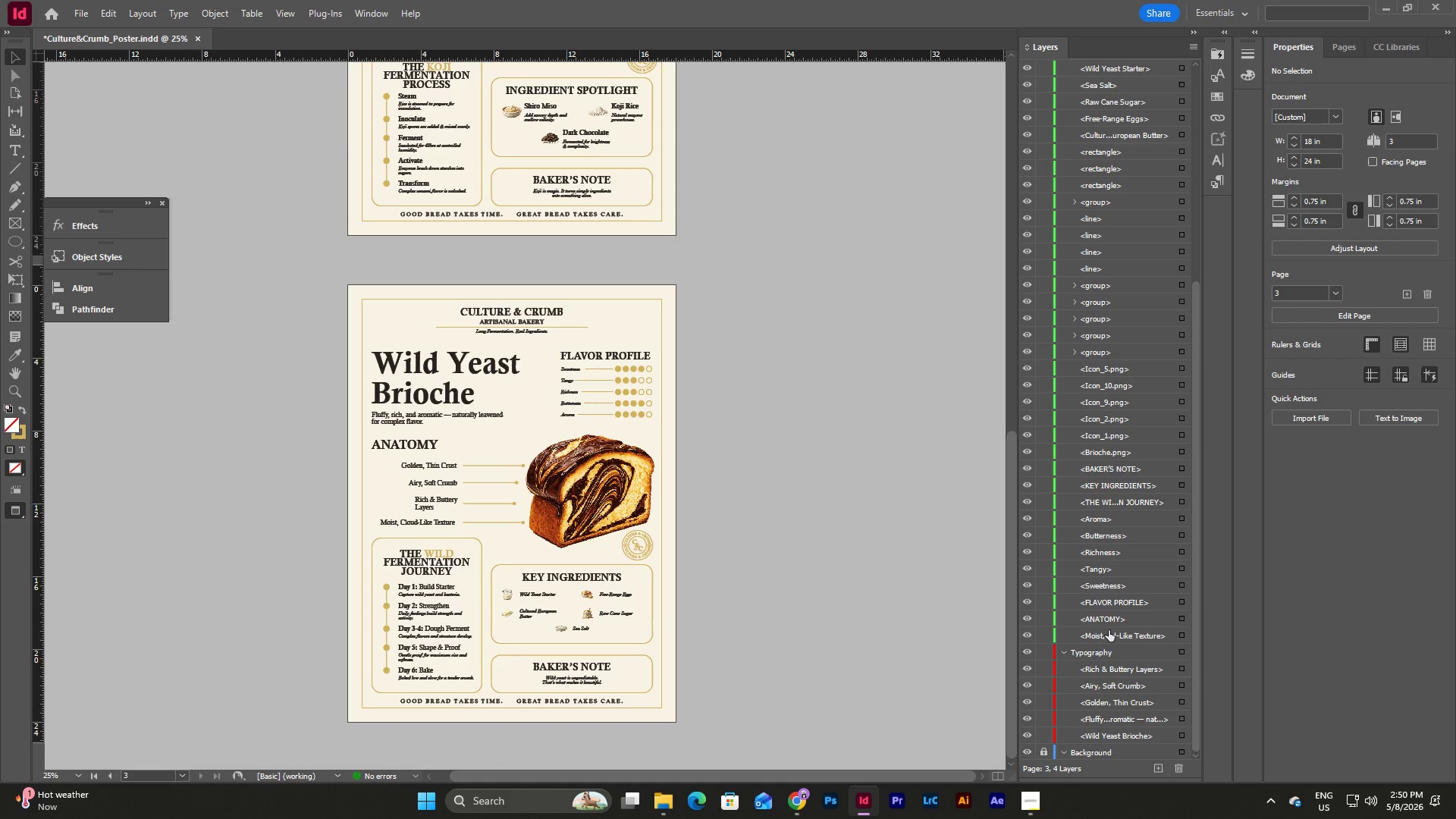 
left_click_drag(start_coordinate=[1109, 629], to_coordinate=[1114, 662])
 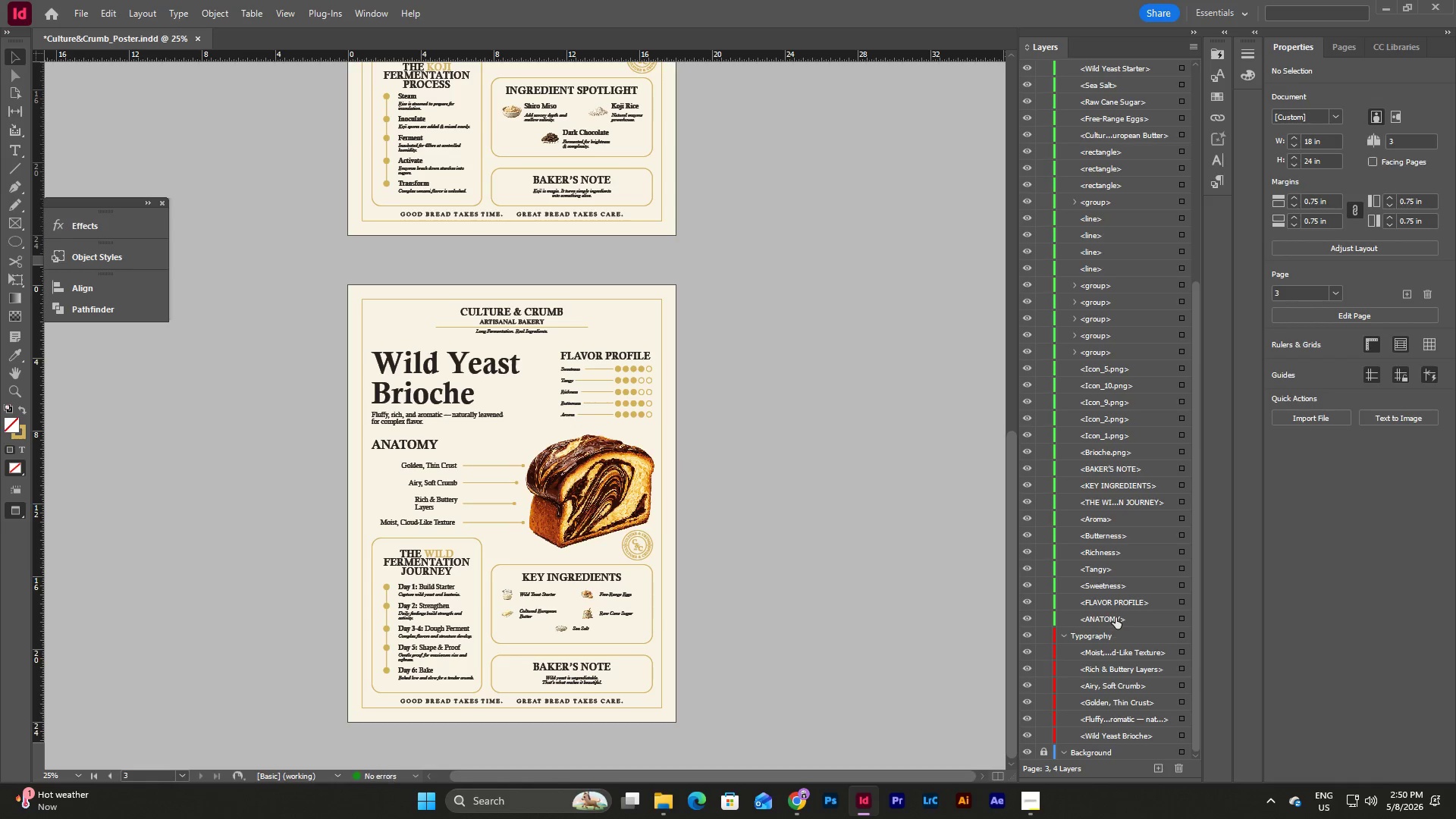 
left_click_drag(start_coordinate=[1116, 617], to_coordinate=[1116, 645])
 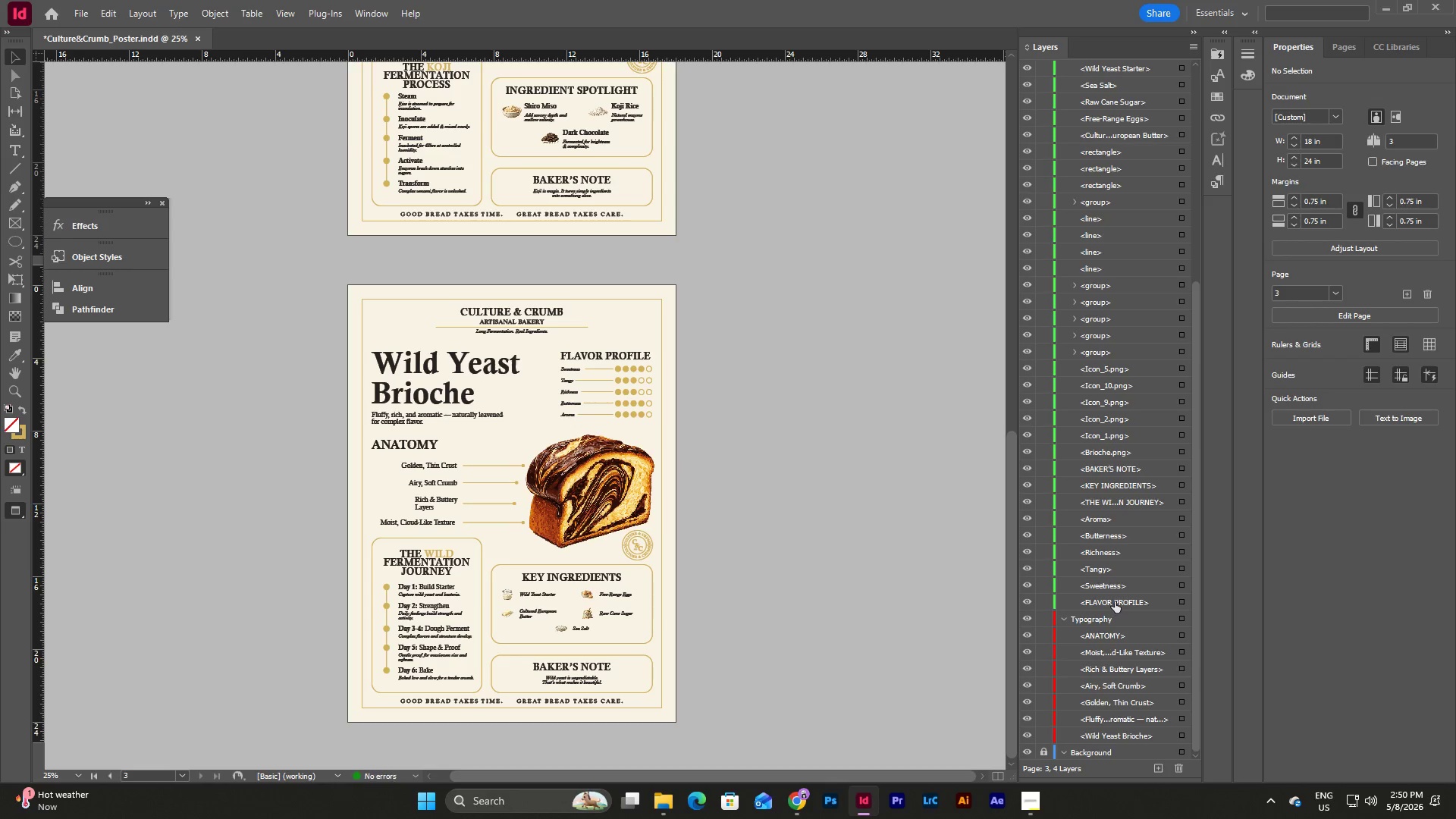 
left_click_drag(start_coordinate=[1115, 601], to_coordinate=[1116, 622])
 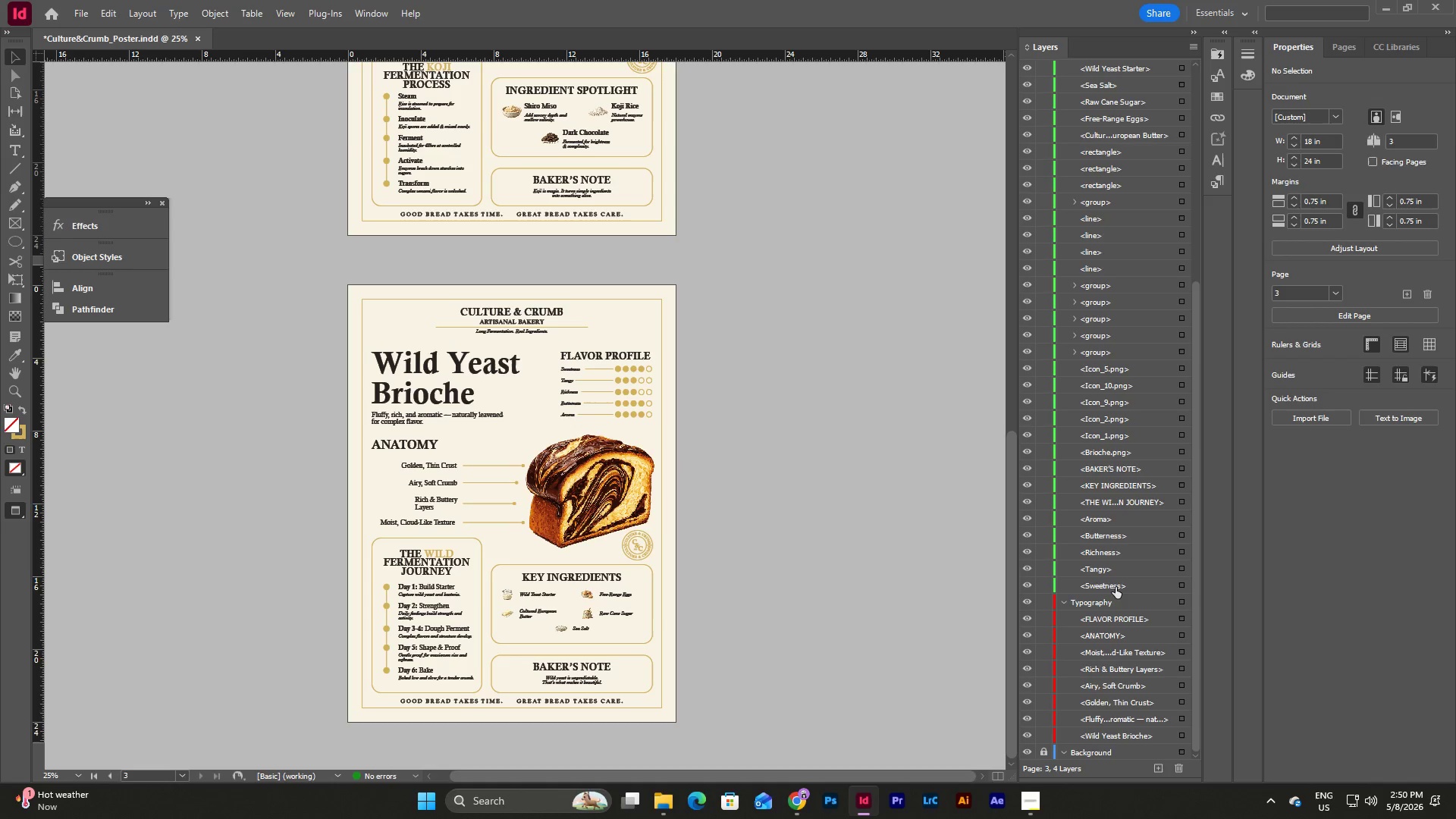 
left_click_drag(start_coordinate=[1116, 587], to_coordinate=[1115, 609])
 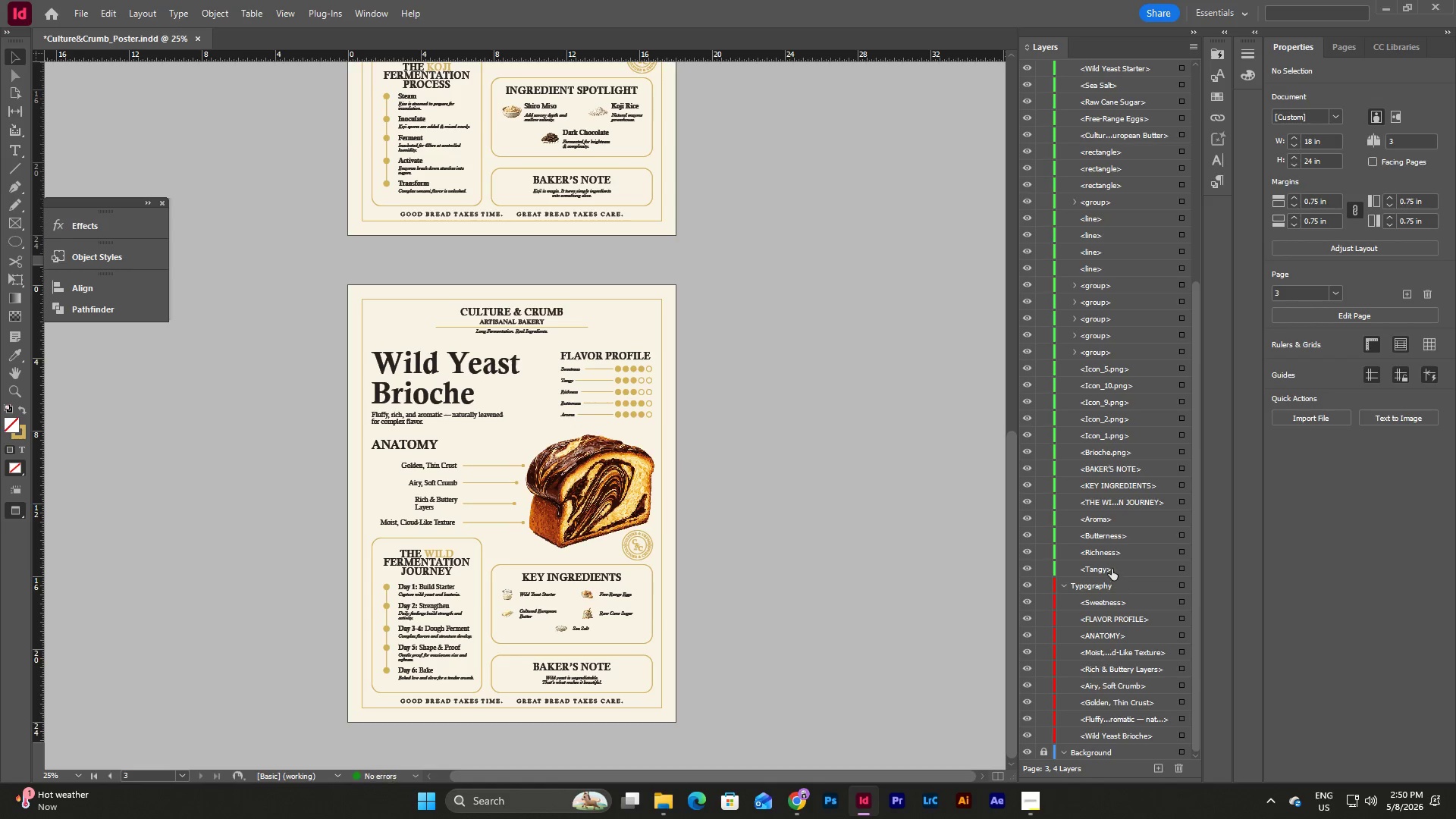 
left_click_drag(start_coordinate=[1110, 567], to_coordinate=[1116, 594])
 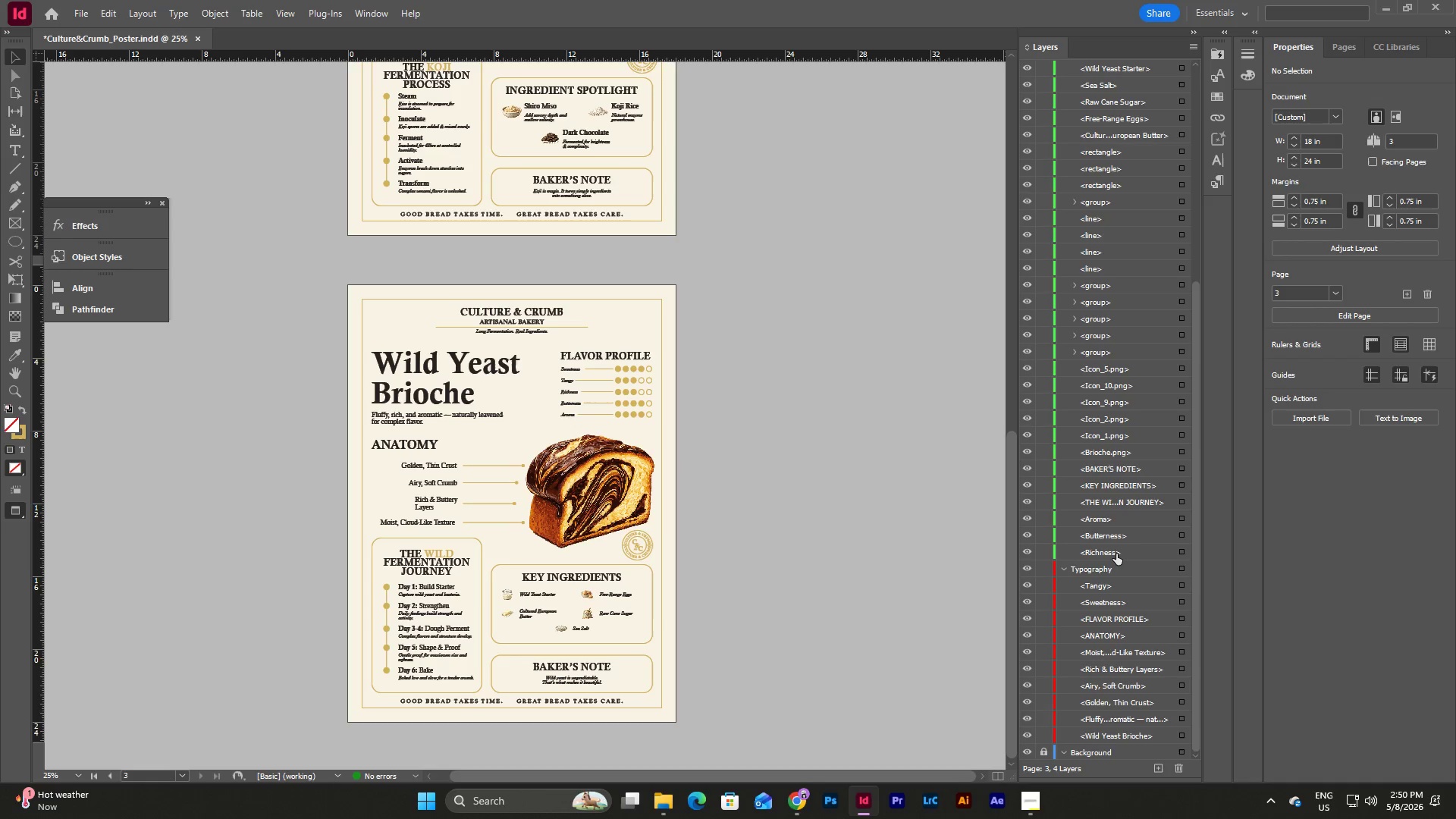 
left_click_drag(start_coordinate=[1116, 554], to_coordinate=[1124, 584])
 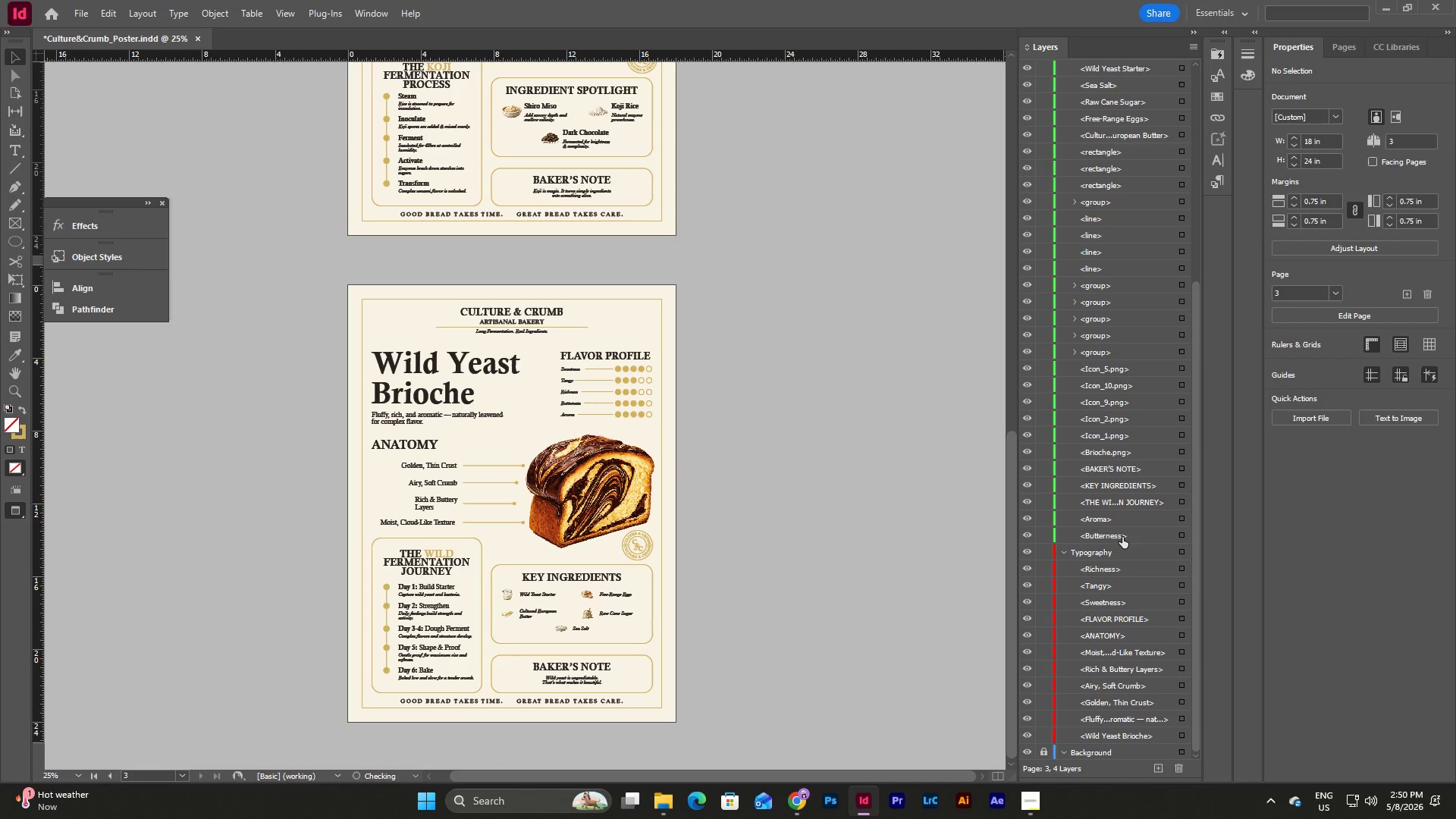 
left_click_drag(start_coordinate=[1122, 534], to_coordinate=[1123, 563])
 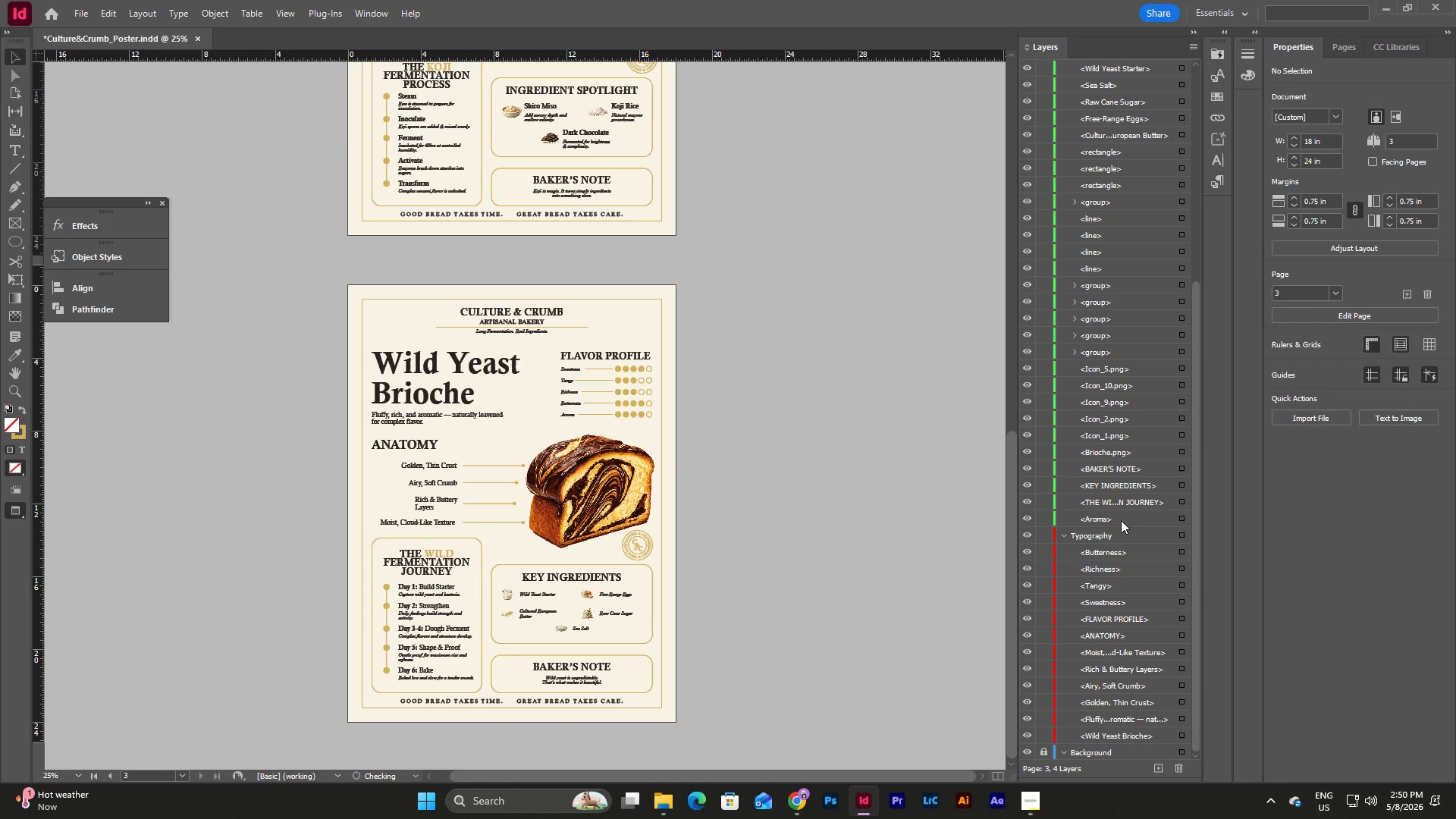 
left_click_drag(start_coordinate=[1121, 520], to_coordinate=[1122, 550])
 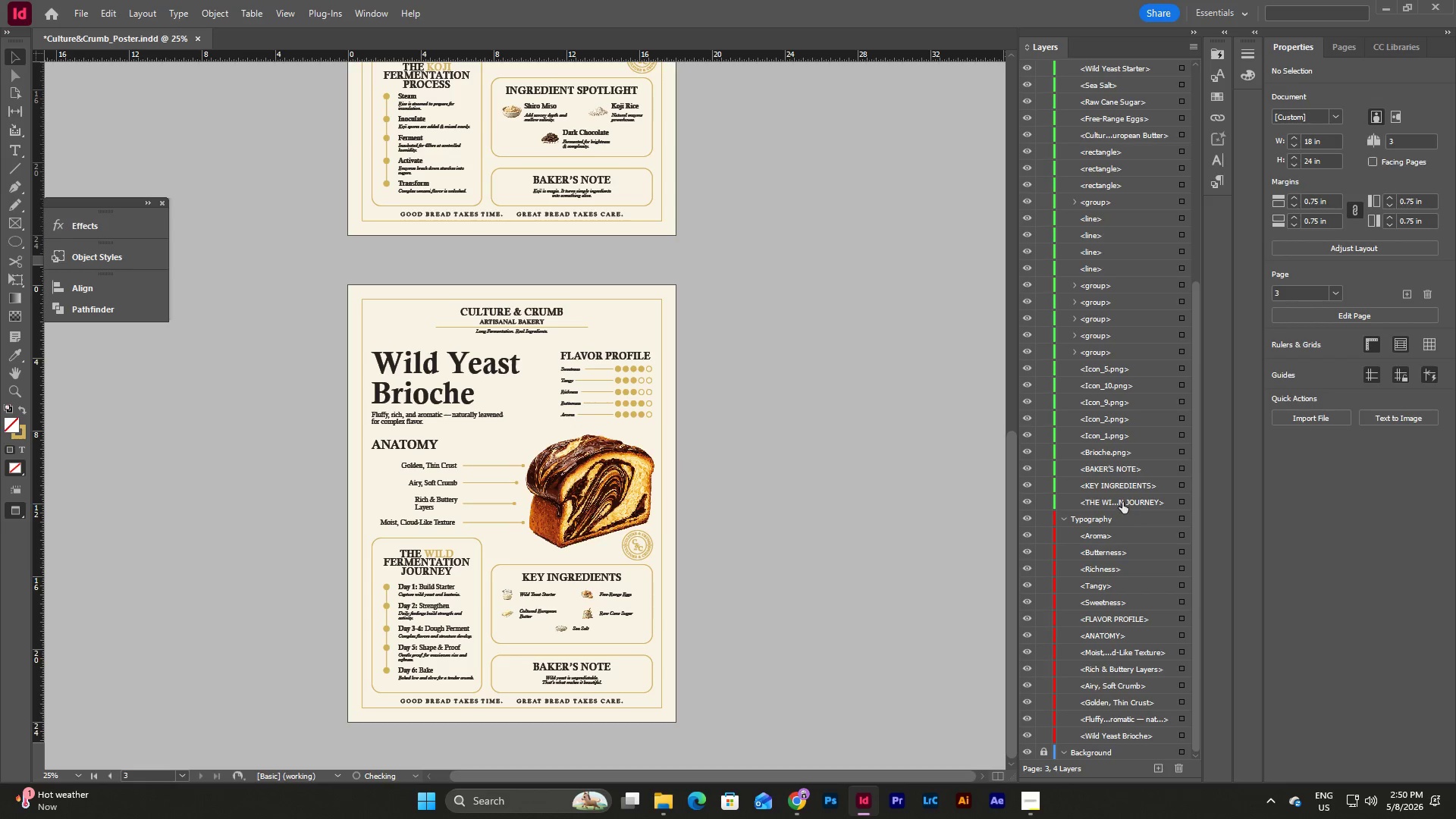 
left_click_drag(start_coordinate=[1122, 498], to_coordinate=[1121, 524])
 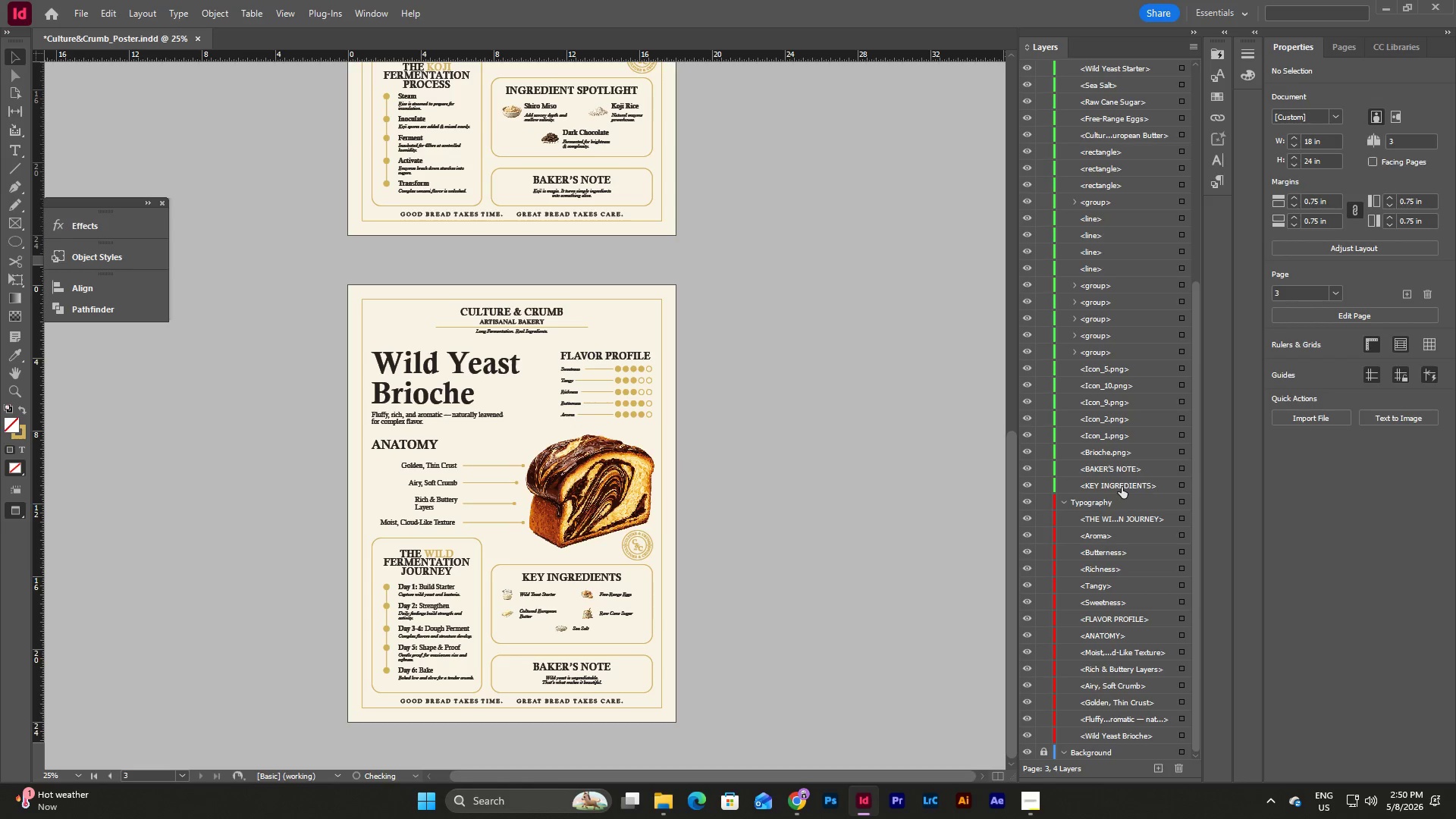 
left_click_drag(start_coordinate=[1122, 487], to_coordinate=[1122, 510])
 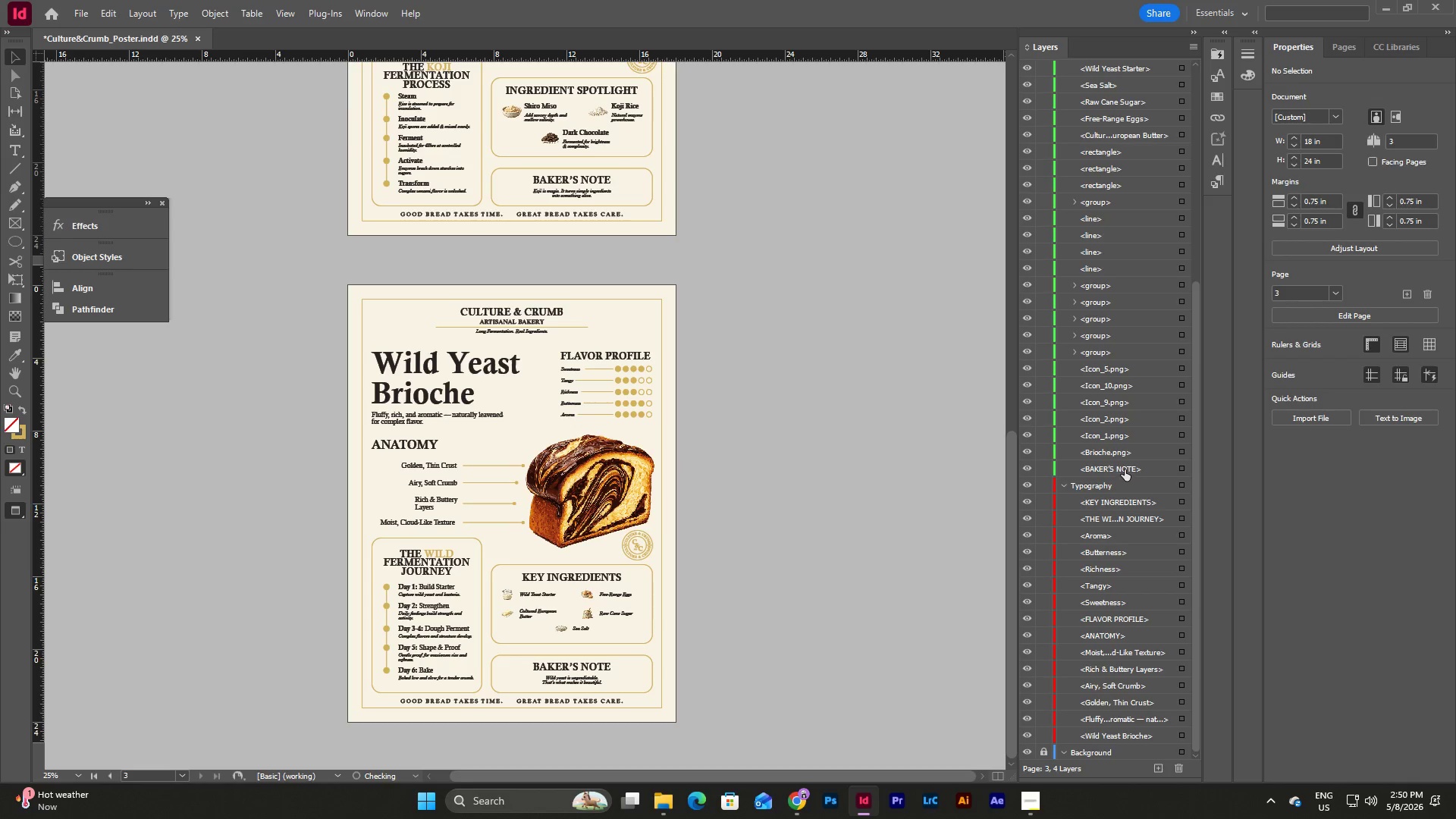 
left_click_drag(start_coordinate=[1125, 469], to_coordinate=[1125, 496])
 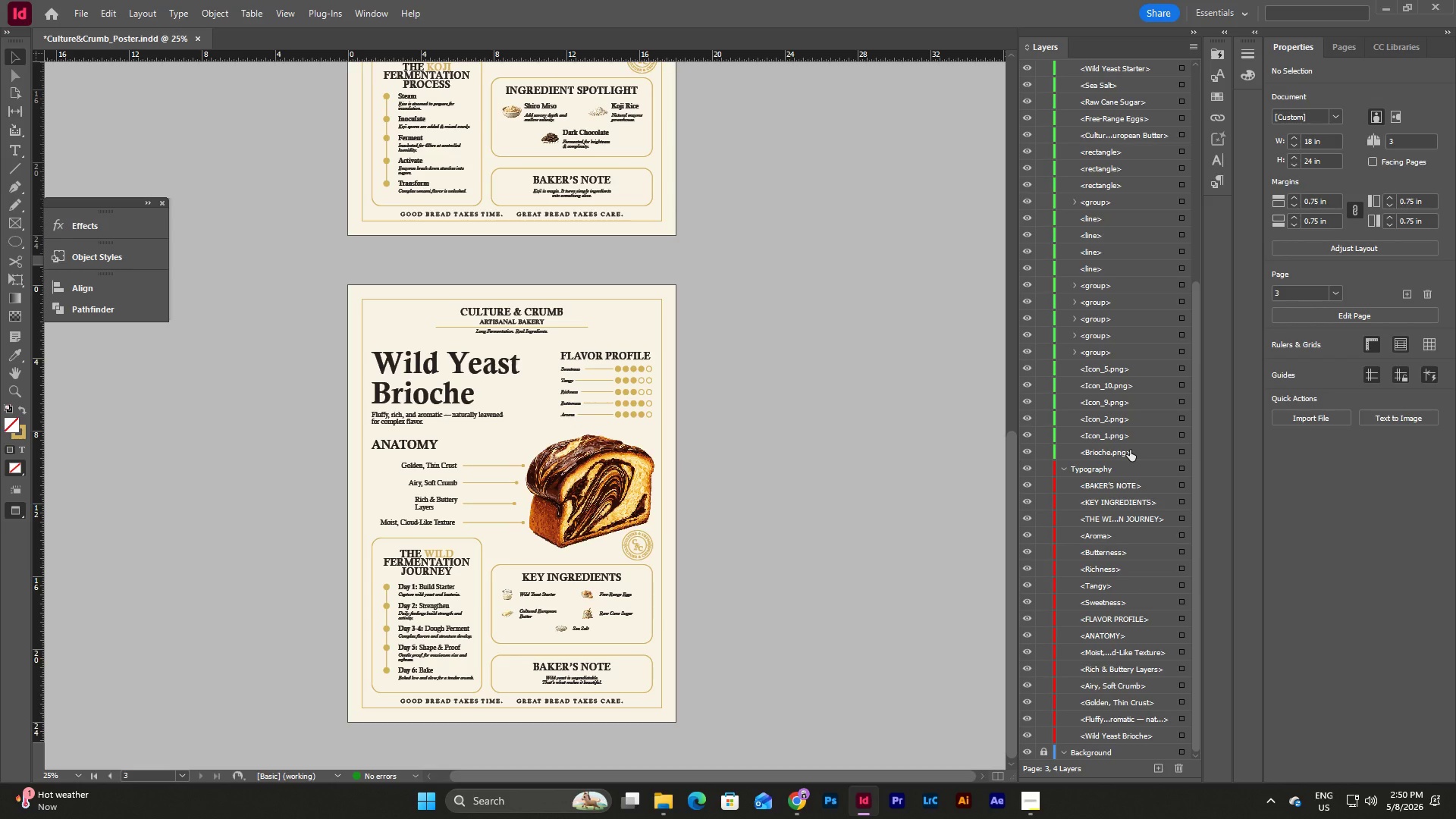 
scroll: coordinate [1140, 491], scroll_direction: up, amount: 16.0
 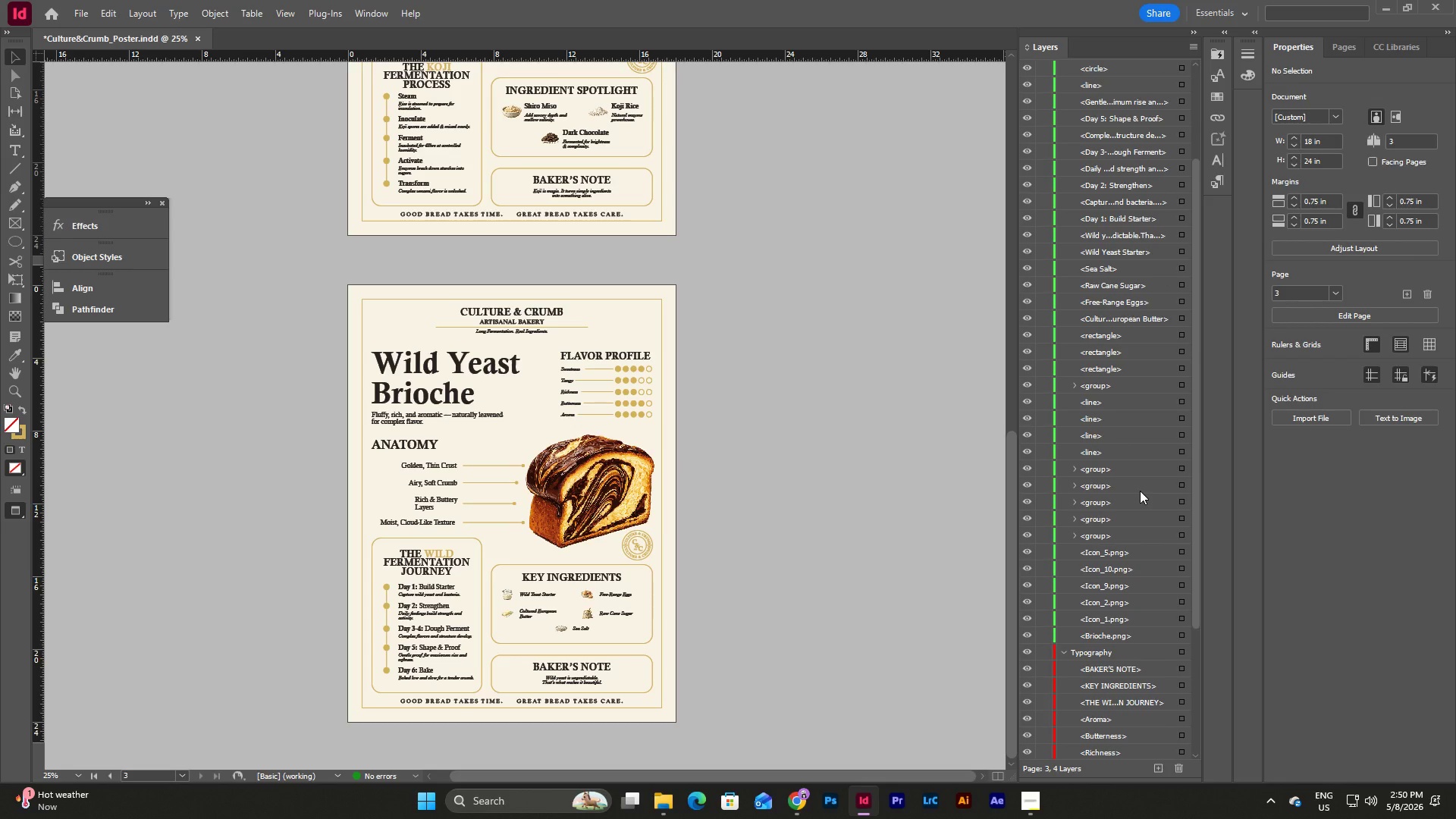 
scroll: coordinate [1140, 491], scroll_direction: down, amount: 3.0
 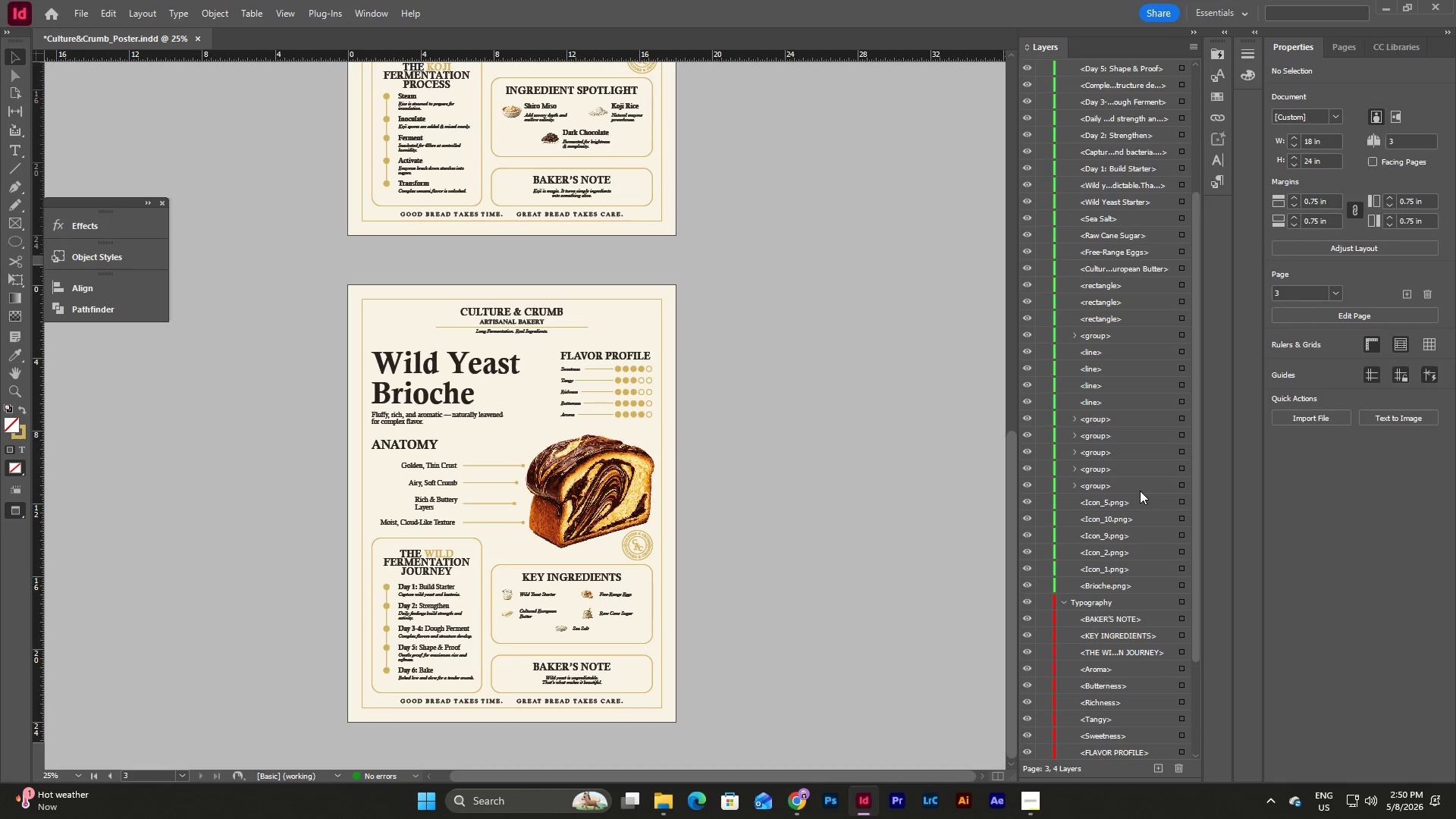 
scroll: coordinate [1140, 491], scroll_direction: up, amount: 1.0
 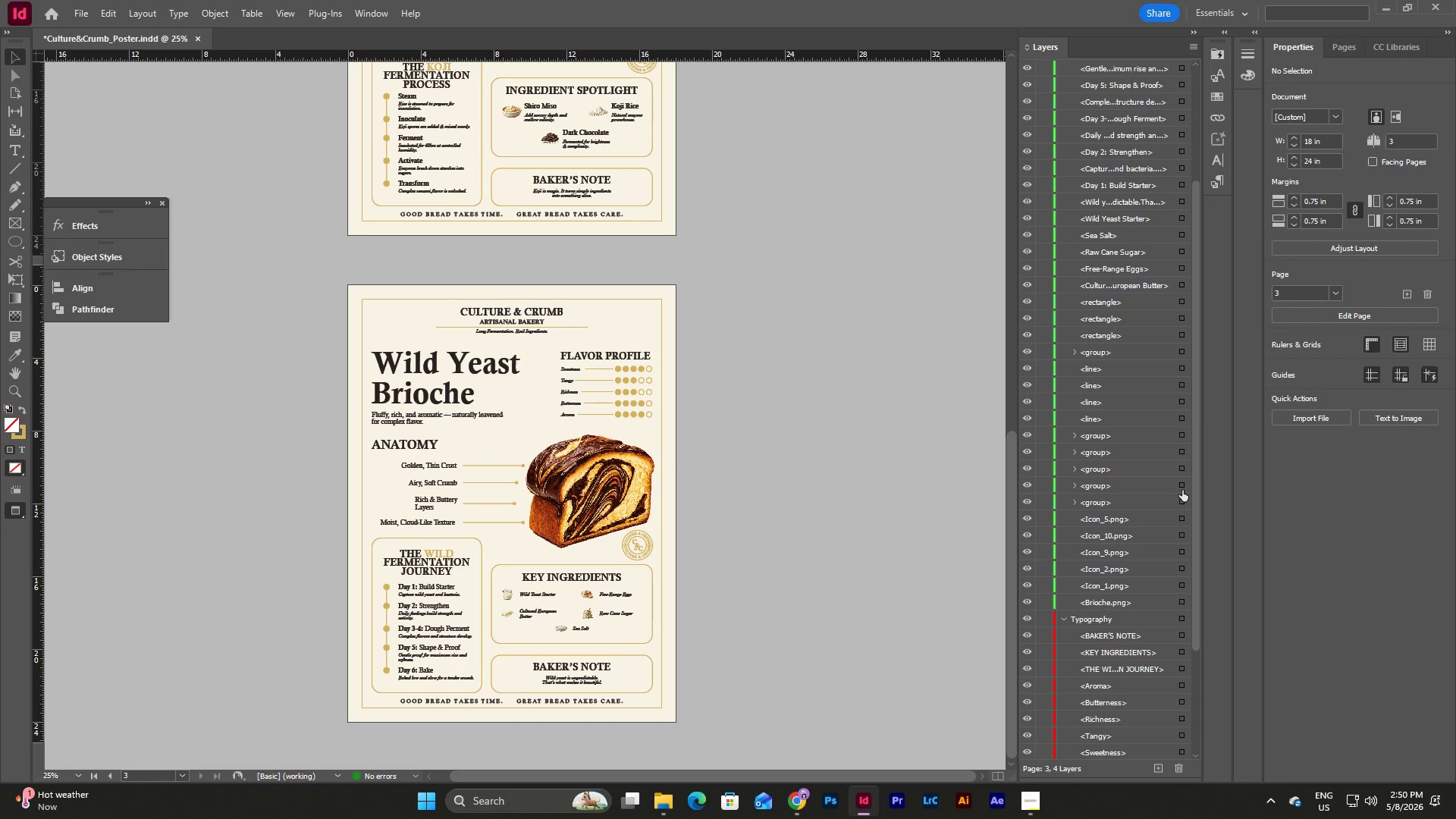 
left_click([1182, 489])
 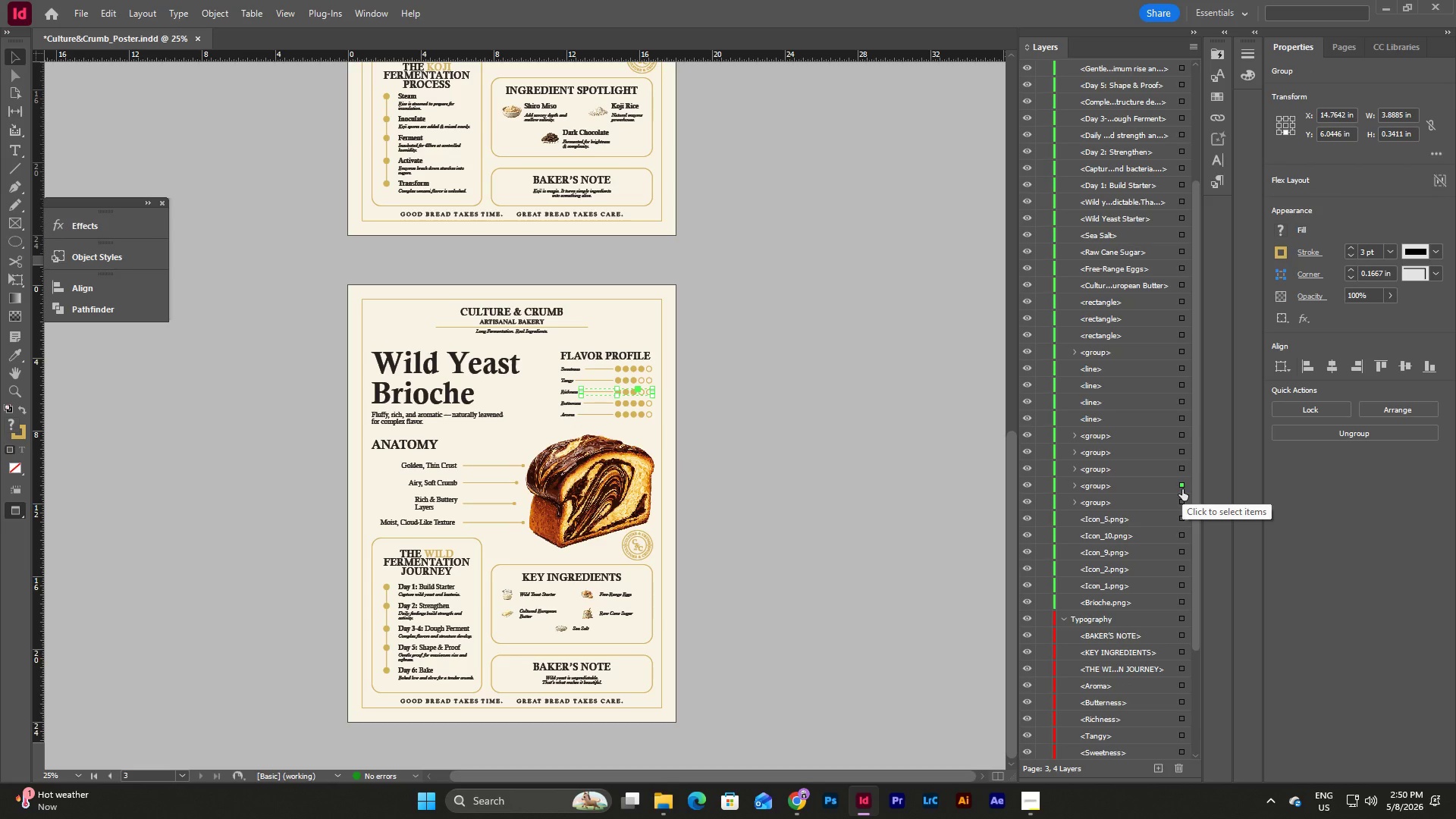 
scroll: coordinate [1182, 489], scroll_direction: up, amount: 12.0
 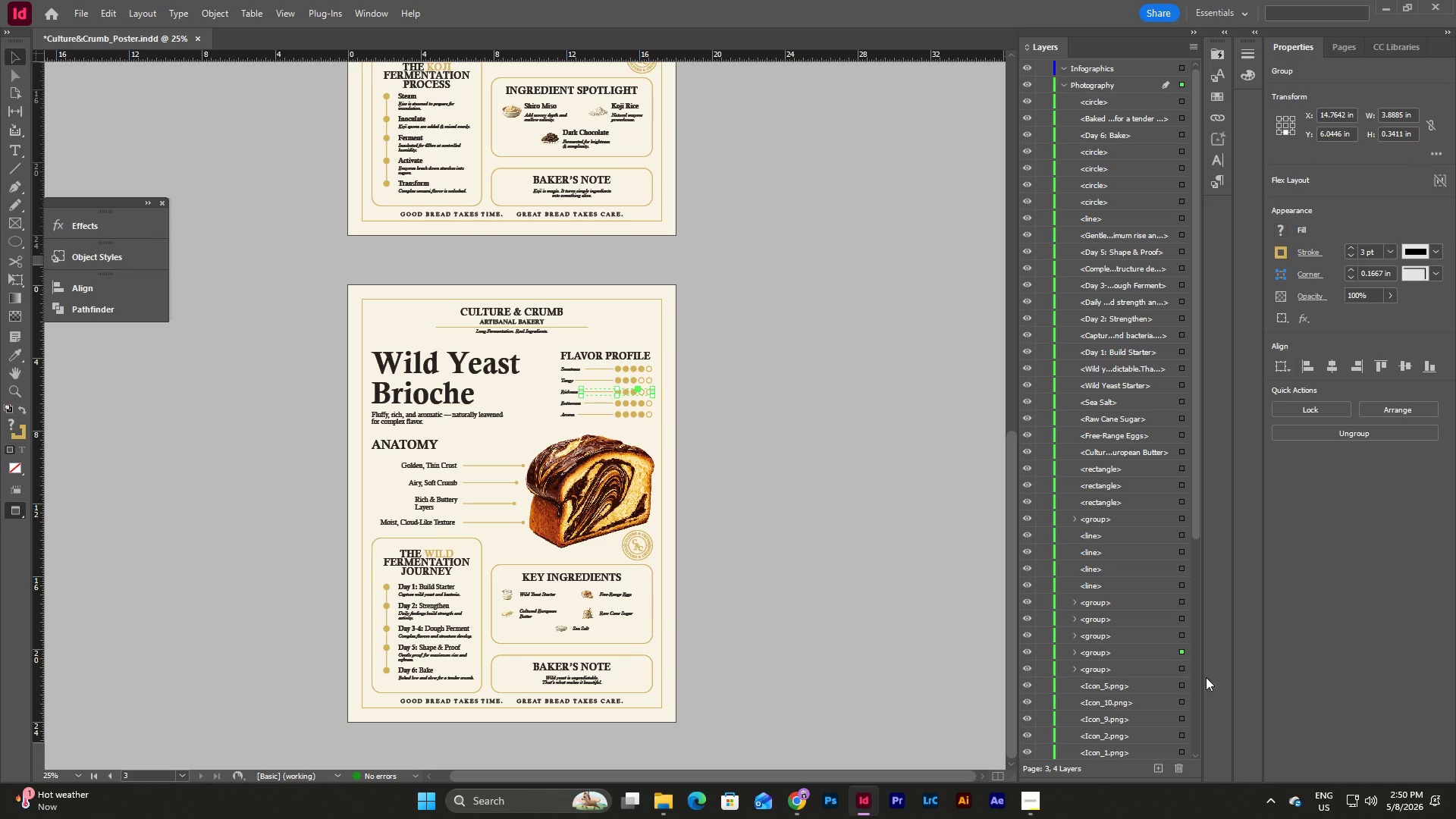 
left_click([1181, 668])
 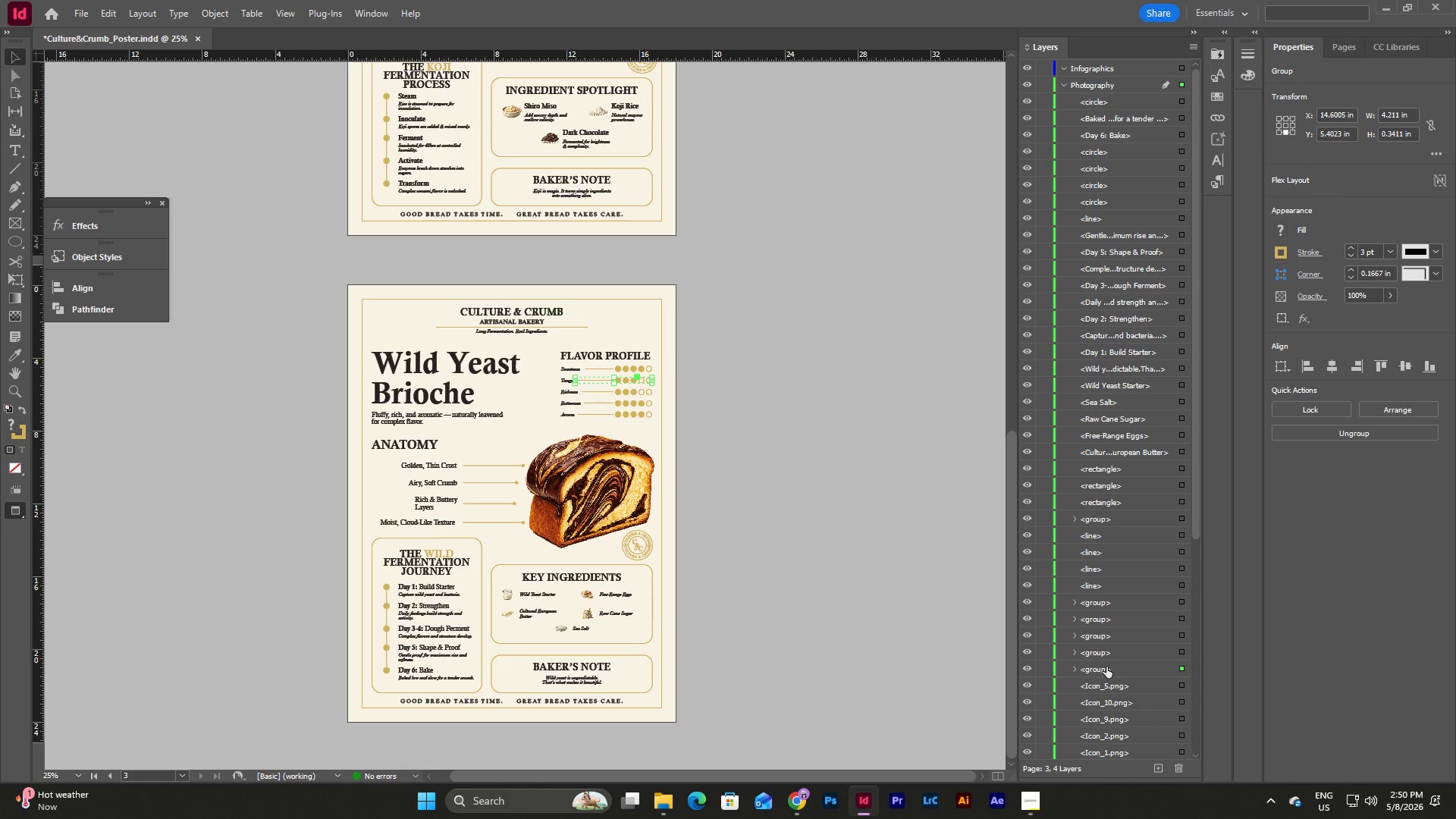 
left_click_drag(start_coordinate=[1103, 667], to_coordinate=[1108, 71])
 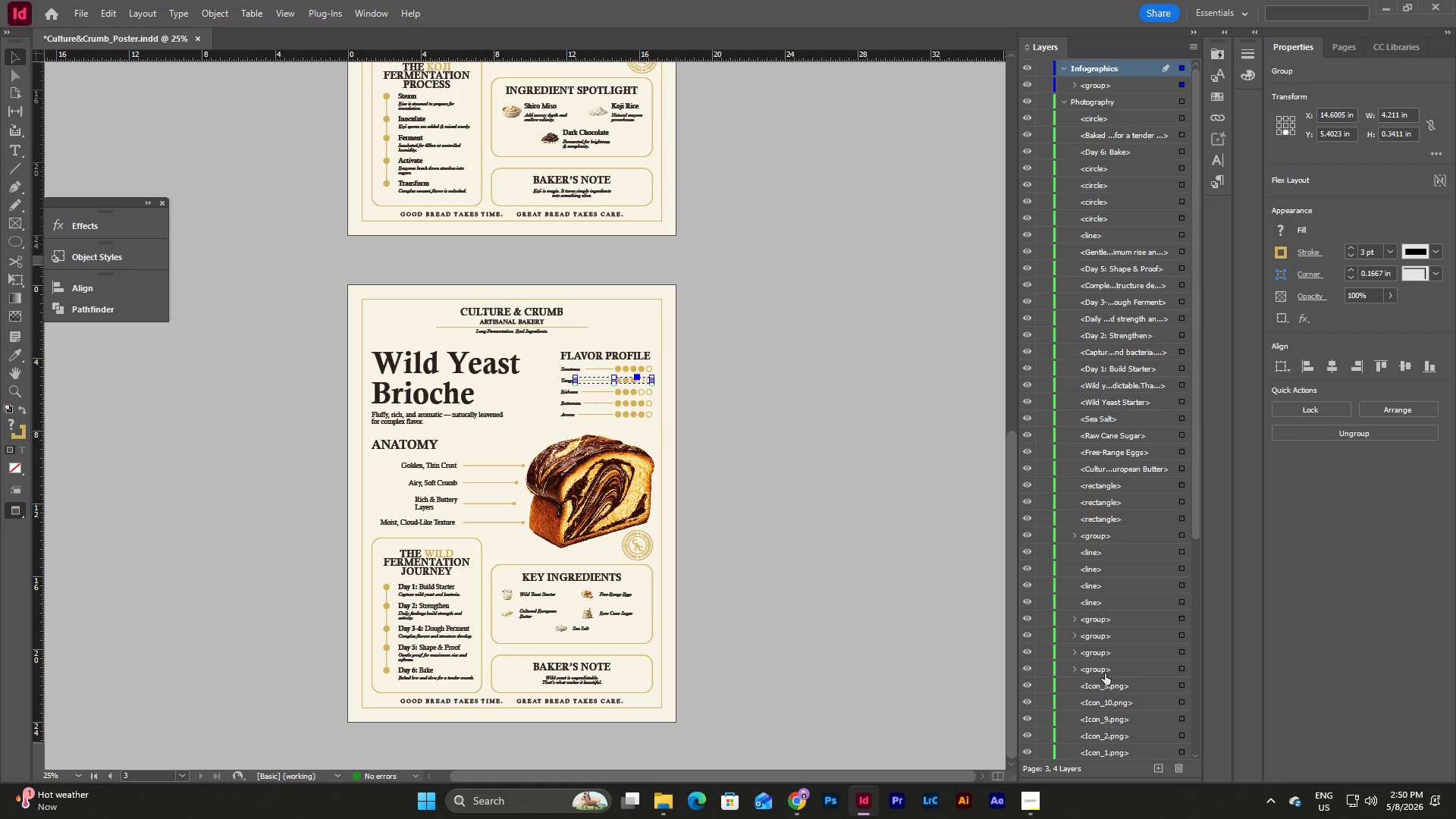 
left_click_drag(start_coordinate=[1105, 673], to_coordinate=[1106, 99])
 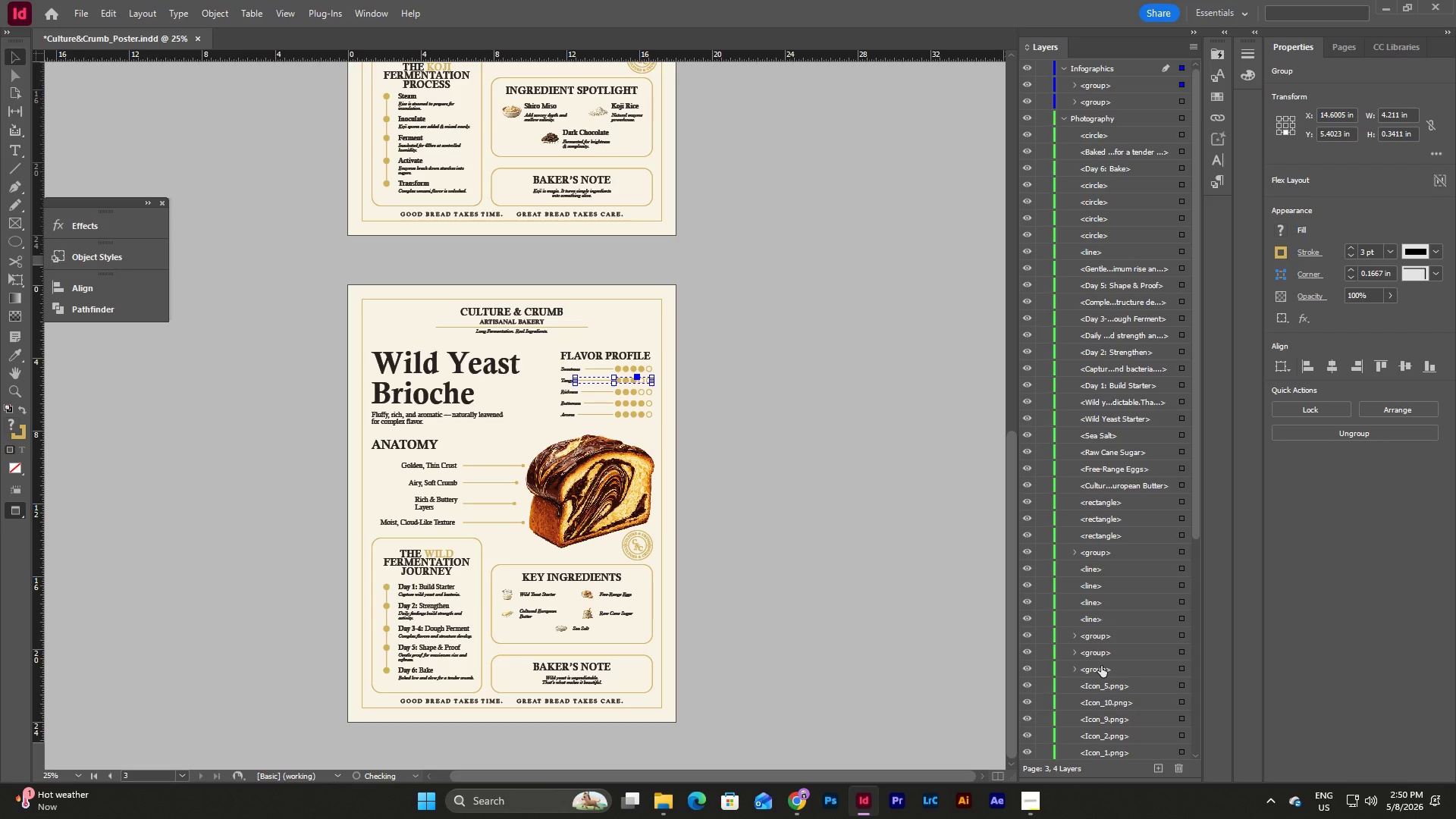 
left_click_drag(start_coordinate=[1101, 666], to_coordinate=[1103, 106])
 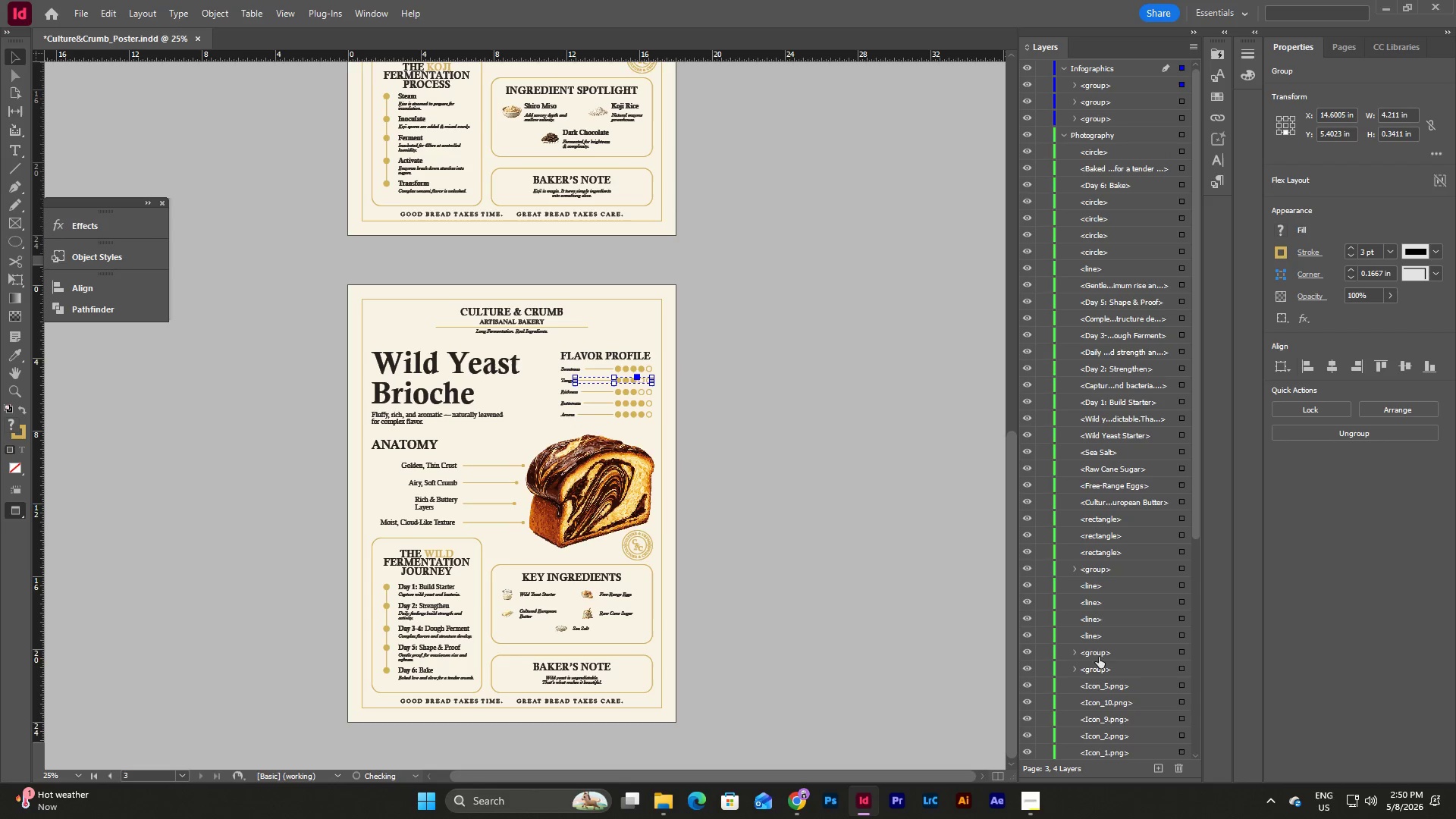 
left_click_drag(start_coordinate=[1094, 666], to_coordinate=[1110, 128])
 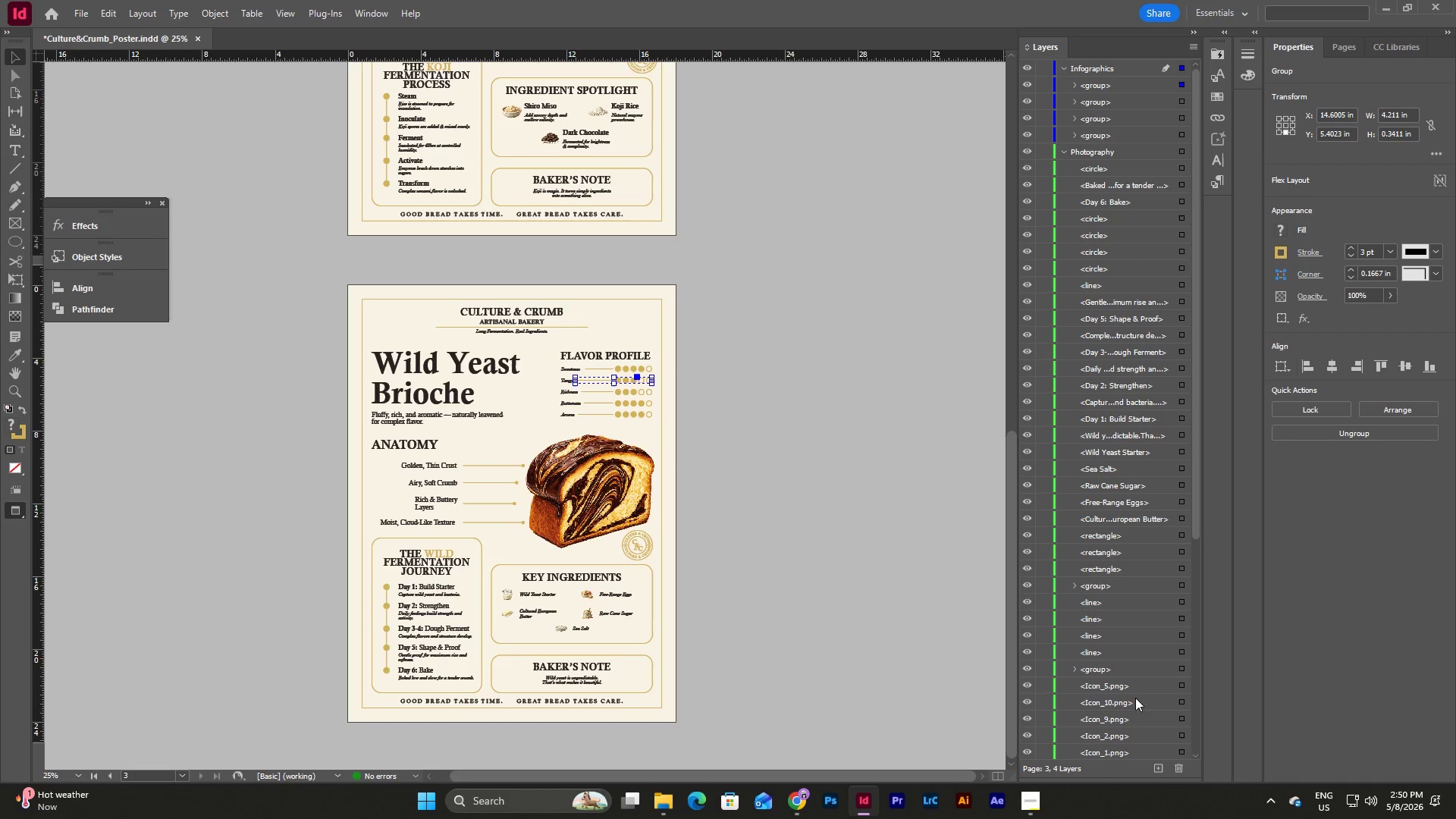 
left_click_drag(start_coordinate=[1094, 671], to_coordinate=[1126, 136])
 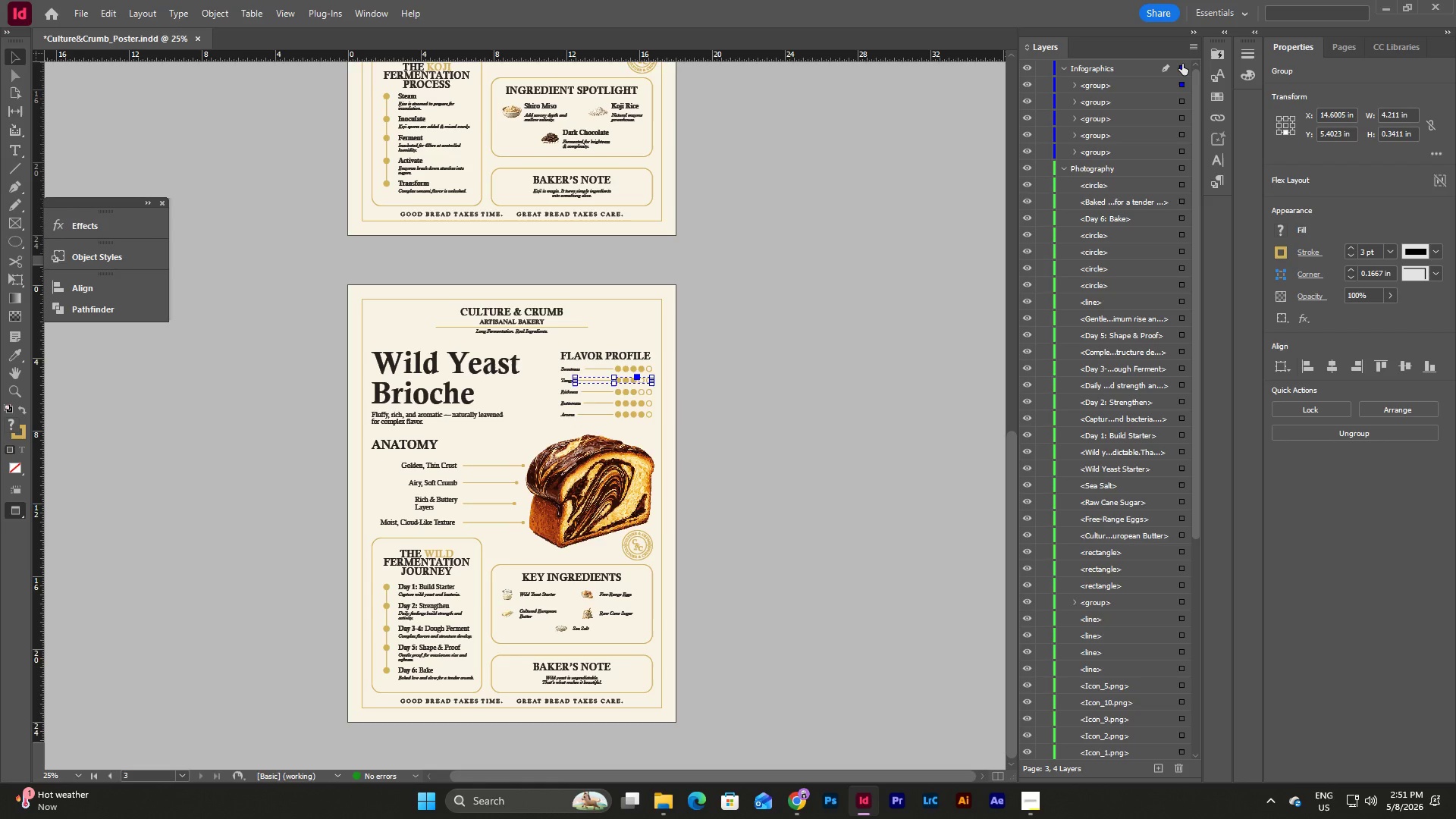 
left_click([1182, 64])
 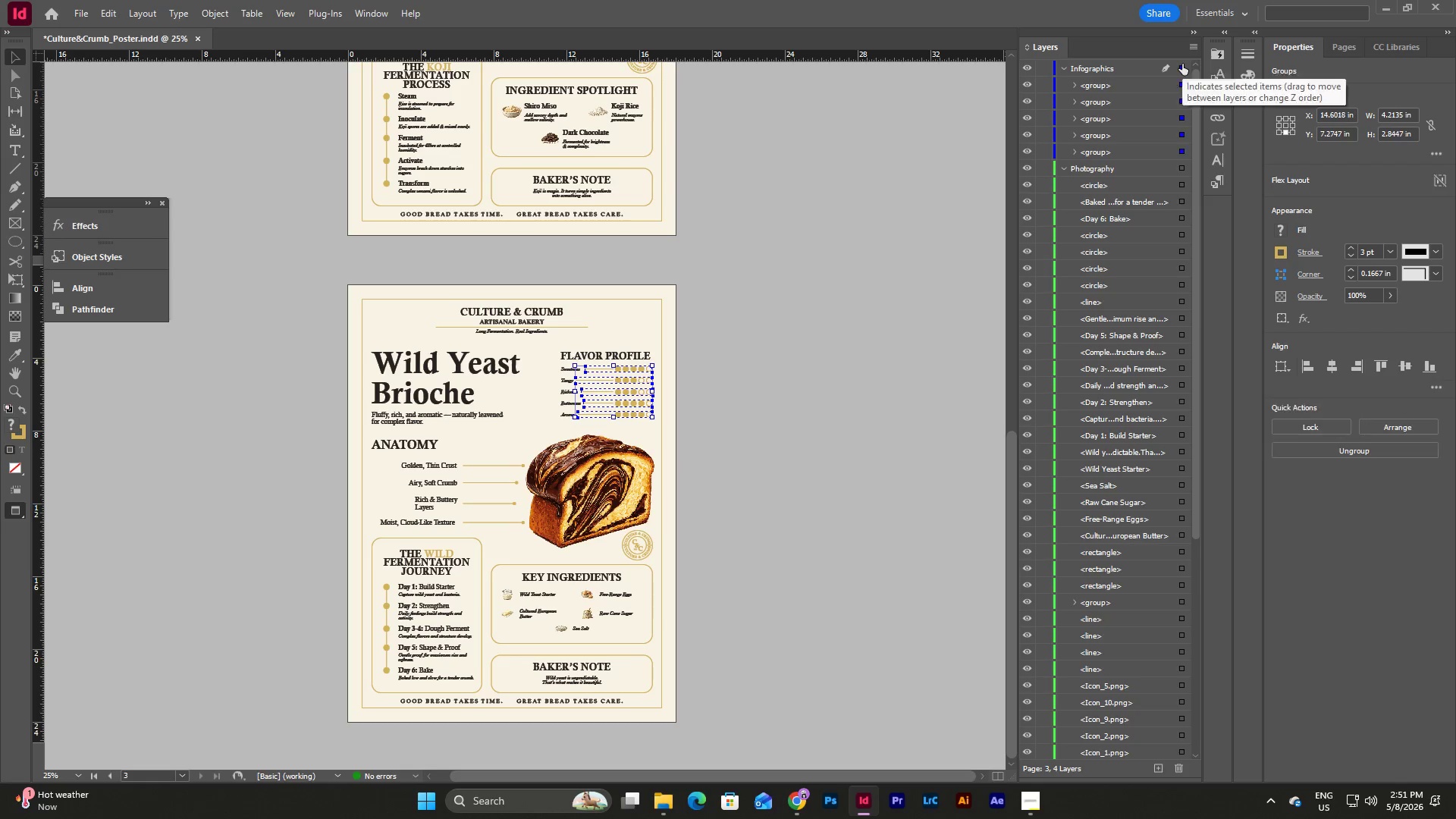 
left_click([1182, 64])
 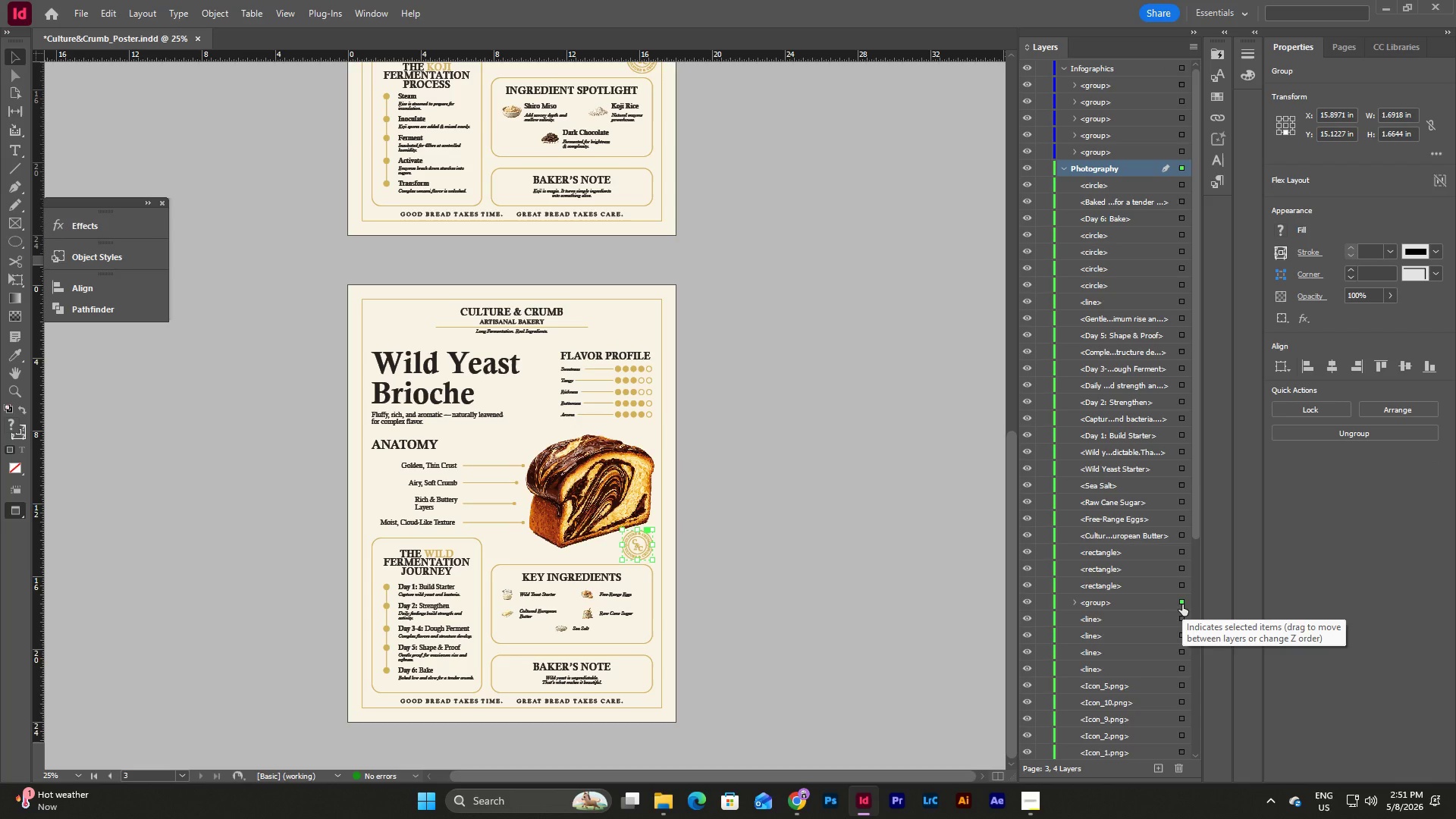 
left_click_drag(start_coordinate=[1093, 600], to_coordinate=[1105, 162])
 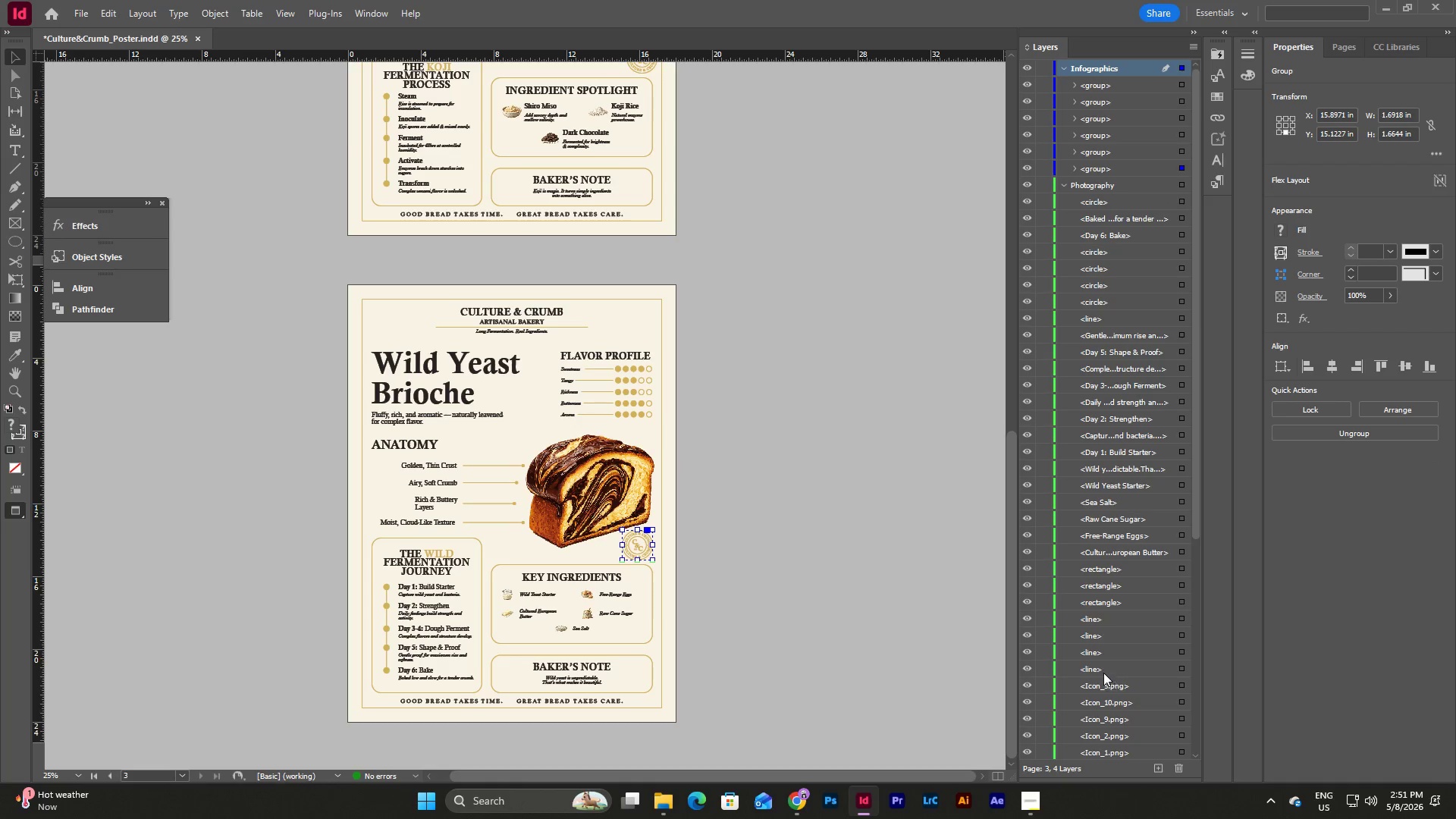 
left_click_drag(start_coordinate=[1100, 670], to_coordinate=[1127, 174])
 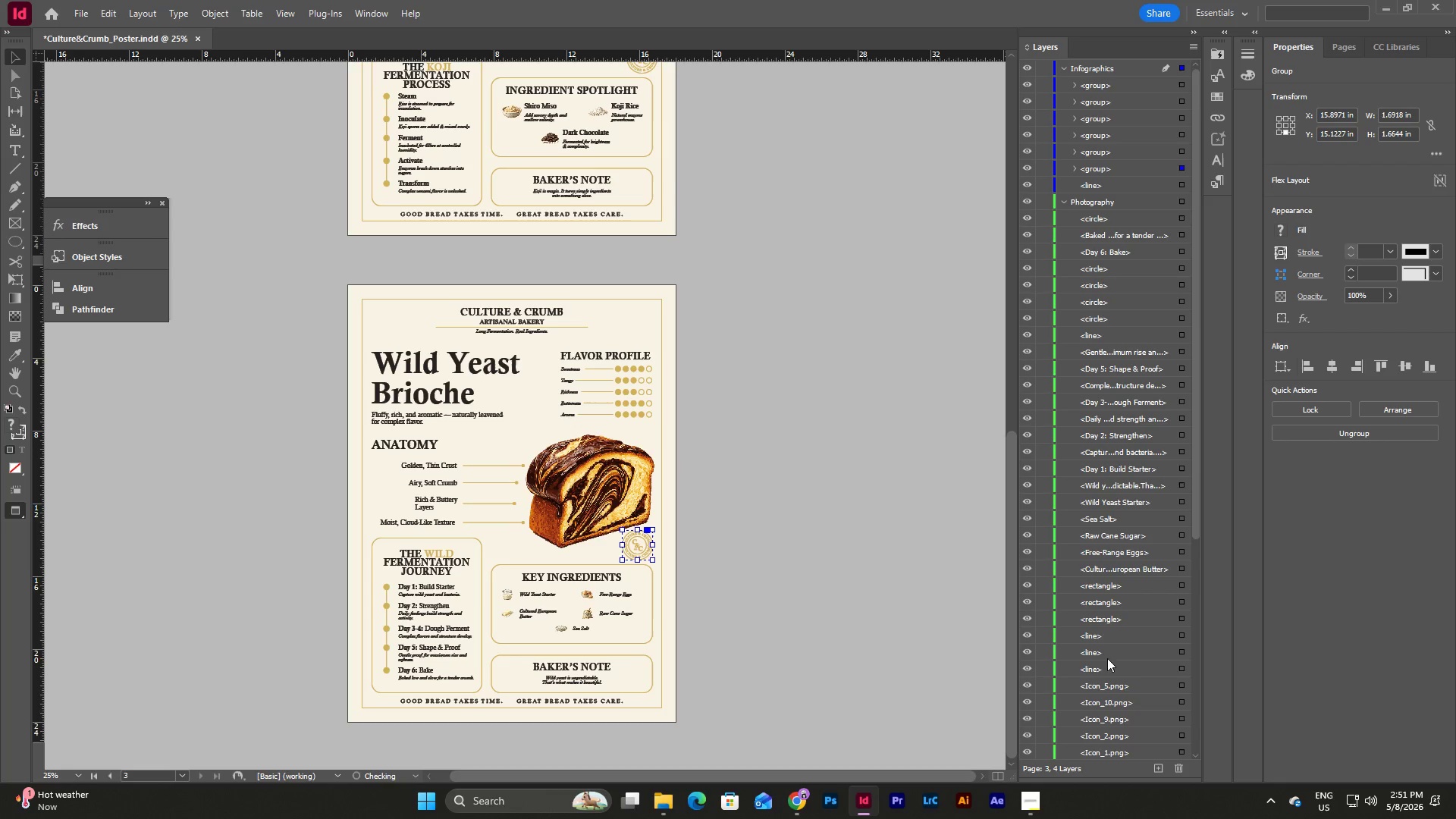 
left_click_drag(start_coordinate=[1098, 669], to_coordinate=[1127, 190])
 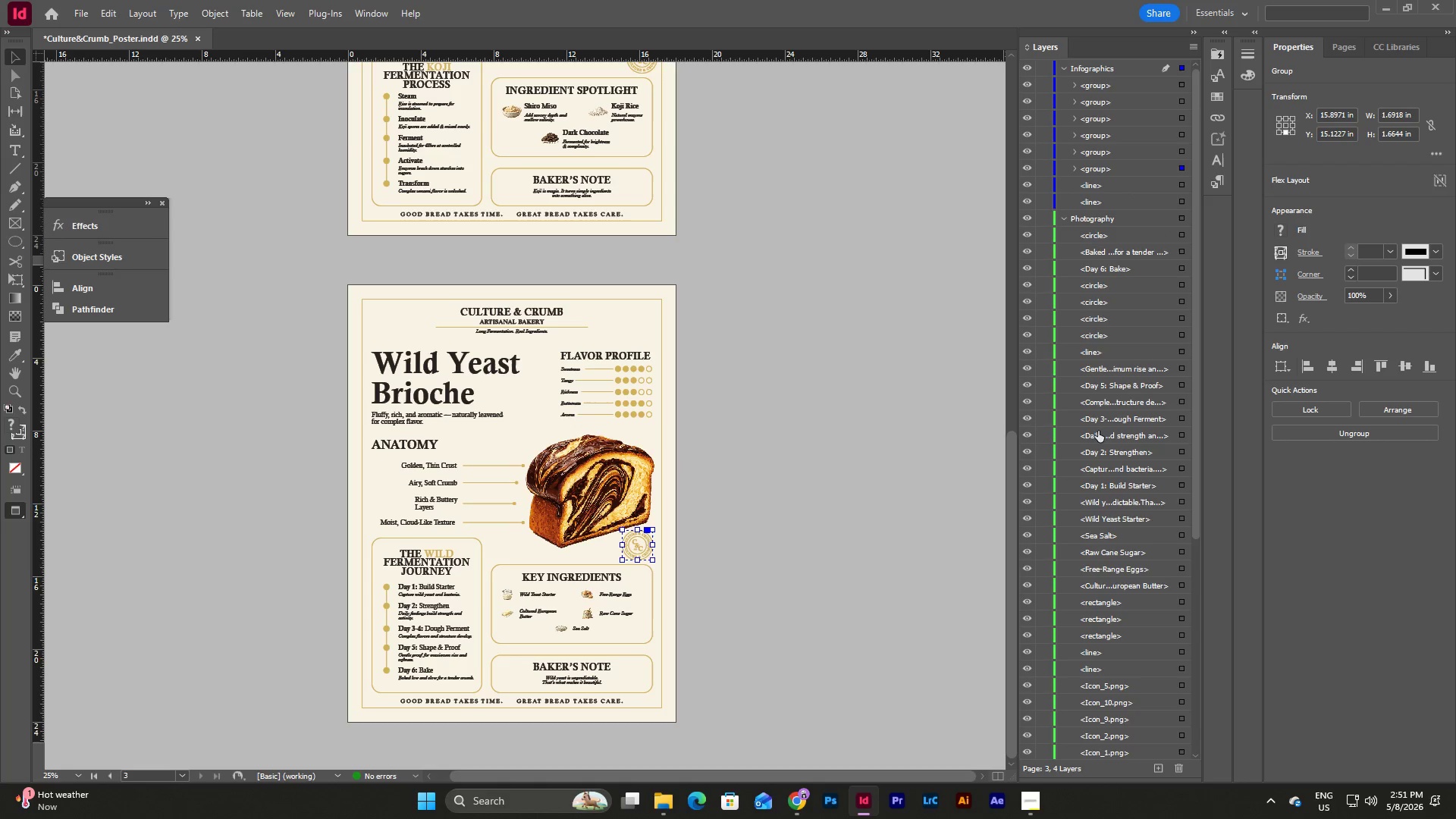 
left_click_drag(start_coordinate=[1121, 588], to_coordinate=[1112, 626])
 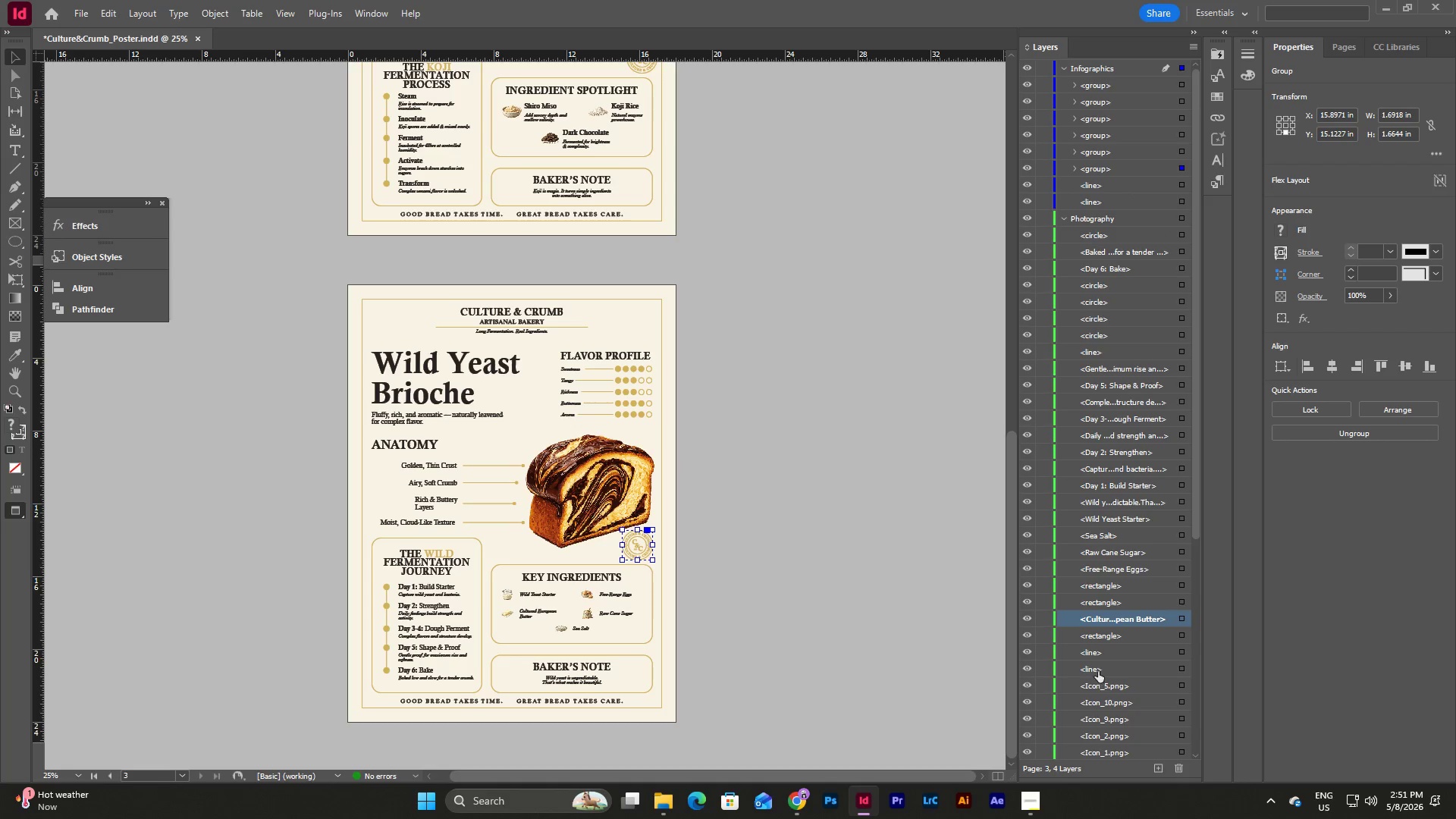 
left_click_drag(start_coordinate=[1097, 667], to_coordinate=[1116, 210])
 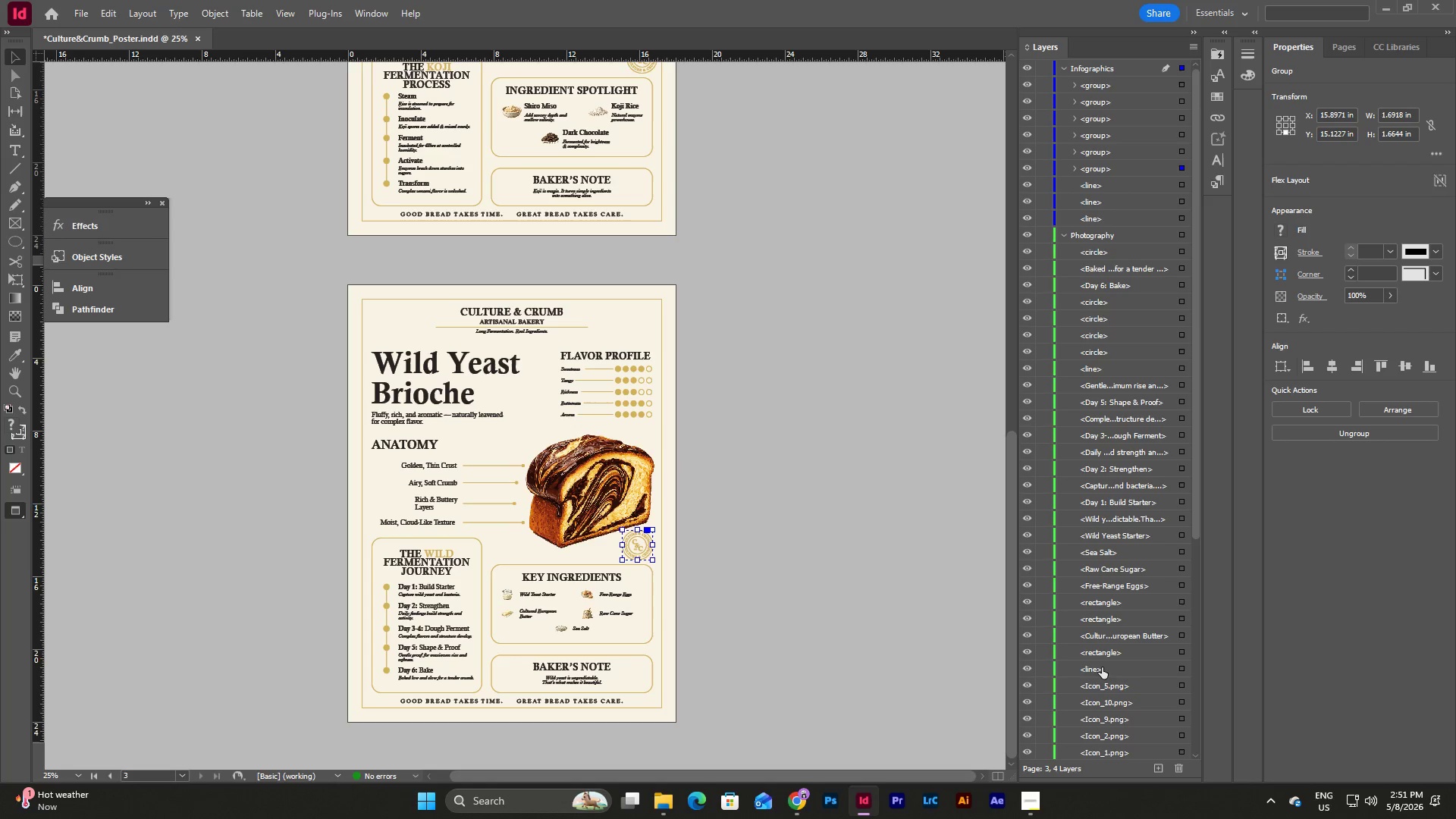 
left_click_drag(start_coordinate=[1102, 667], to_coordinate=[1138, 231])
 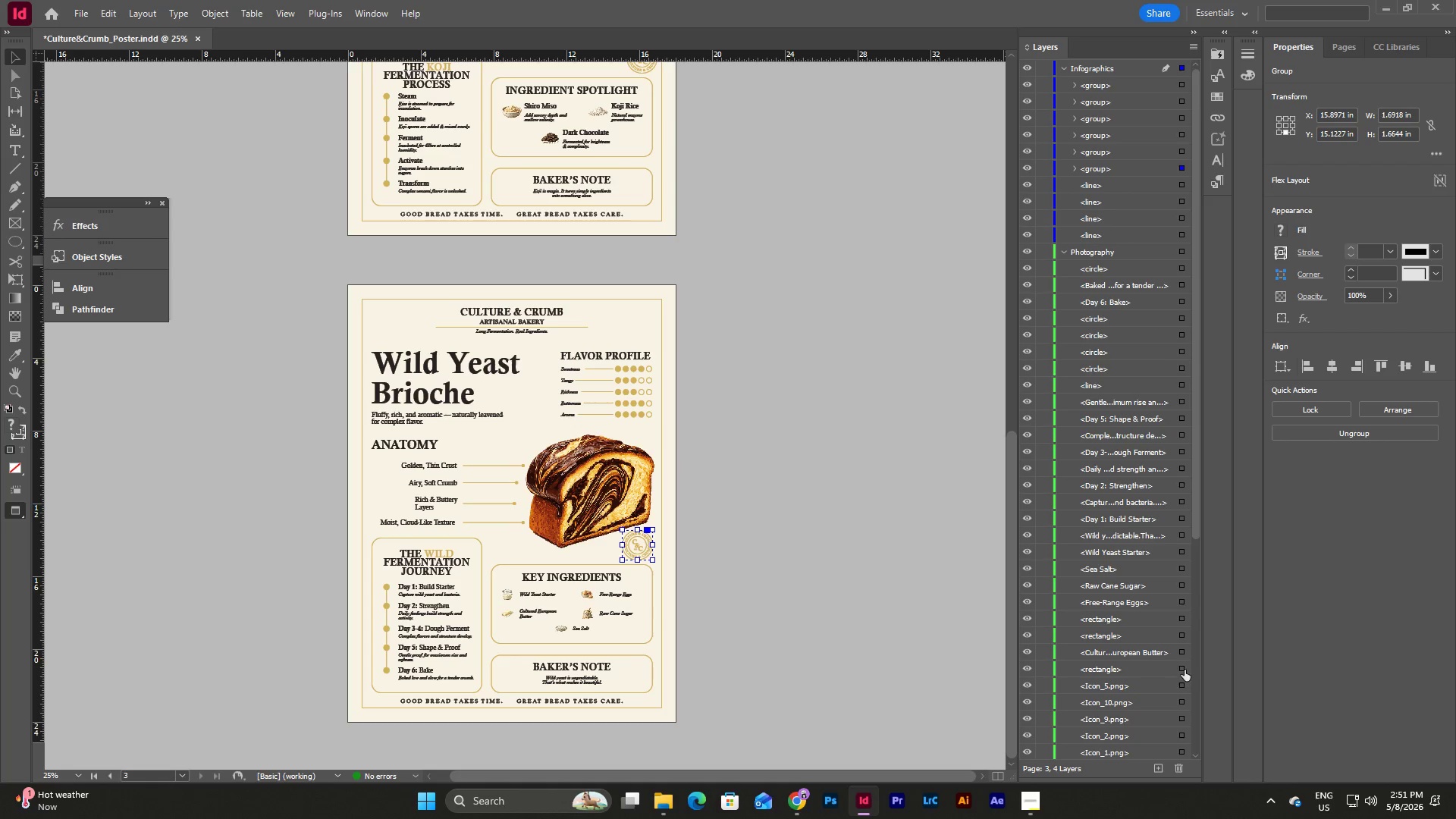 
left_click([1185, 669])
 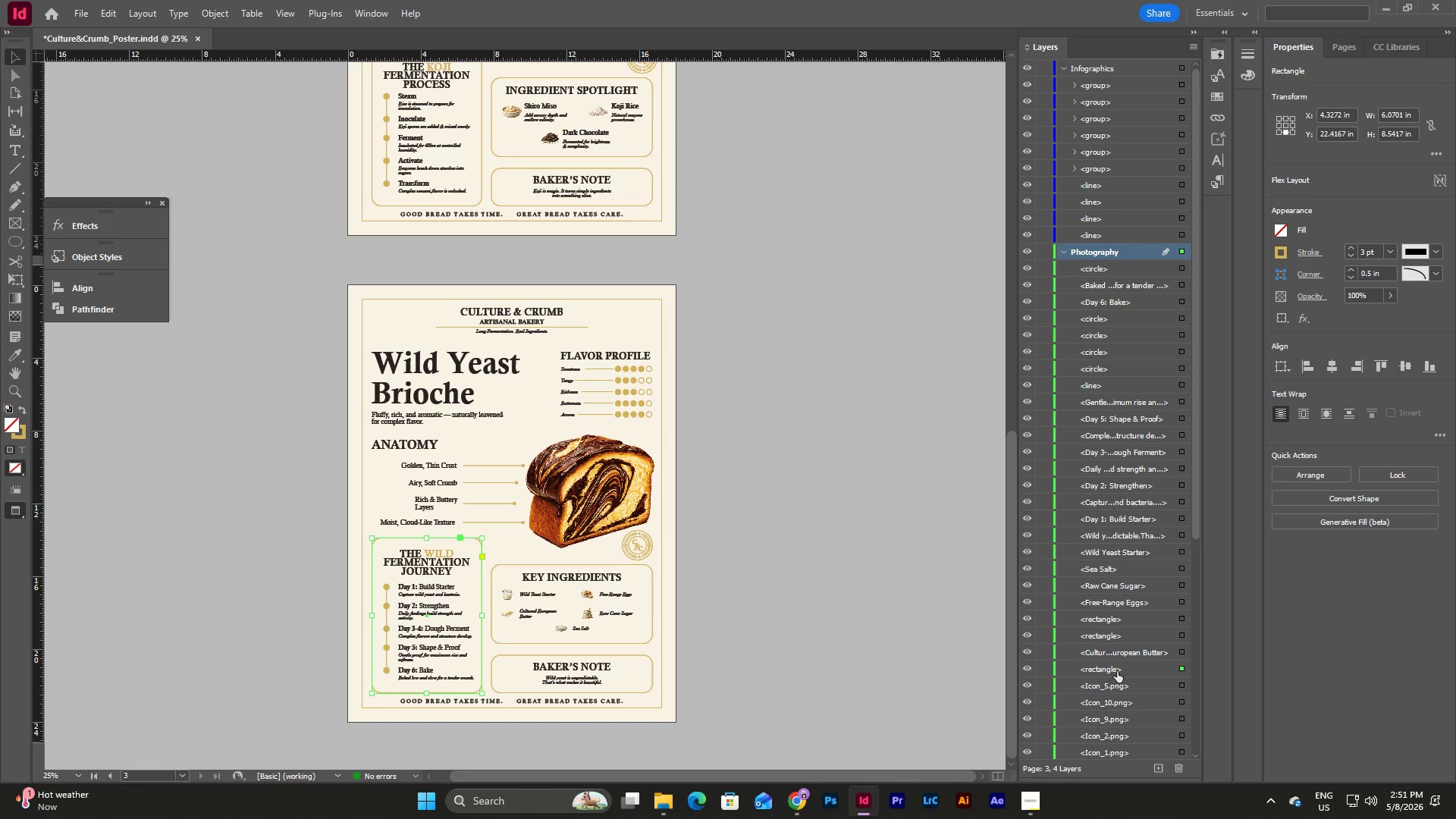 
left_click_drag(start_coordinate=[1098, 667], to_coordinate=[1141, 244])
 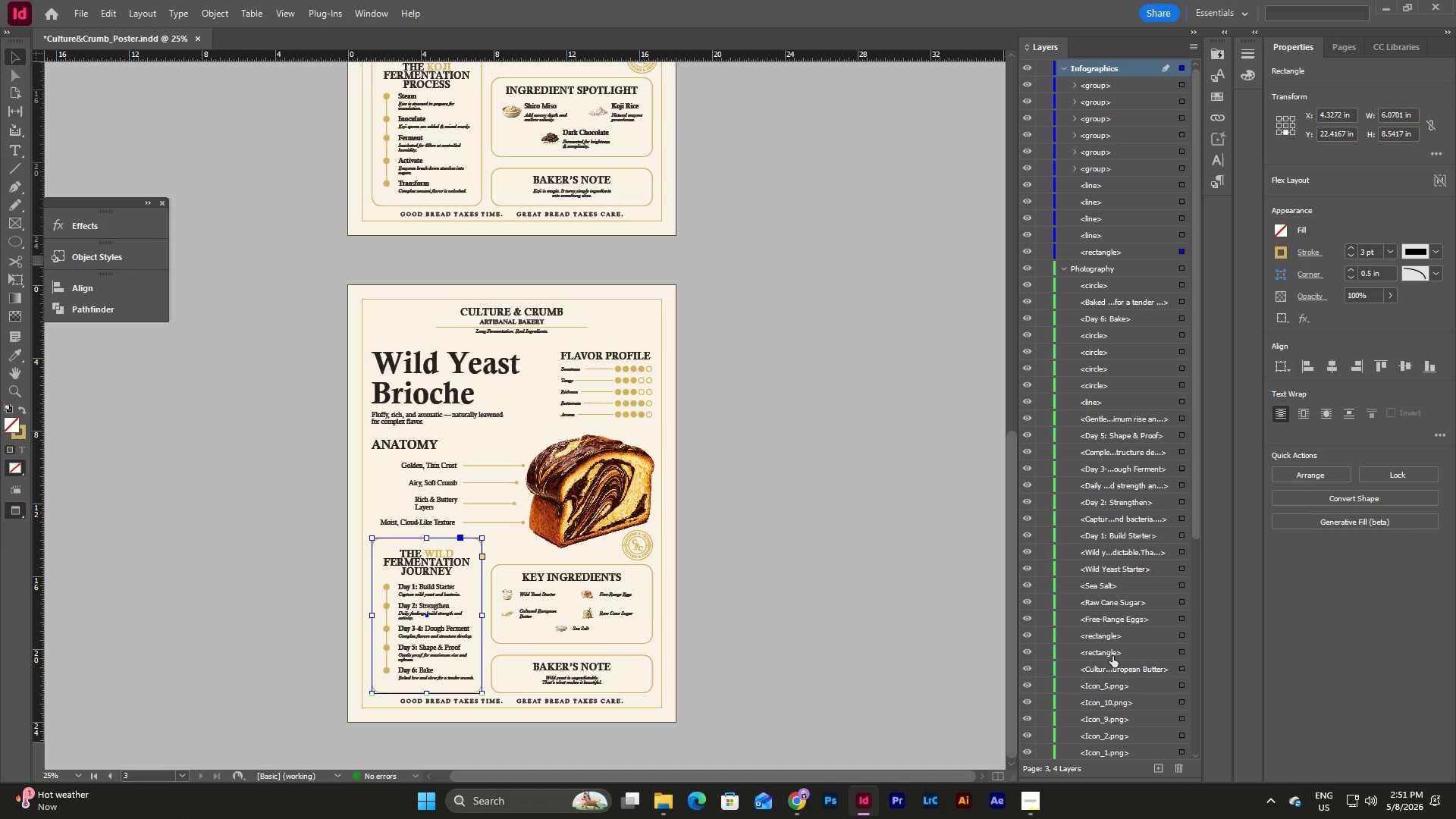 
left_click_drag(start_coordinate=[1109, 653], to_coordinate=[1115, 255])
 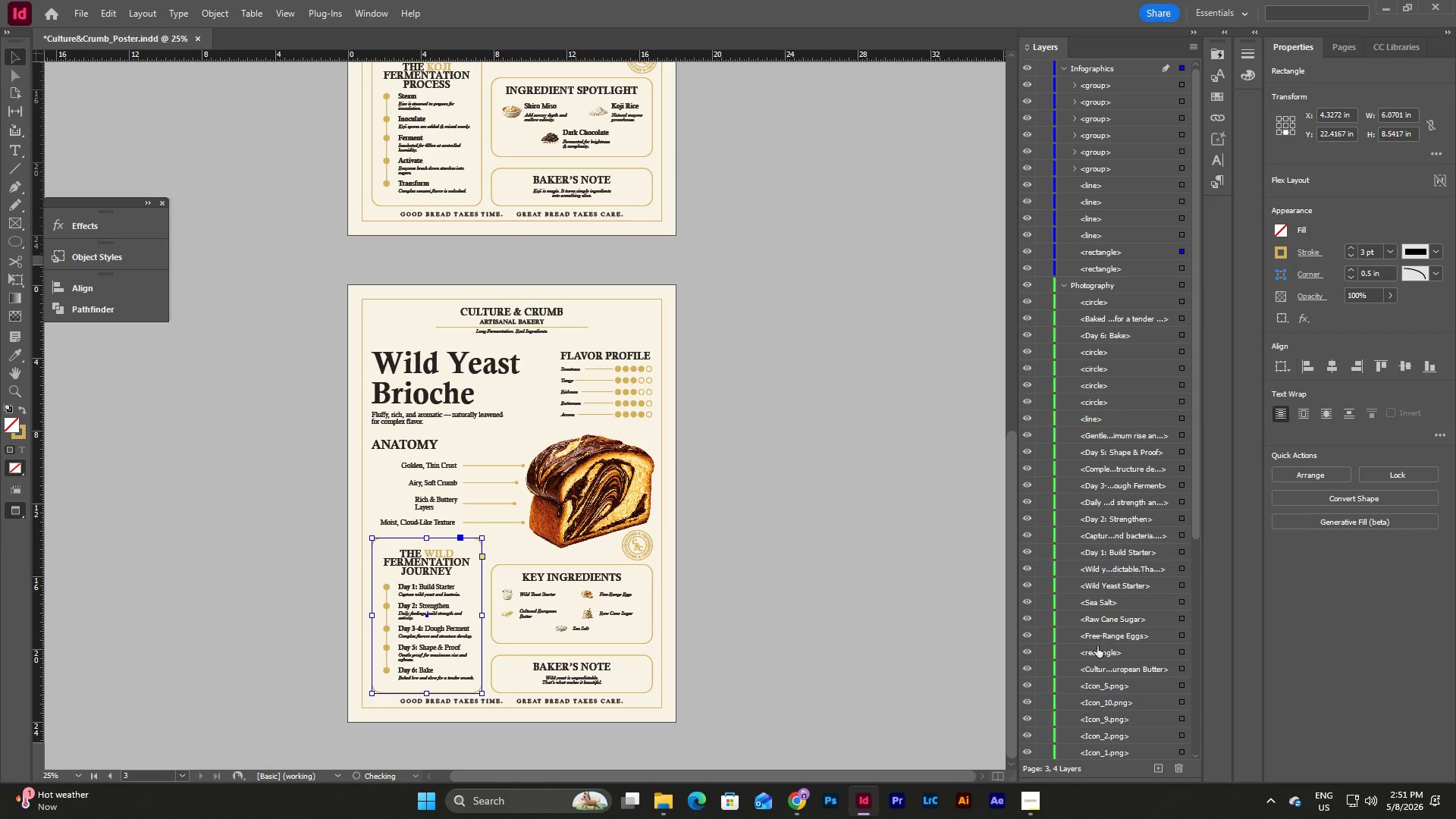 
left_click_drag(start_coordinate=[1094, 652], to_coordinate=[1127, 275])
 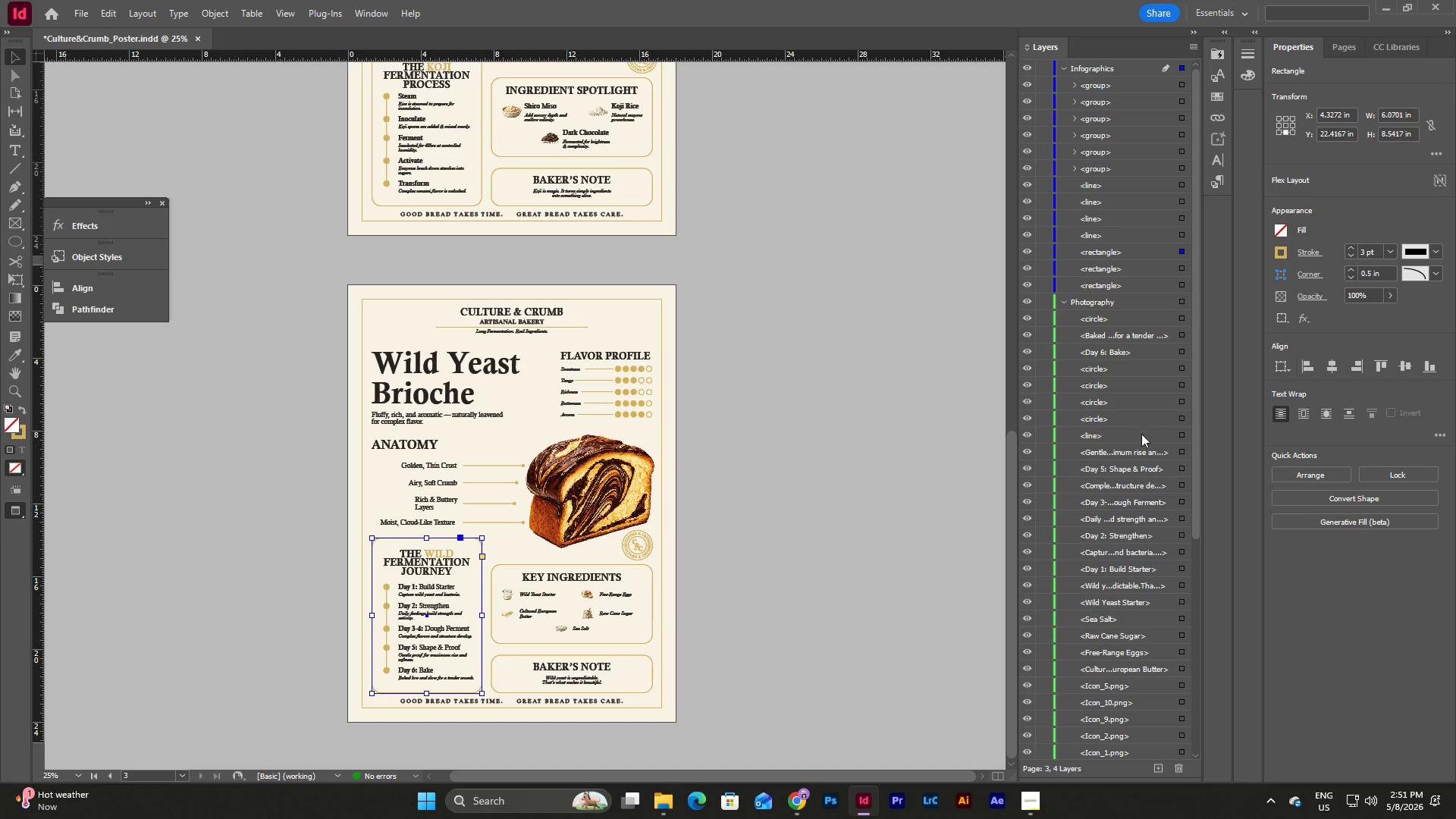 
scroll: coordinate [1141, 434], scroll_direction: down, amount: 9.0
 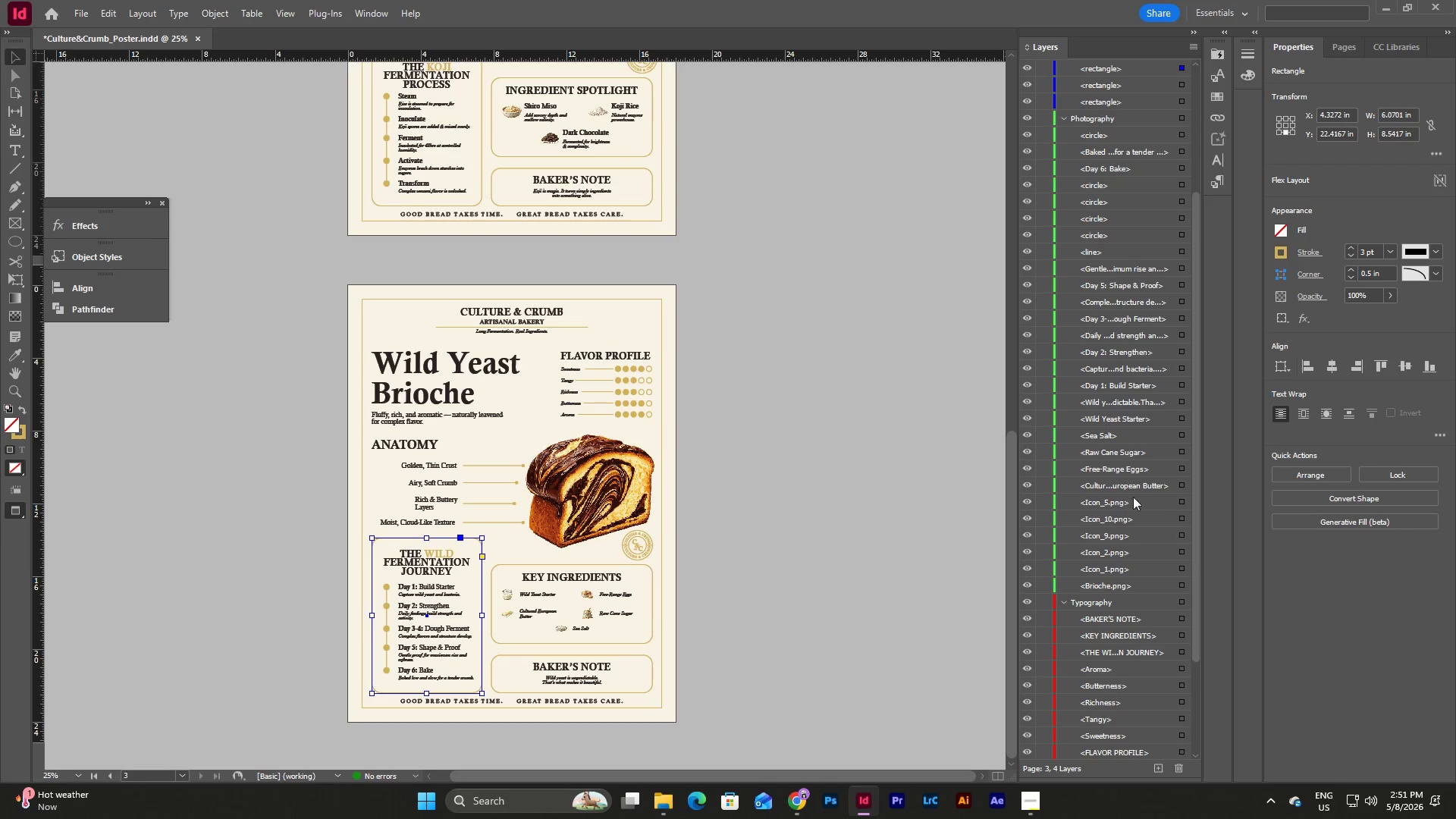 
left_click_drag(start_coordinate=[1126, 488], to_coordinate=[1120, 609])
 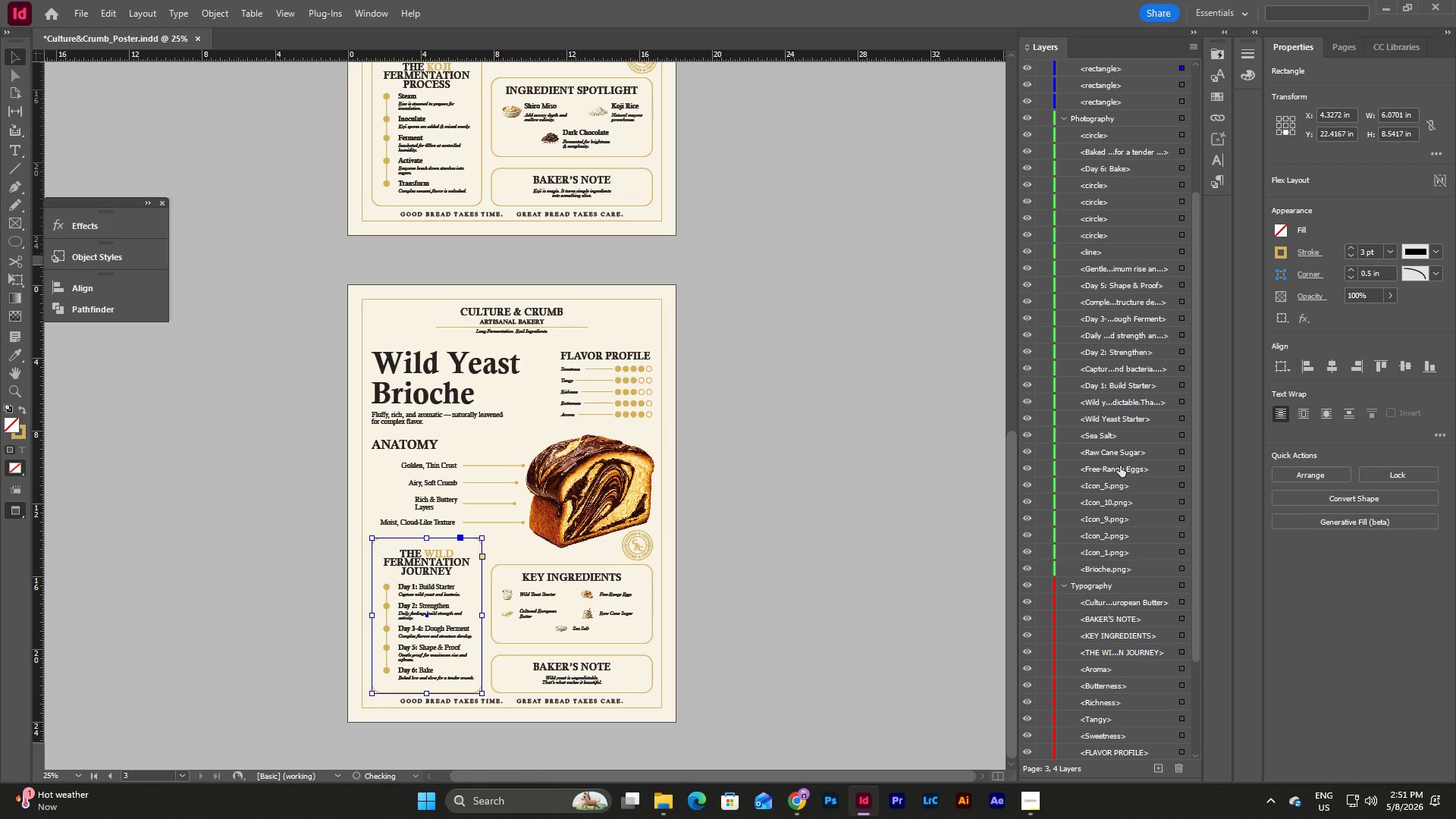 
left_click_drag(start_coordinate=[1120, 466], to_coordinate=[1128, 589])
 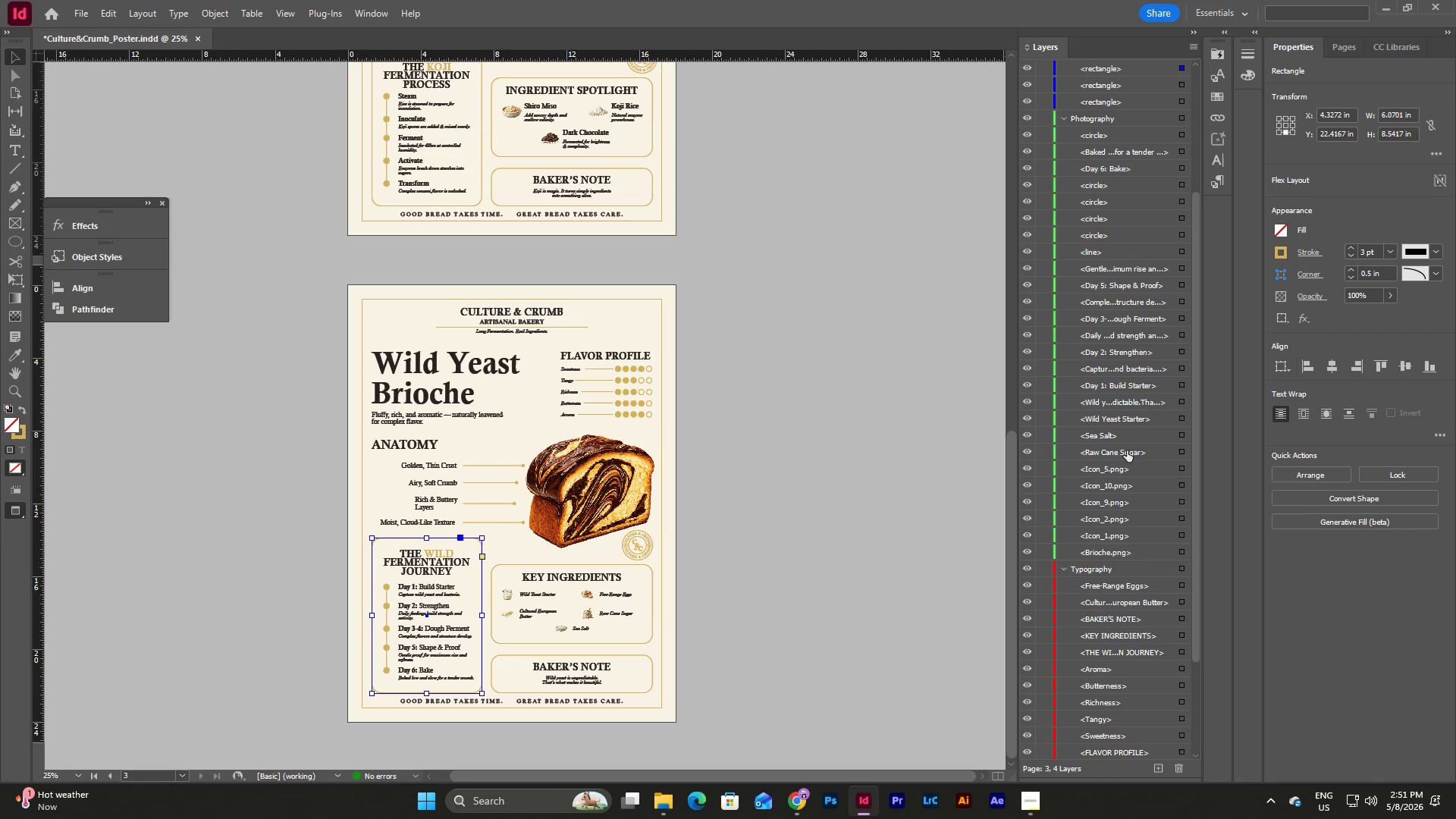 
left_click_drag(start_coordinate=[1127, 450], to_coordinate=[1131, 573])
 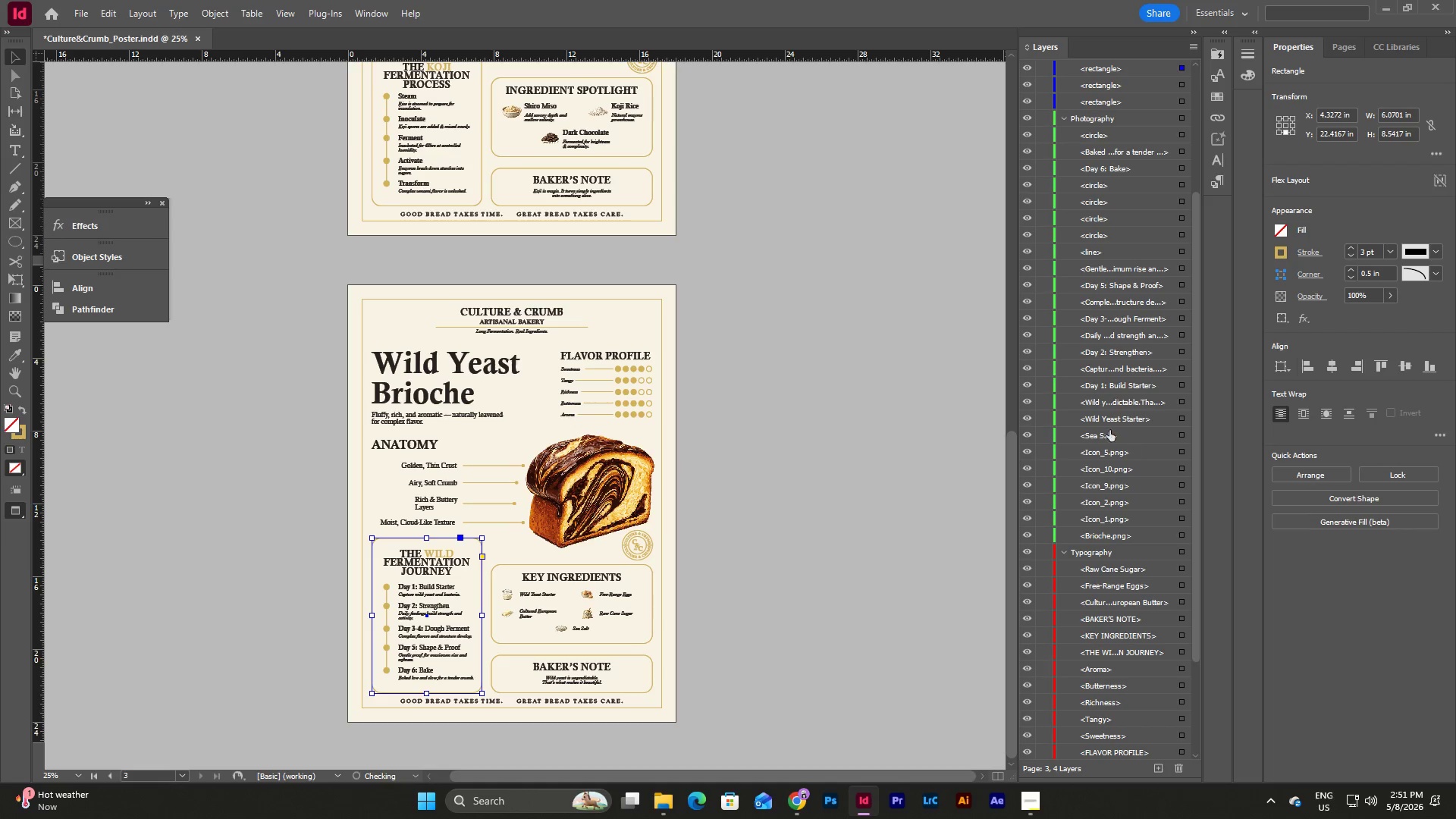 
left_click_drag(start_coordinate=[1104, 428], to_coordinate=[1130, 564])
 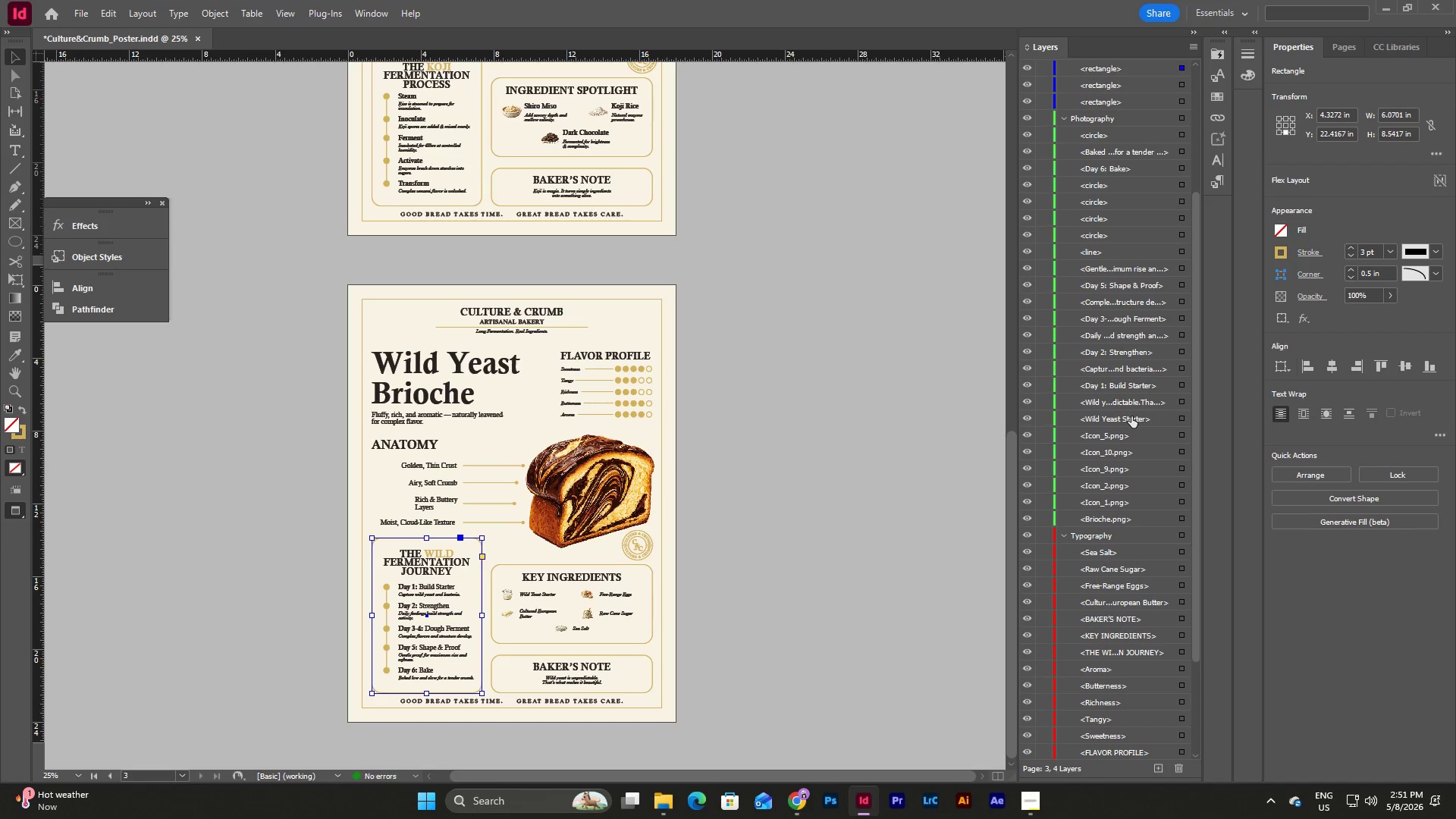 
left_click_drag(start_coordinate=[1131, 416], to_coordinate=[1138, 541])
 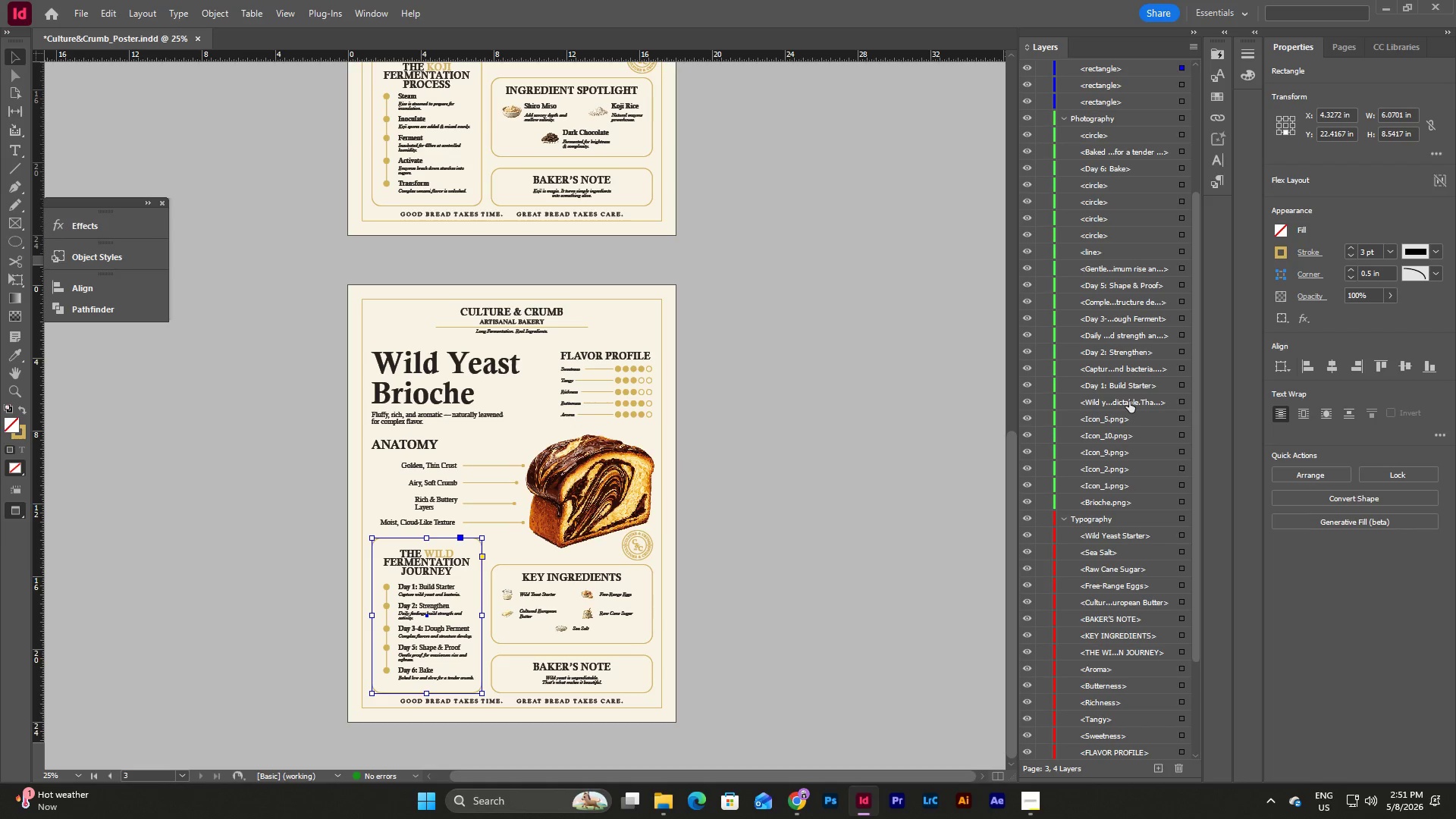 
left_click_drag(start_coordinate=[1129, 401], to_coordinate=[1143, 529])
 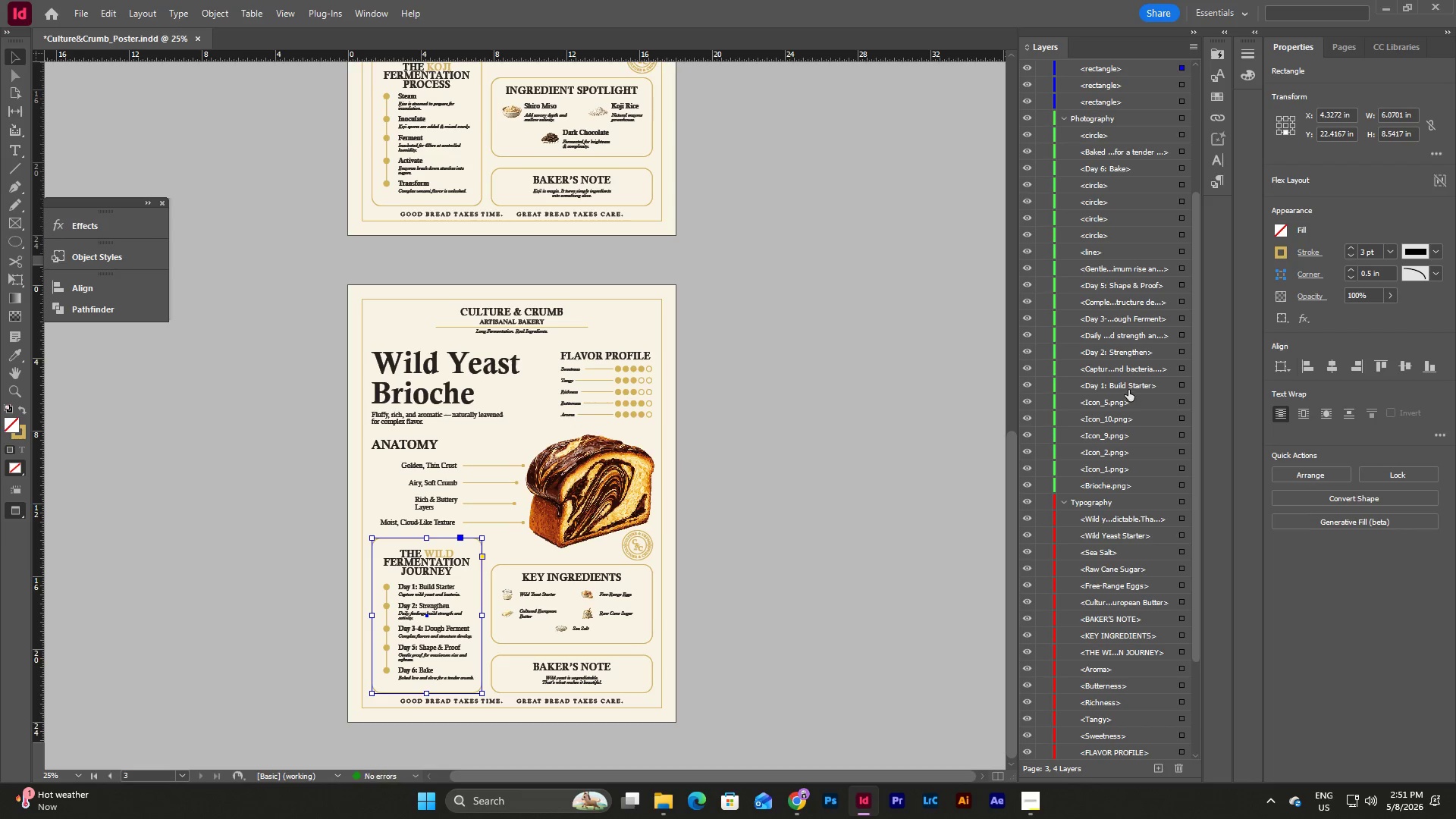 
left_click_drag(start_coordinate=[1128, 388], to_coordinate=[1138, 506])
 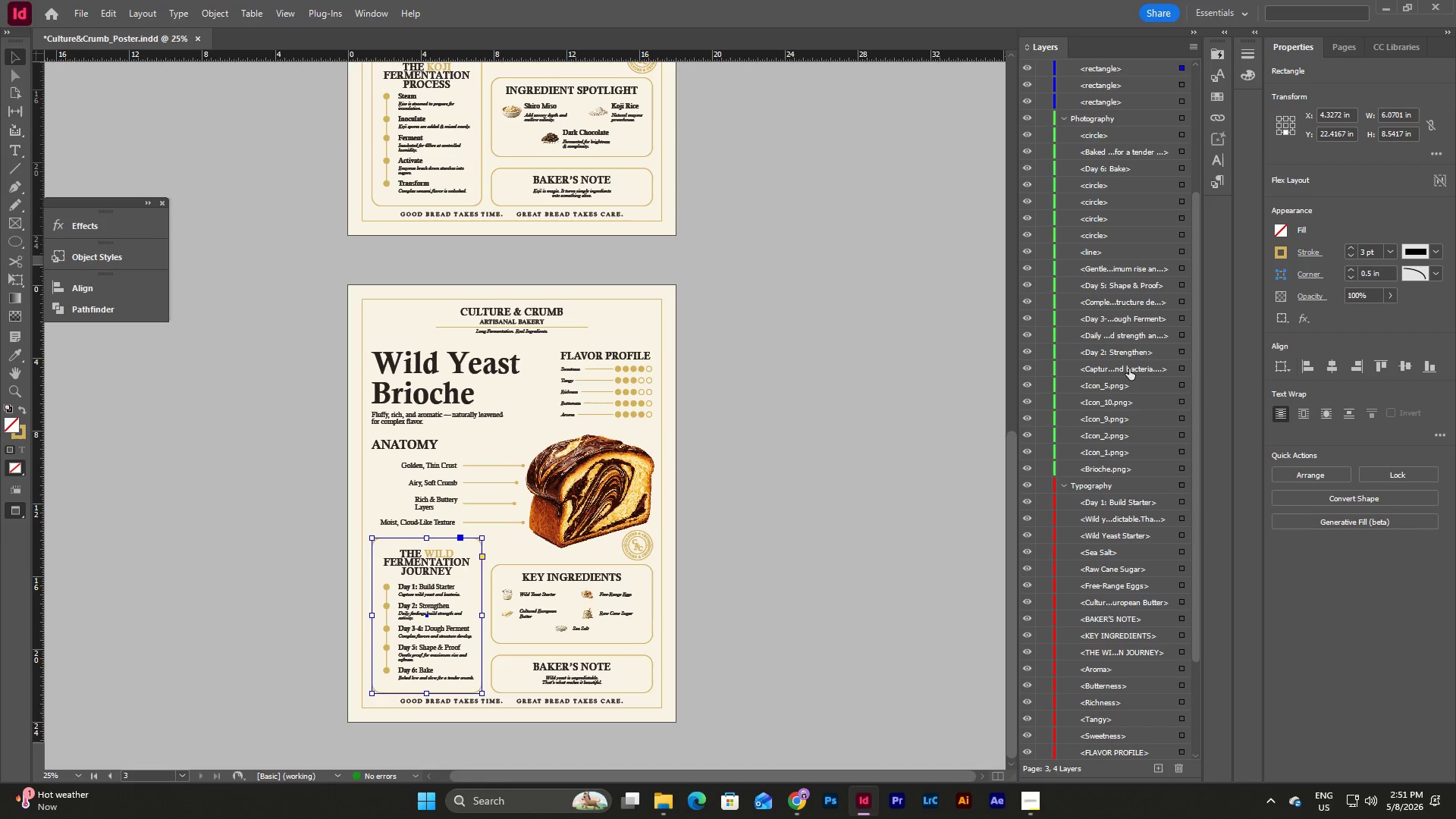 
left_click_drag(start_coordinate=[1129, 369], to_coordinate=[1125, 497])
 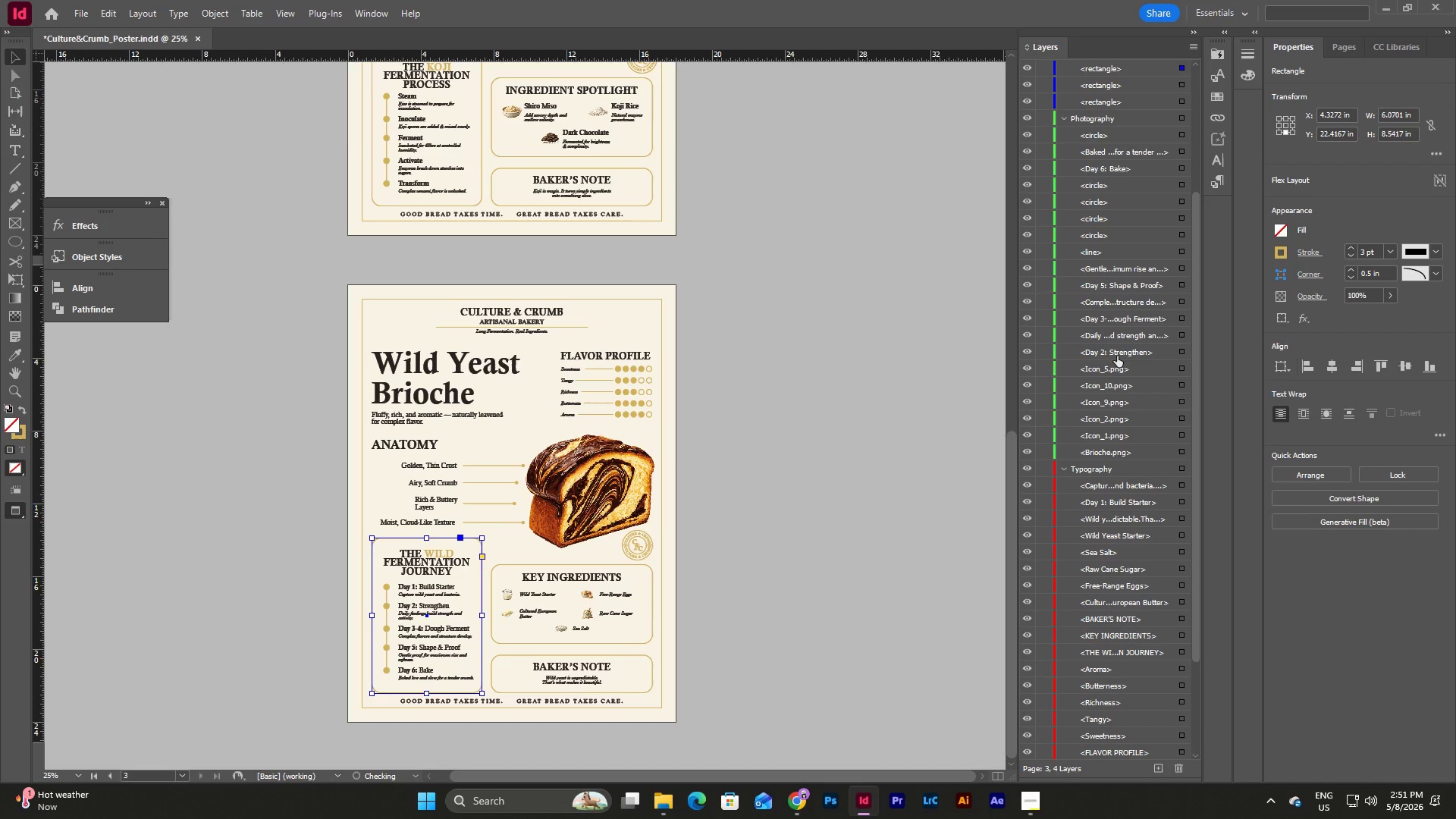 
left_click_drag(start_coordinate=[1118, 353], to_coordinate=[1127, 475])
 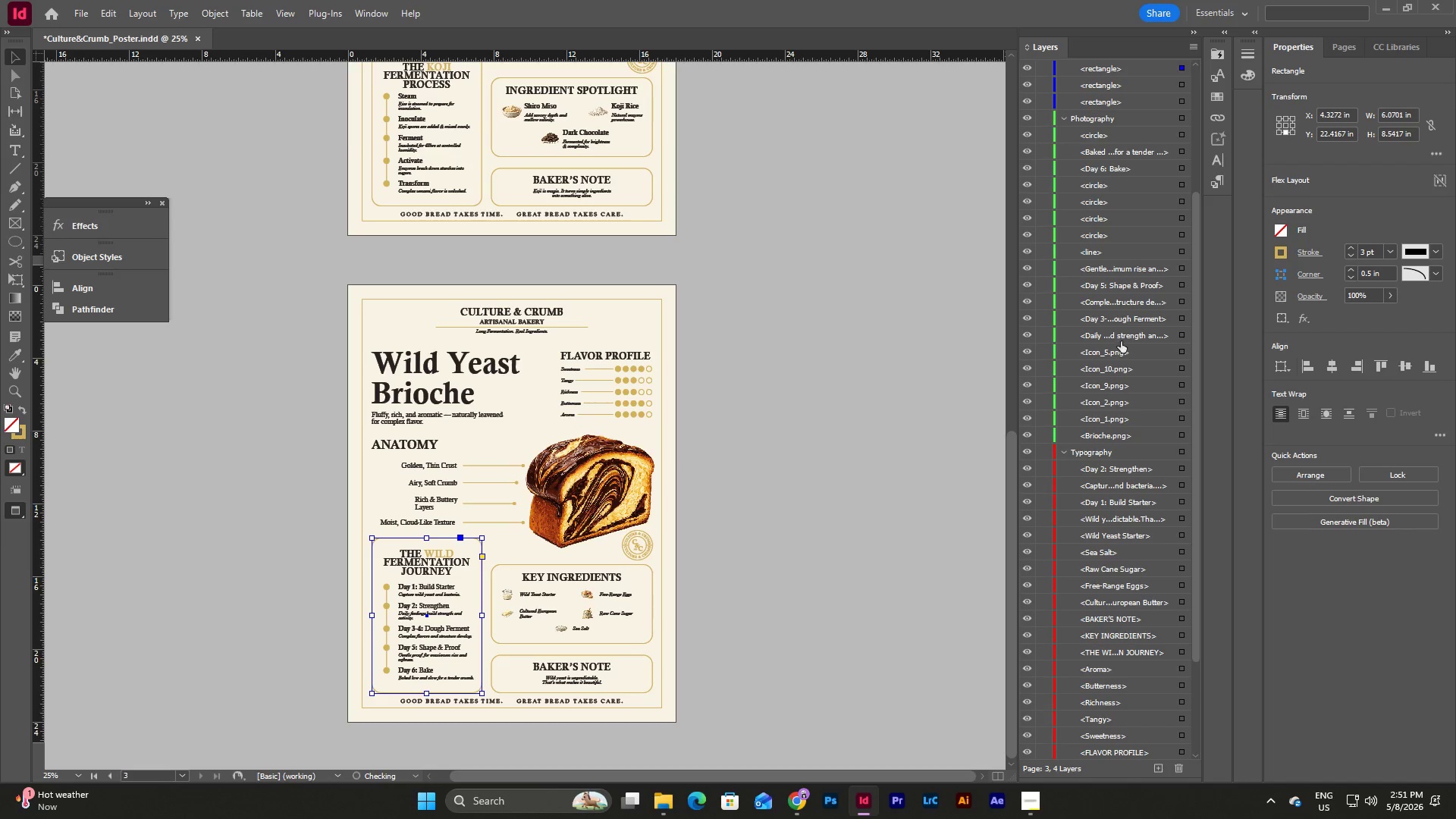 
left_click_drag(start_coordinate=[1121, 338], to_coordinate=[1130, 460])
 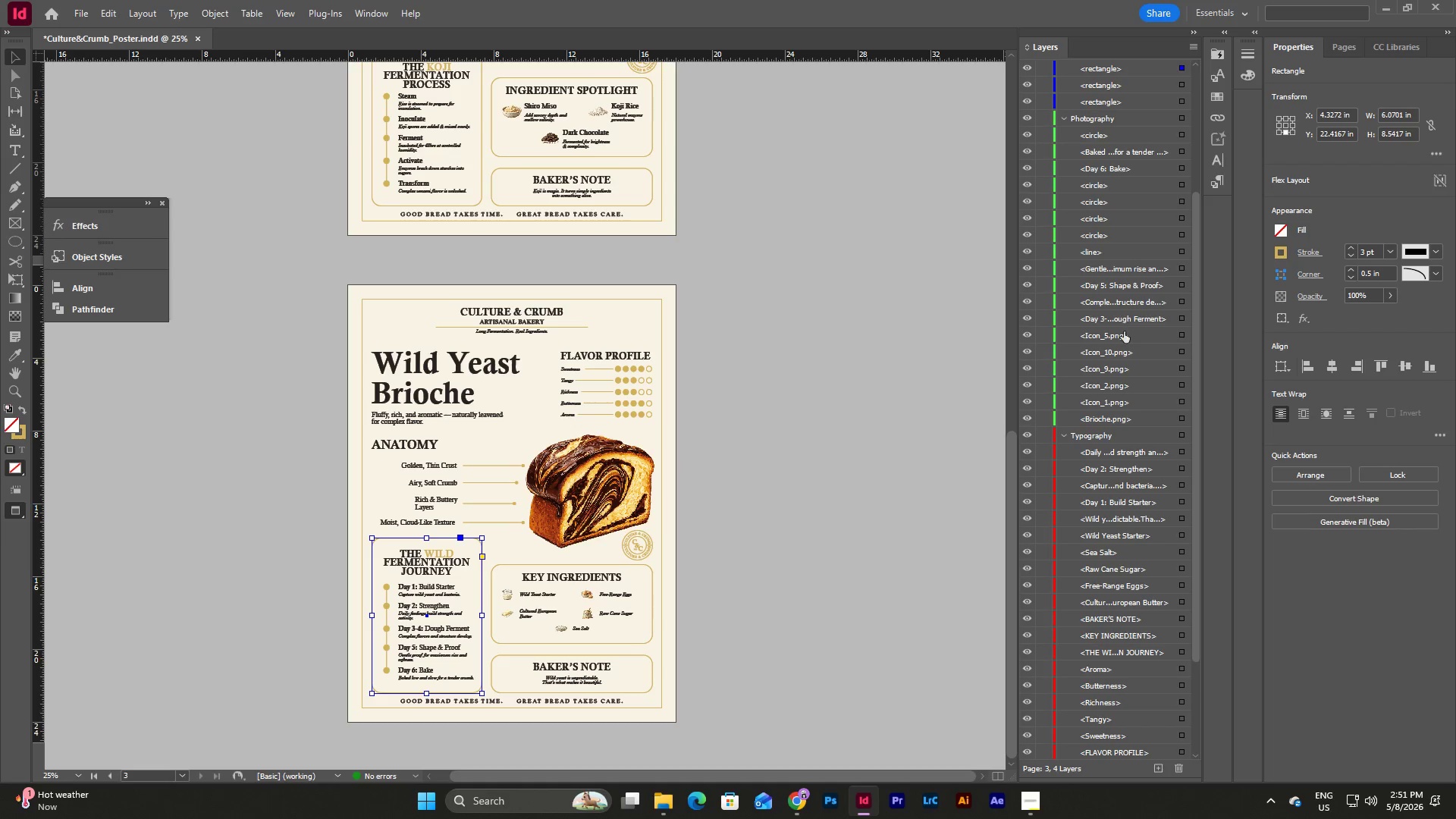 
left_click_drag(start_coordinate=[1125, 319], to_coordinate=[1125, 436])
 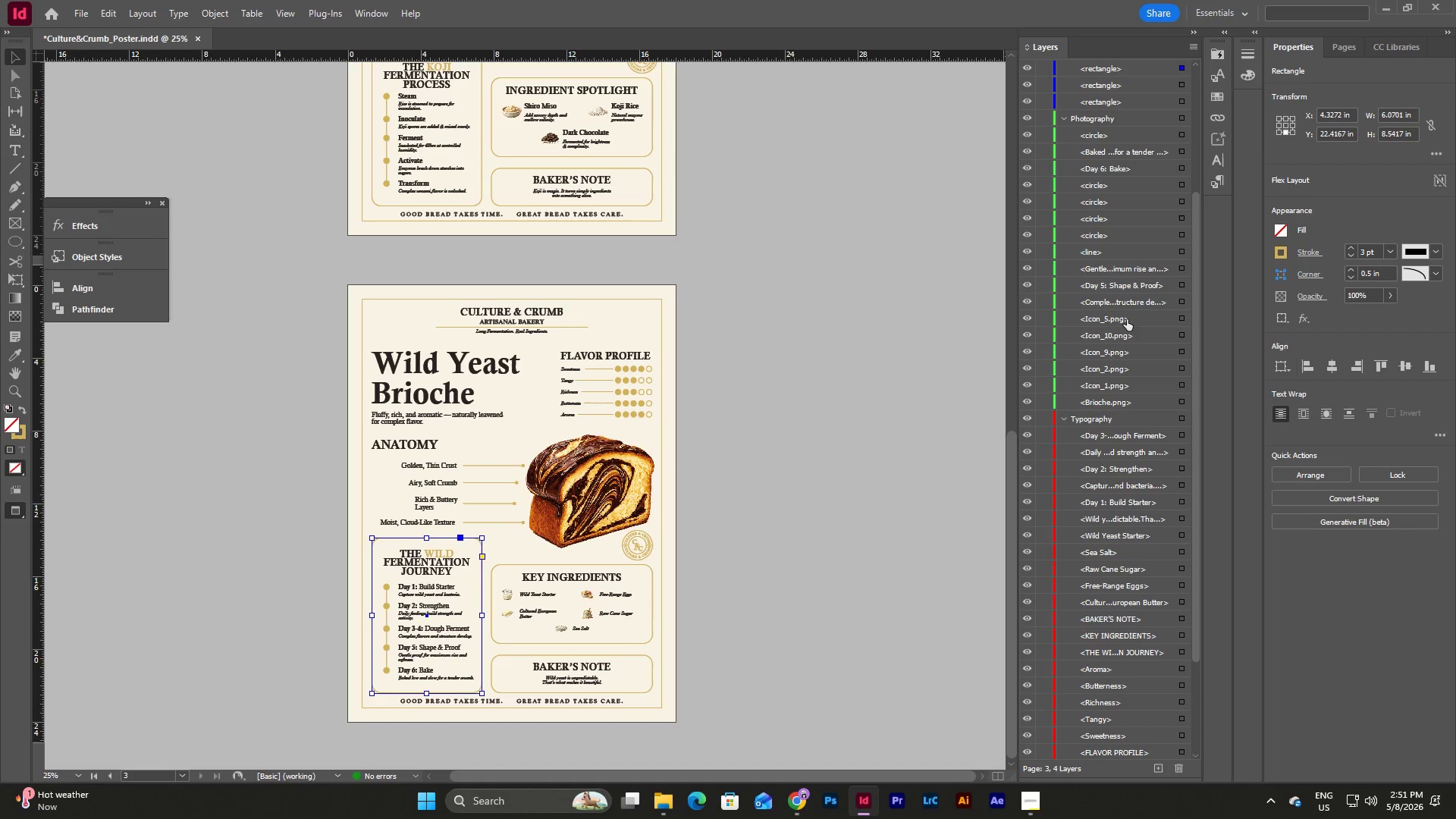 
left_click_drag(start_coordinate=[1128, 300], to_coordinate=[1137, 424])
 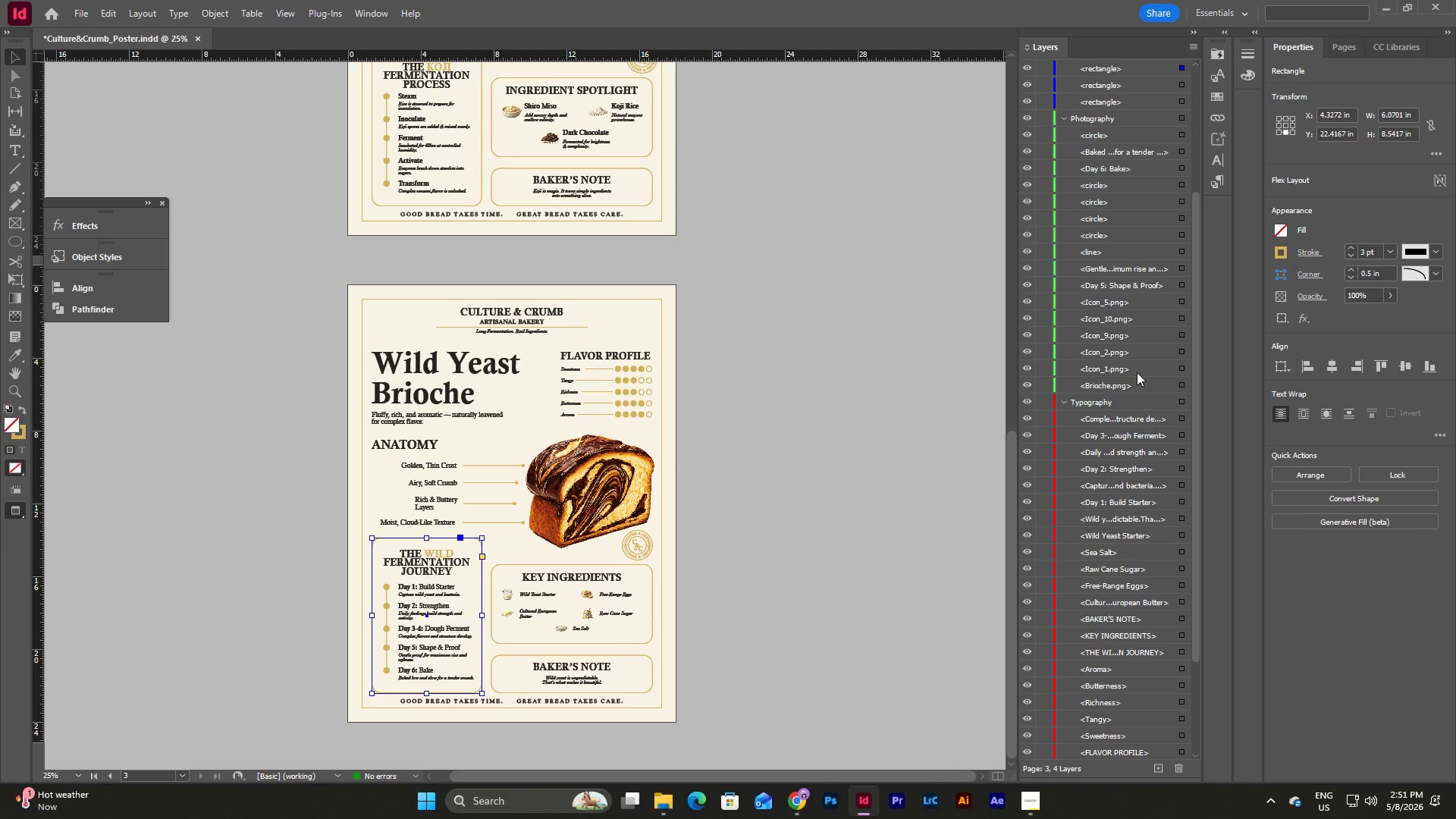 
left_click_drag(start_coordinate=[1138, 284], to_coordinate=[1138, 410])
 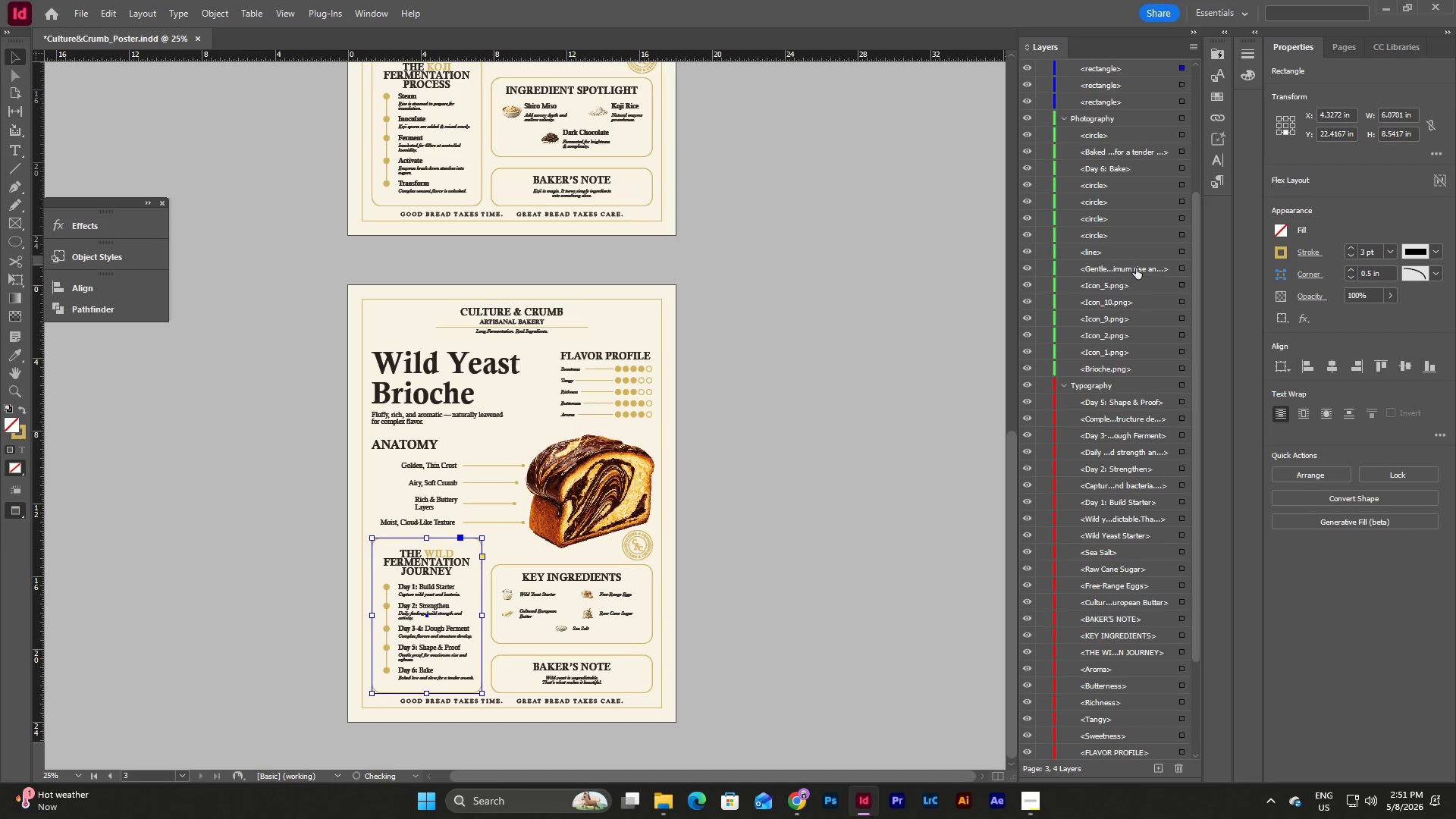 
left_click_drag(start_coordinate=[1136, 265], to_coordinate=[1128, 392])
 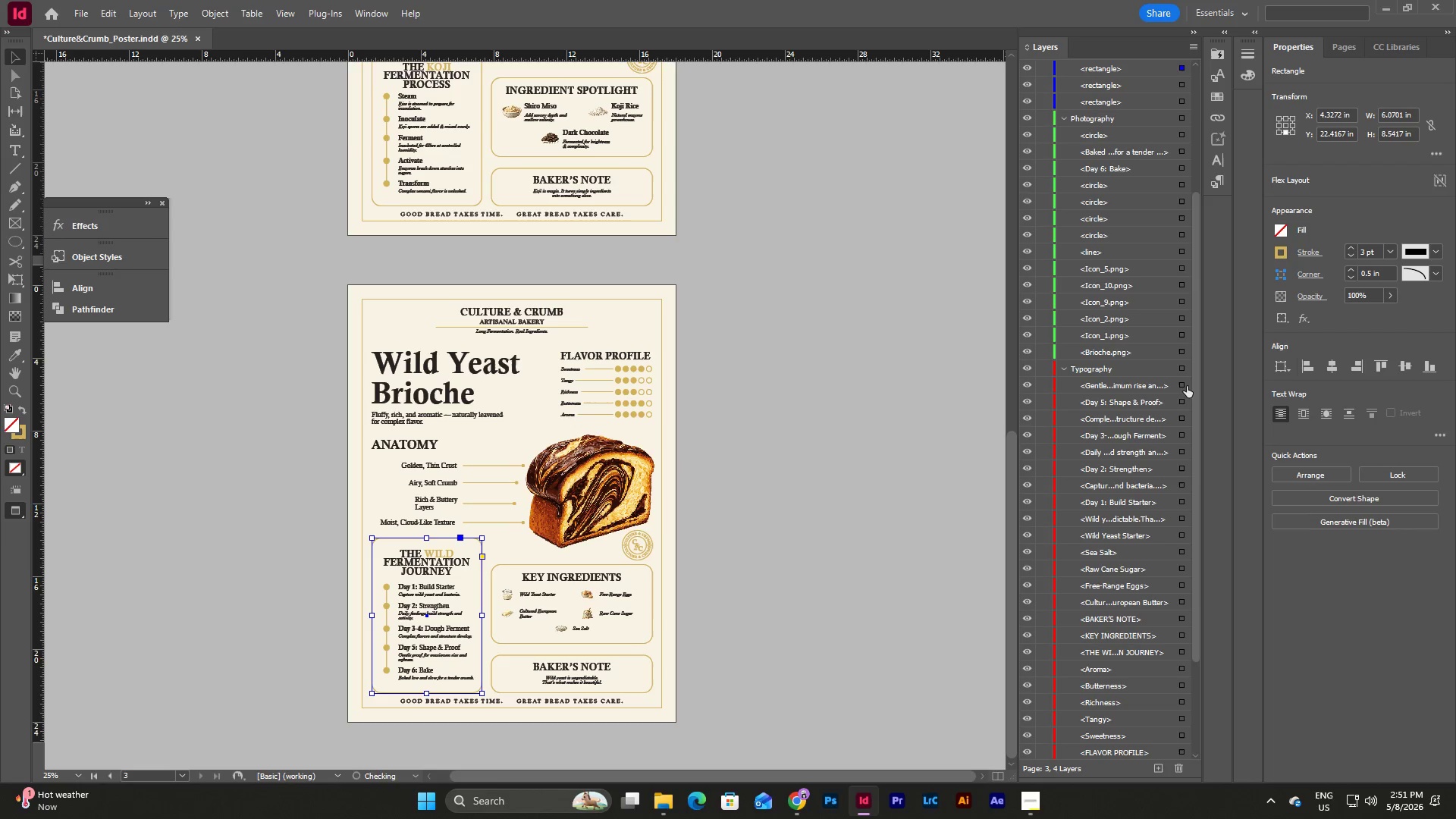 
scroll: coordinate [1187, 386], scroll_direction: up, amount: 16.0
 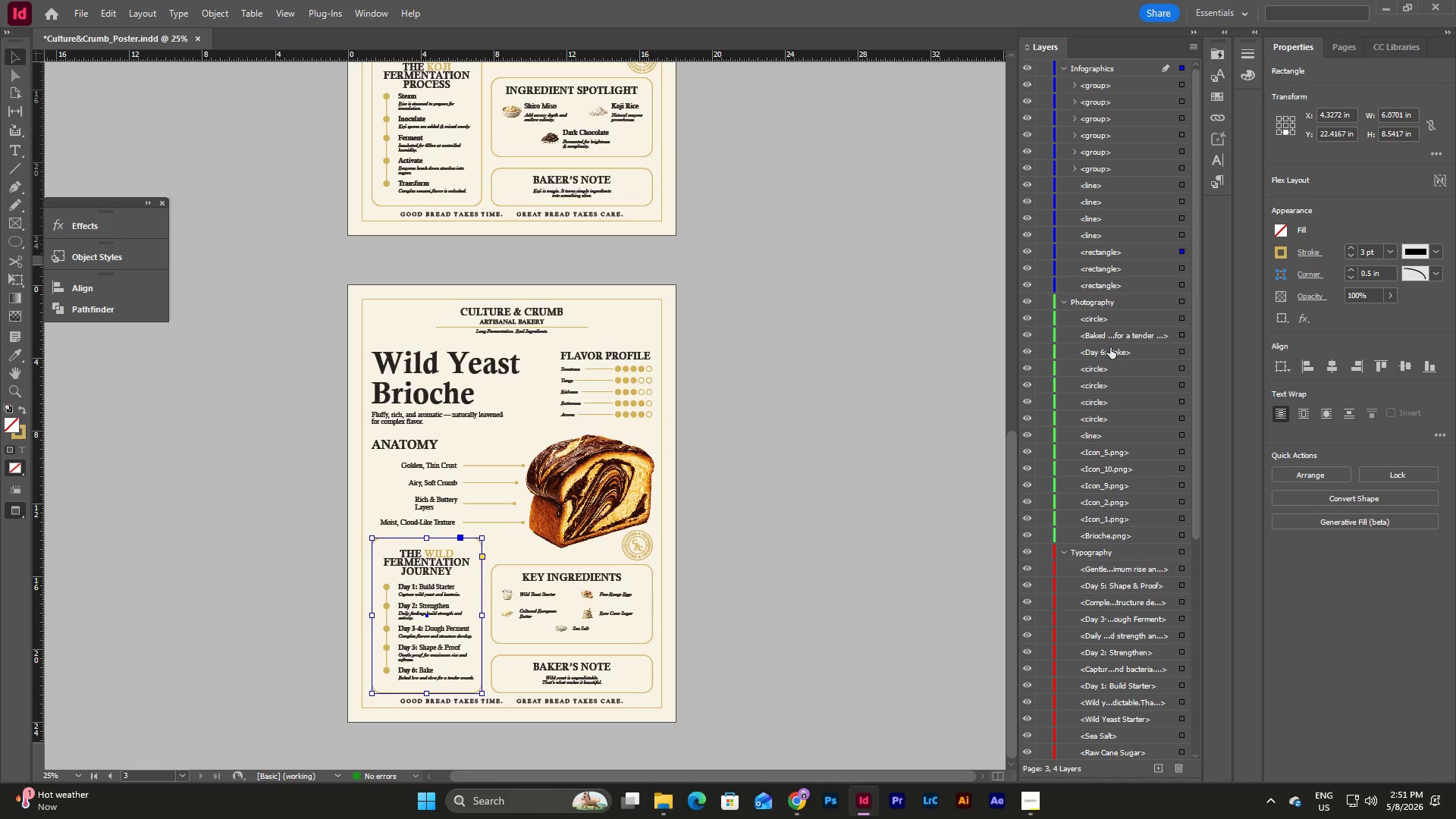 
left_click_drag(start_coordinate=[1110, 347], to_coordinate=[1124, 562])
 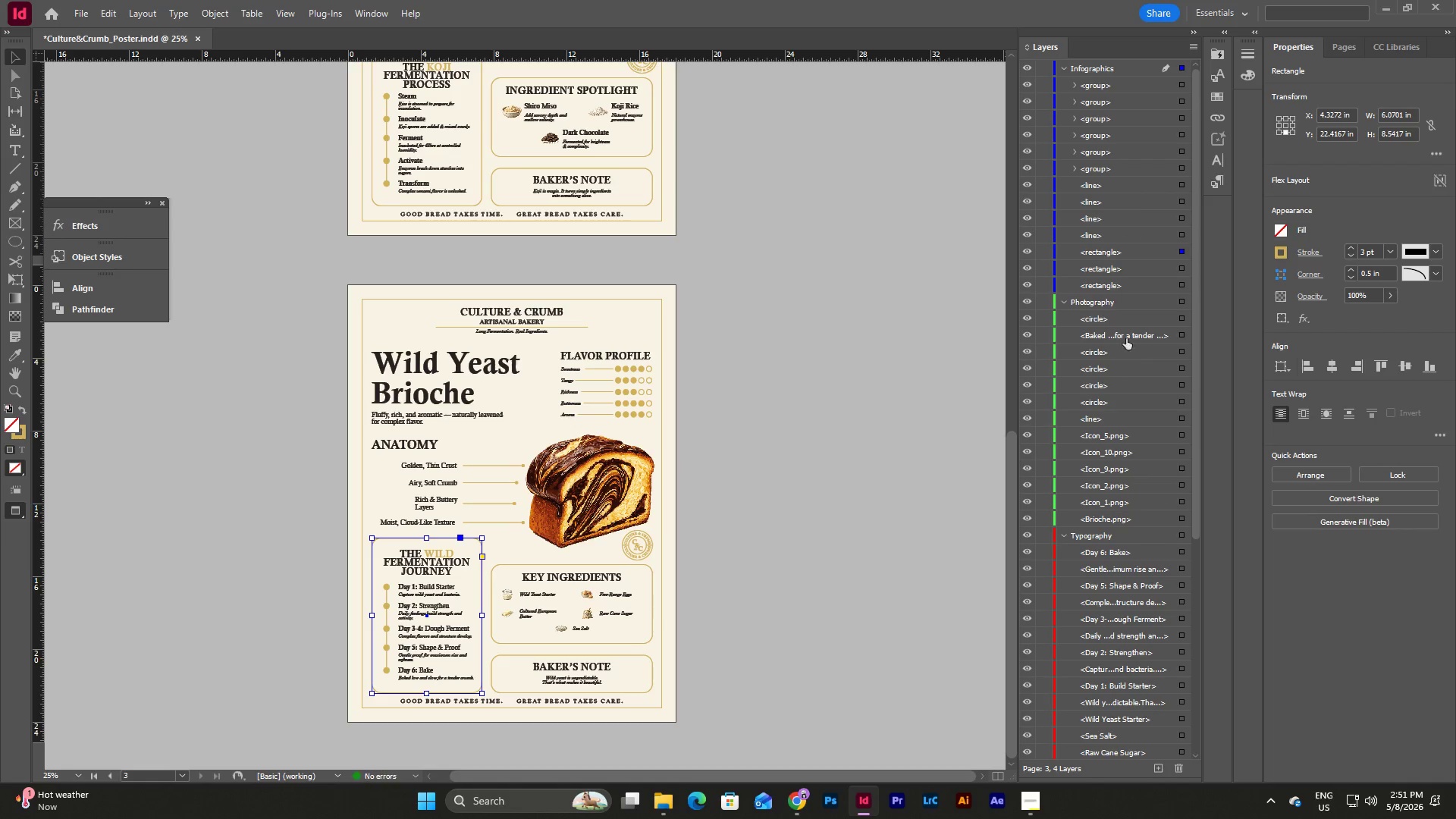 
left_click_drag(start_coordinate=[1126, 333], to_coordinate=[1122, 538])
 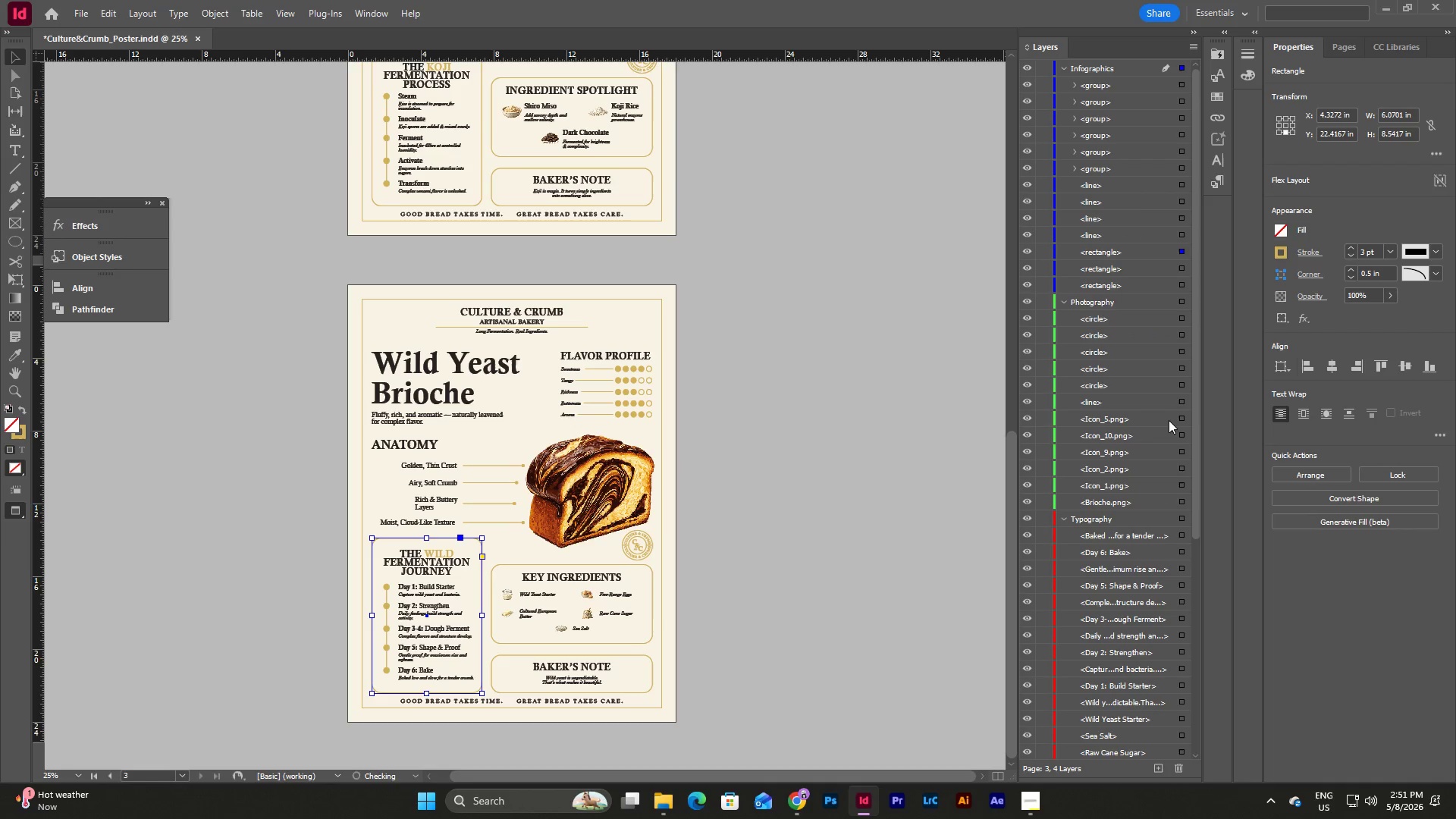 
scroll: coordinate [1169, 420], scroll_direction: up, amount: 7.0
 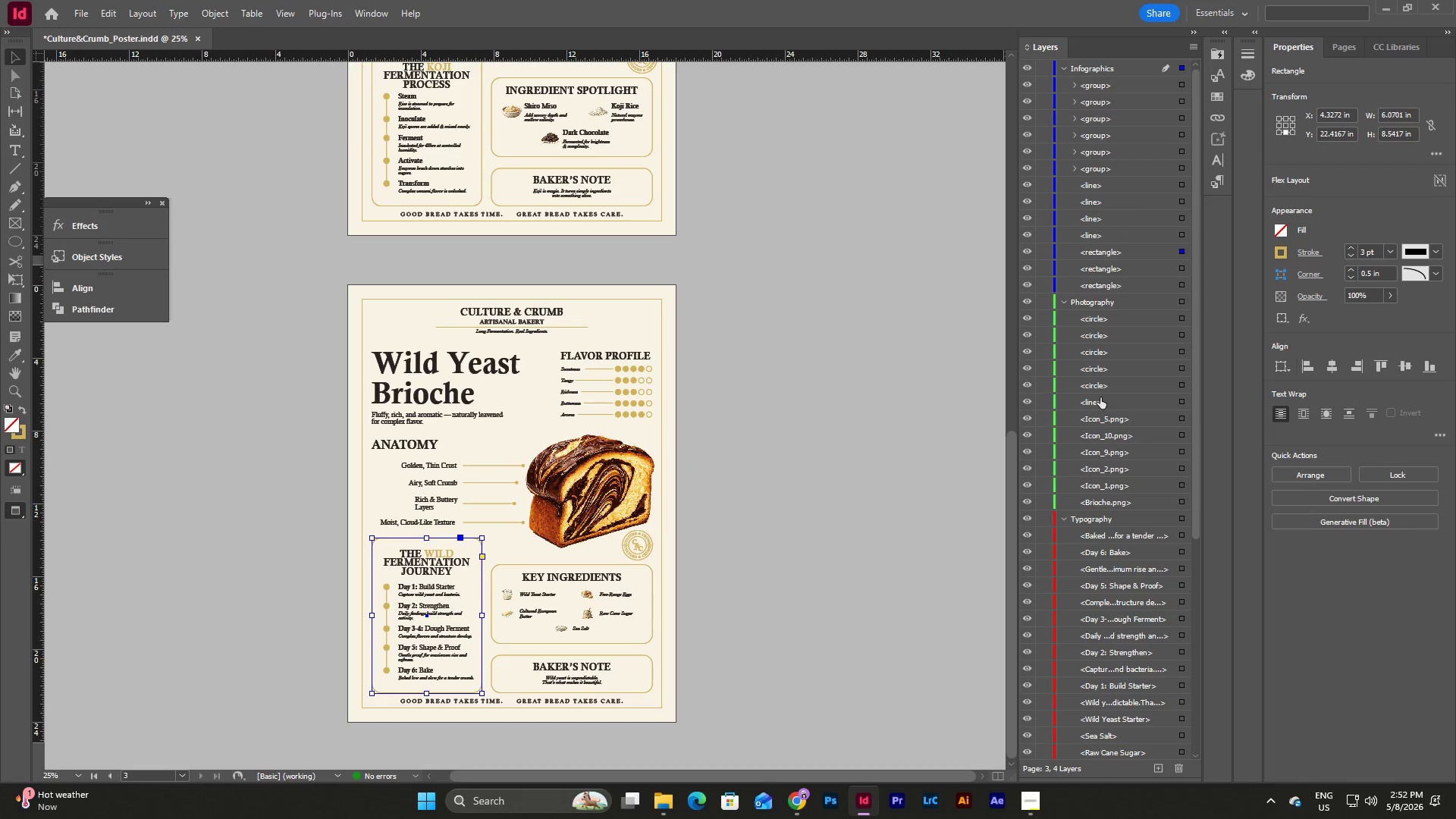 
left_click_drag(start_coordinate=[1100, 397], to_coordinate=[1129, 292])
 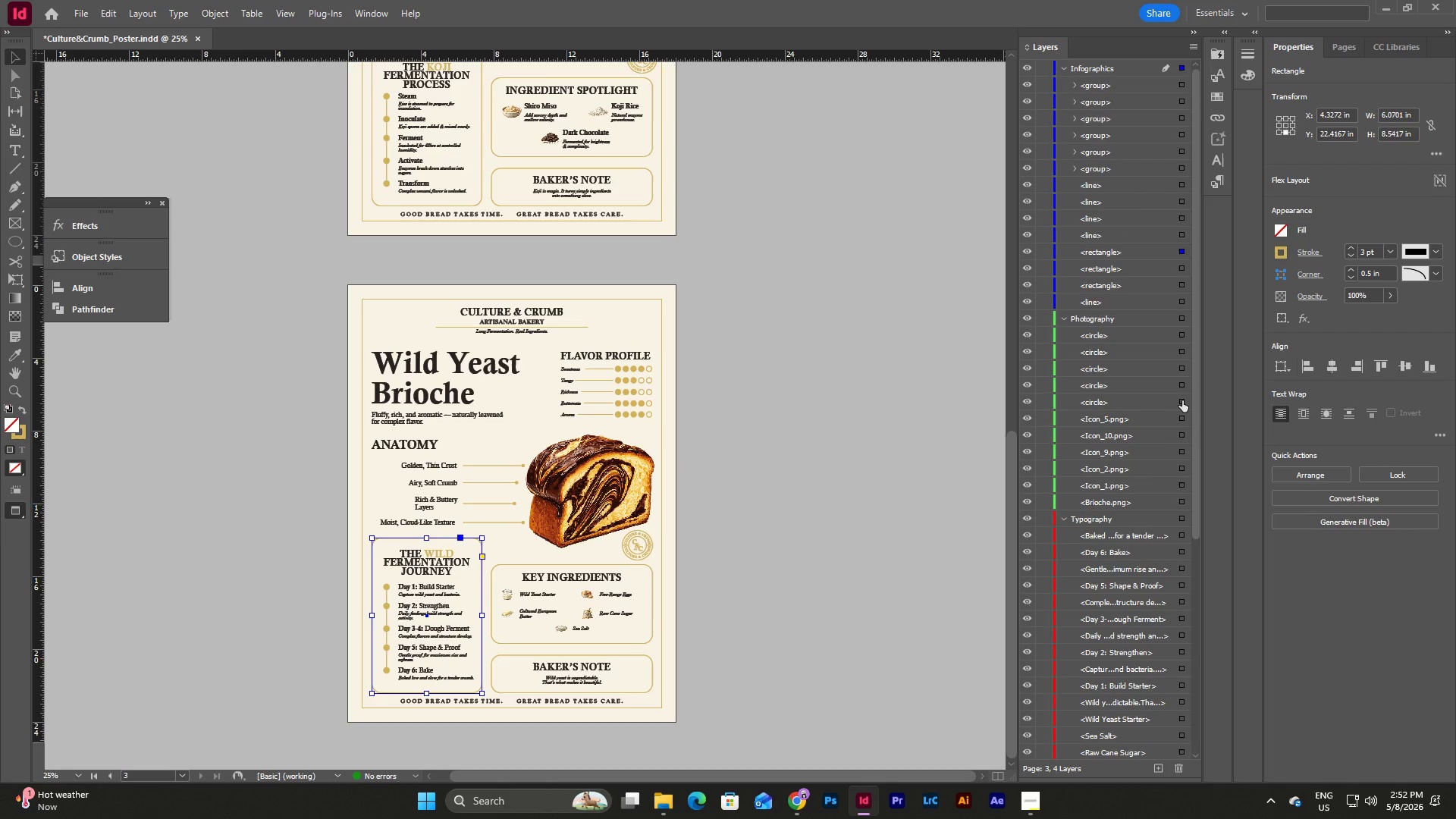 
left_click([1183, 400])
 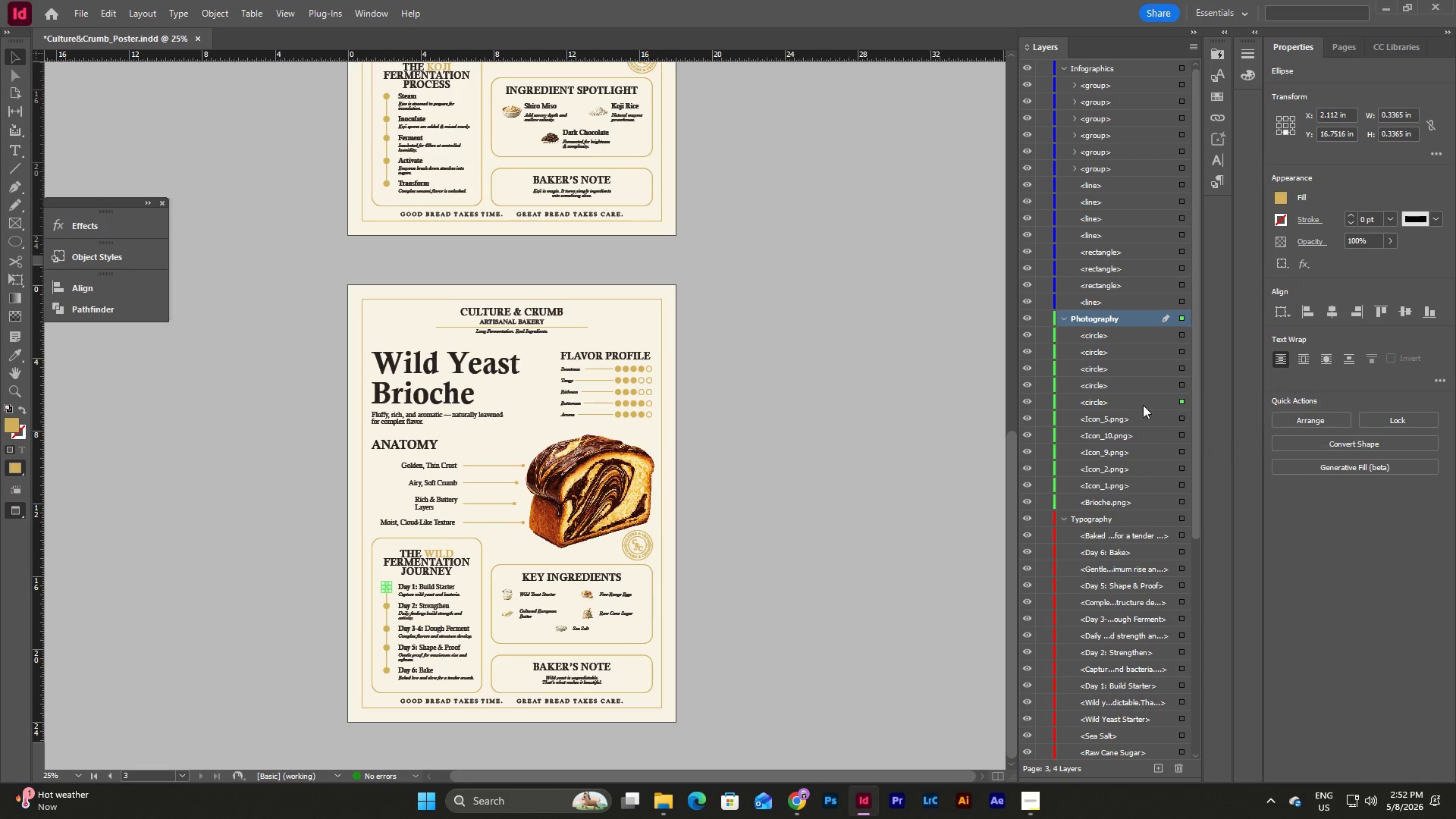 
left_click_drag(start_coordinate=[1100, 403], to_coordinate=[1119, 311])
 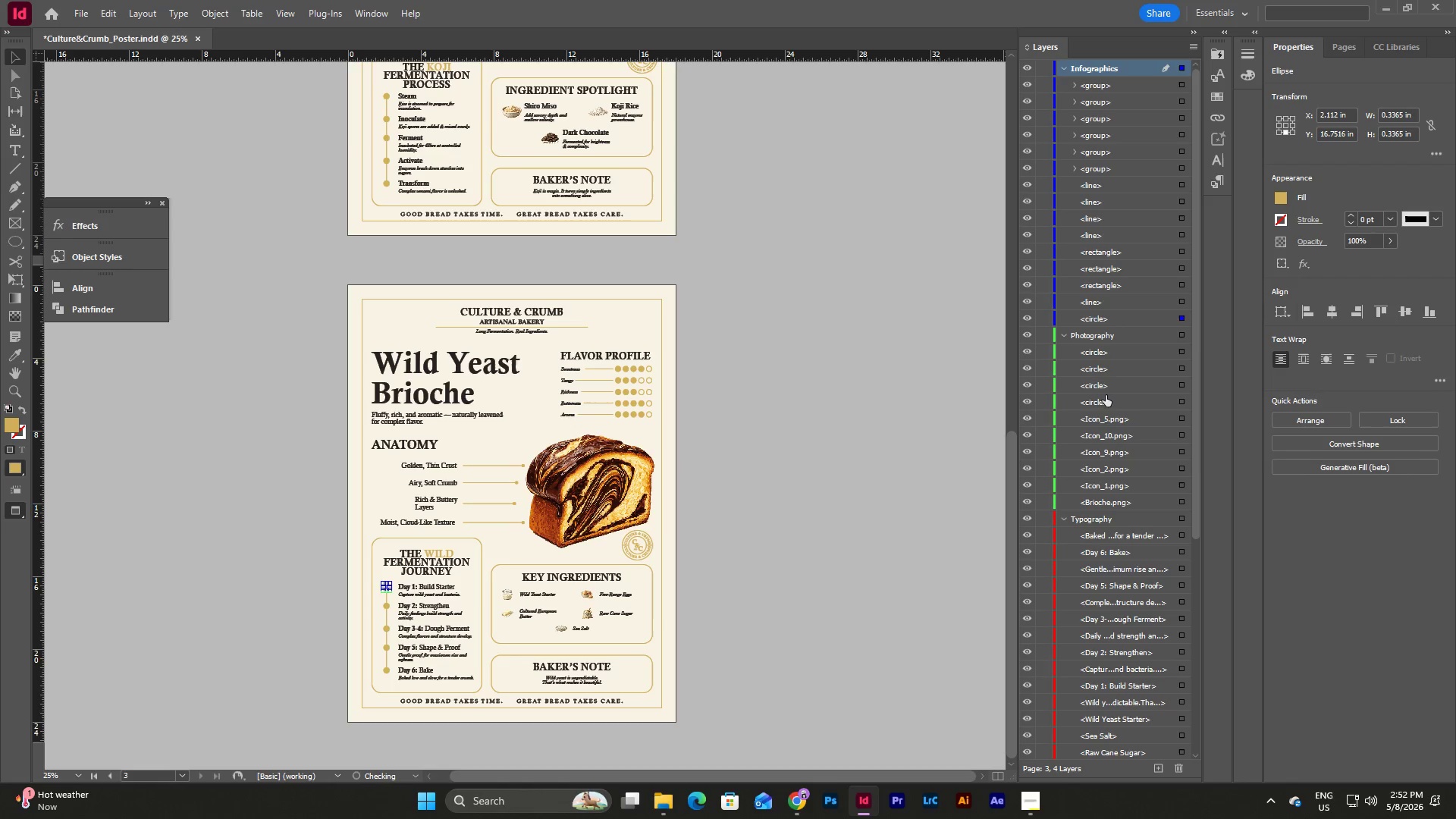 
left_click_drag(start_coordinate=[1103, 403], to_coordinate=[1122, 326])
 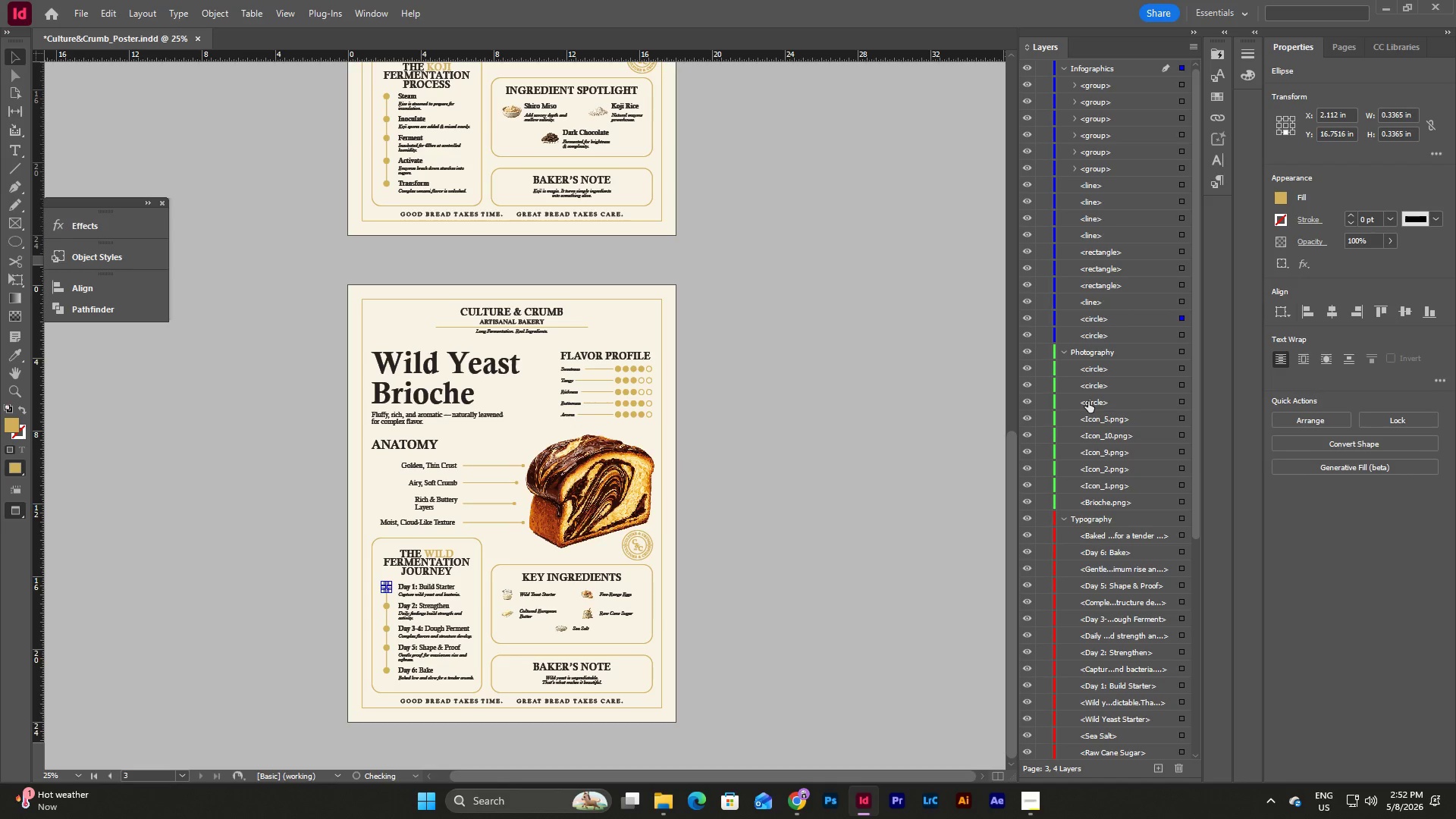 
left_click_drag(start_coordinate=[1088, 401], to_coordinate=[1112, 340])
 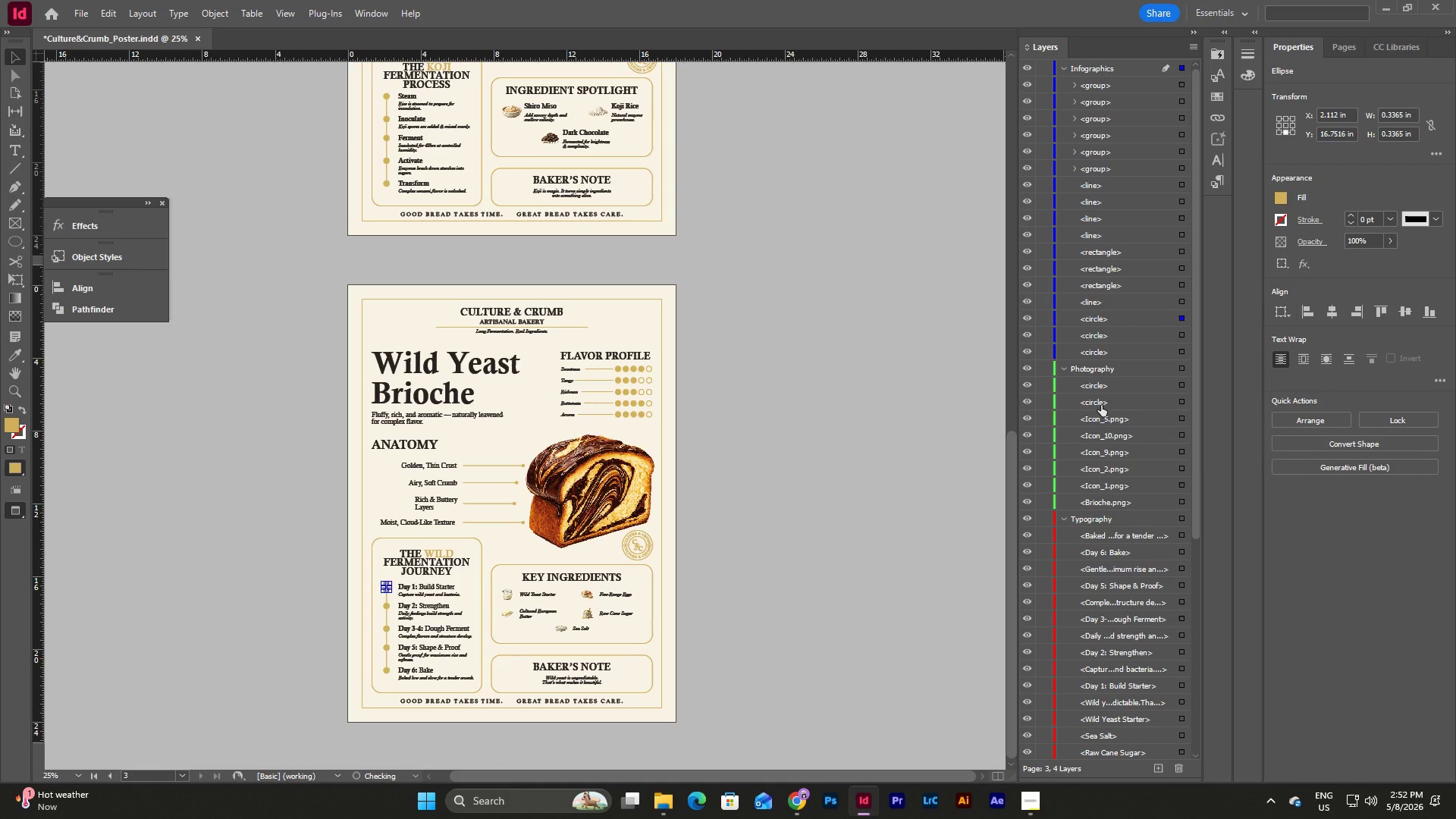 
left_click_drag(start_coordinate=[1101, 405], to_coordinate=[1112, 362])
 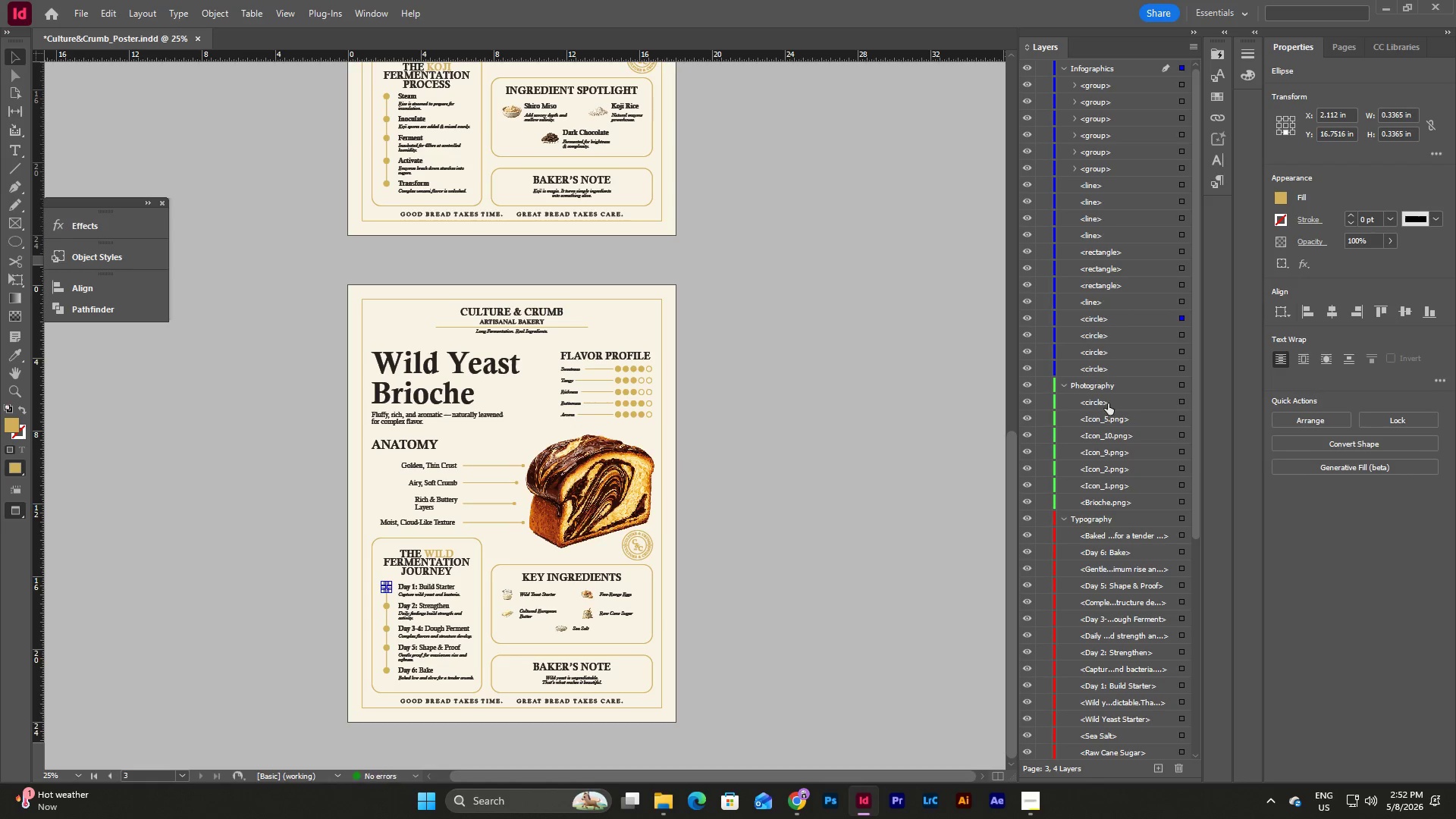 
left_click_drag(start_coordinate=[1108, 403], to_coordinate=[1116, 376])
 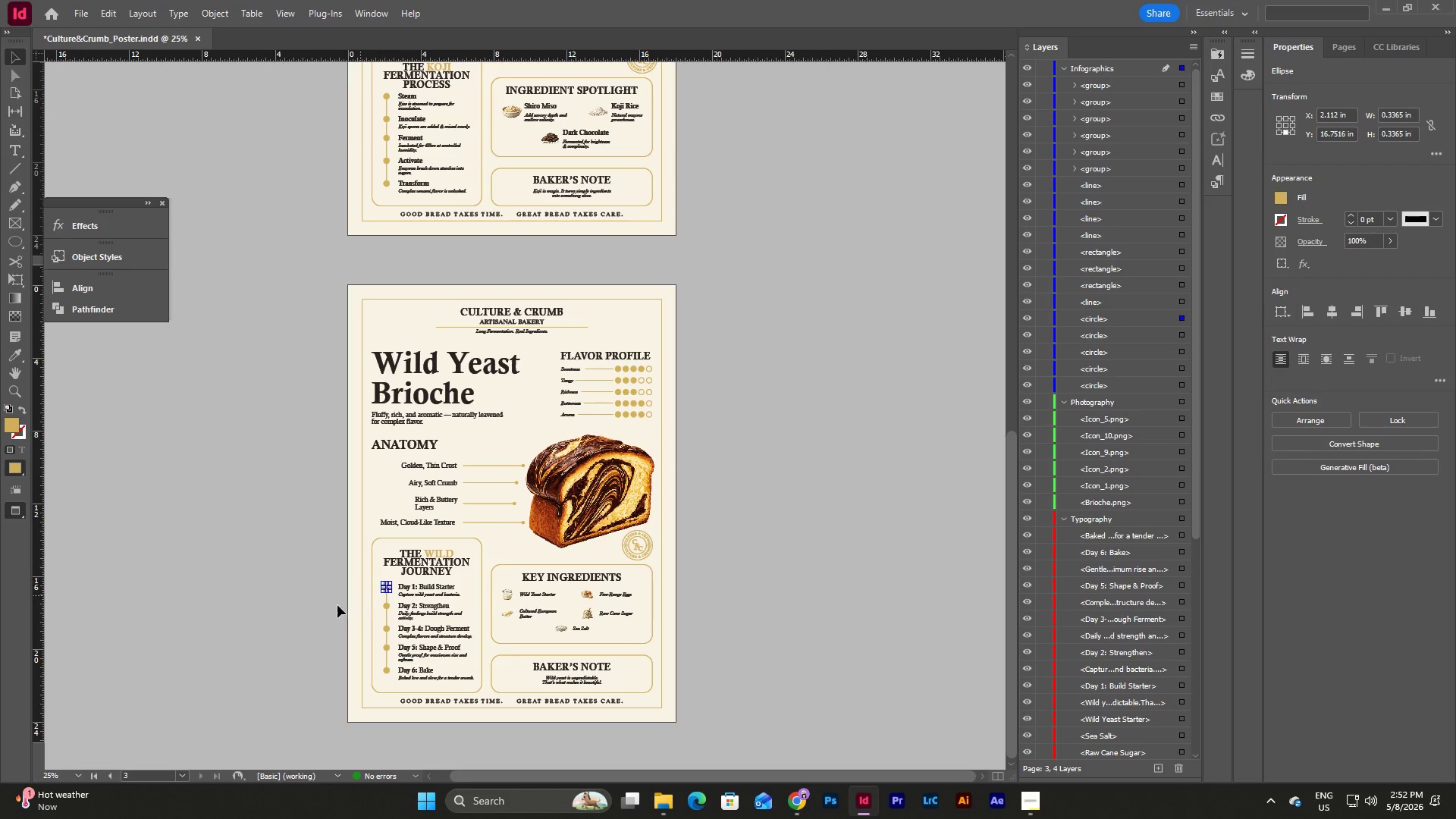 
left_click([318, 576])
 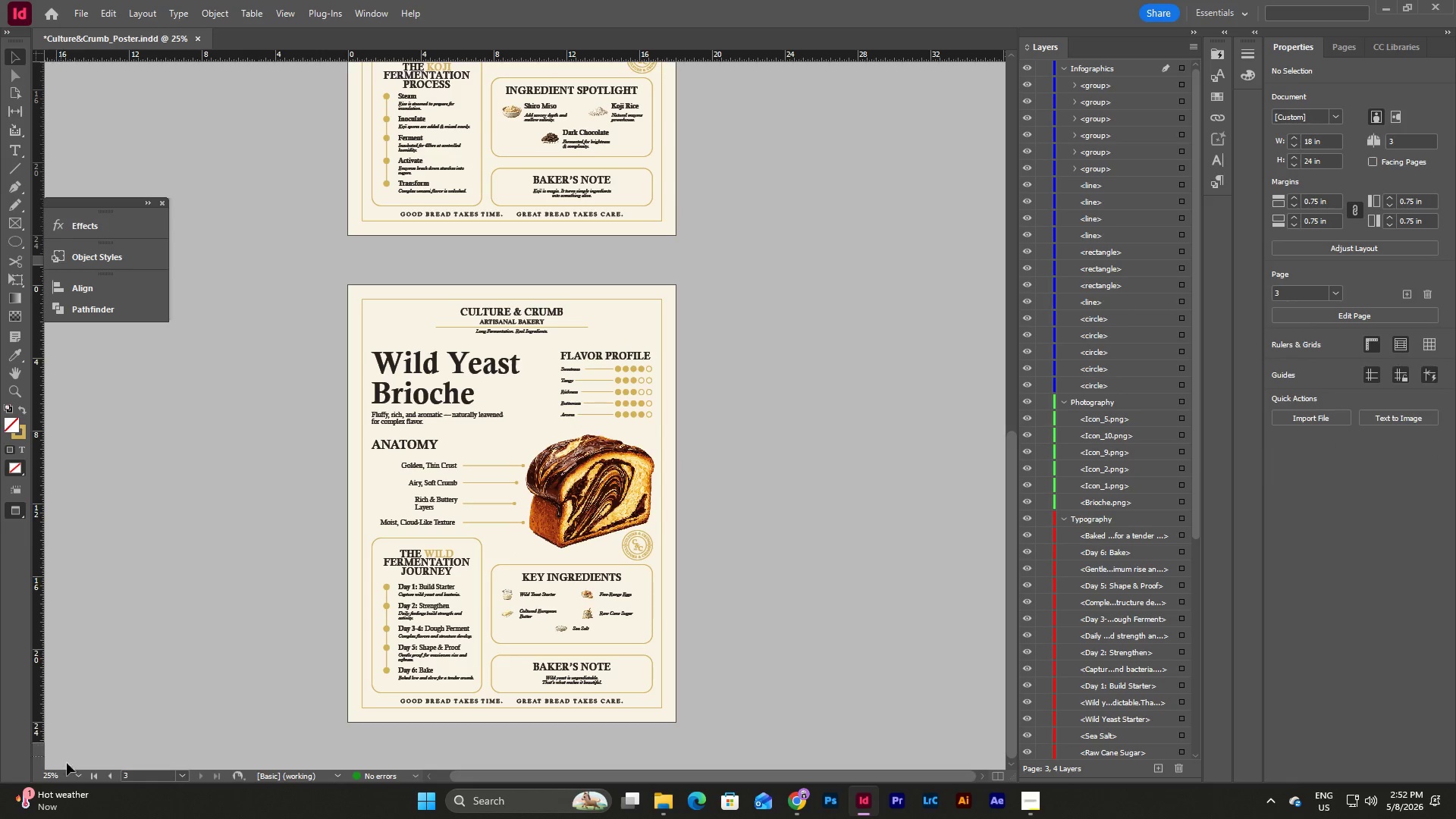 
left_click([80, 777])
 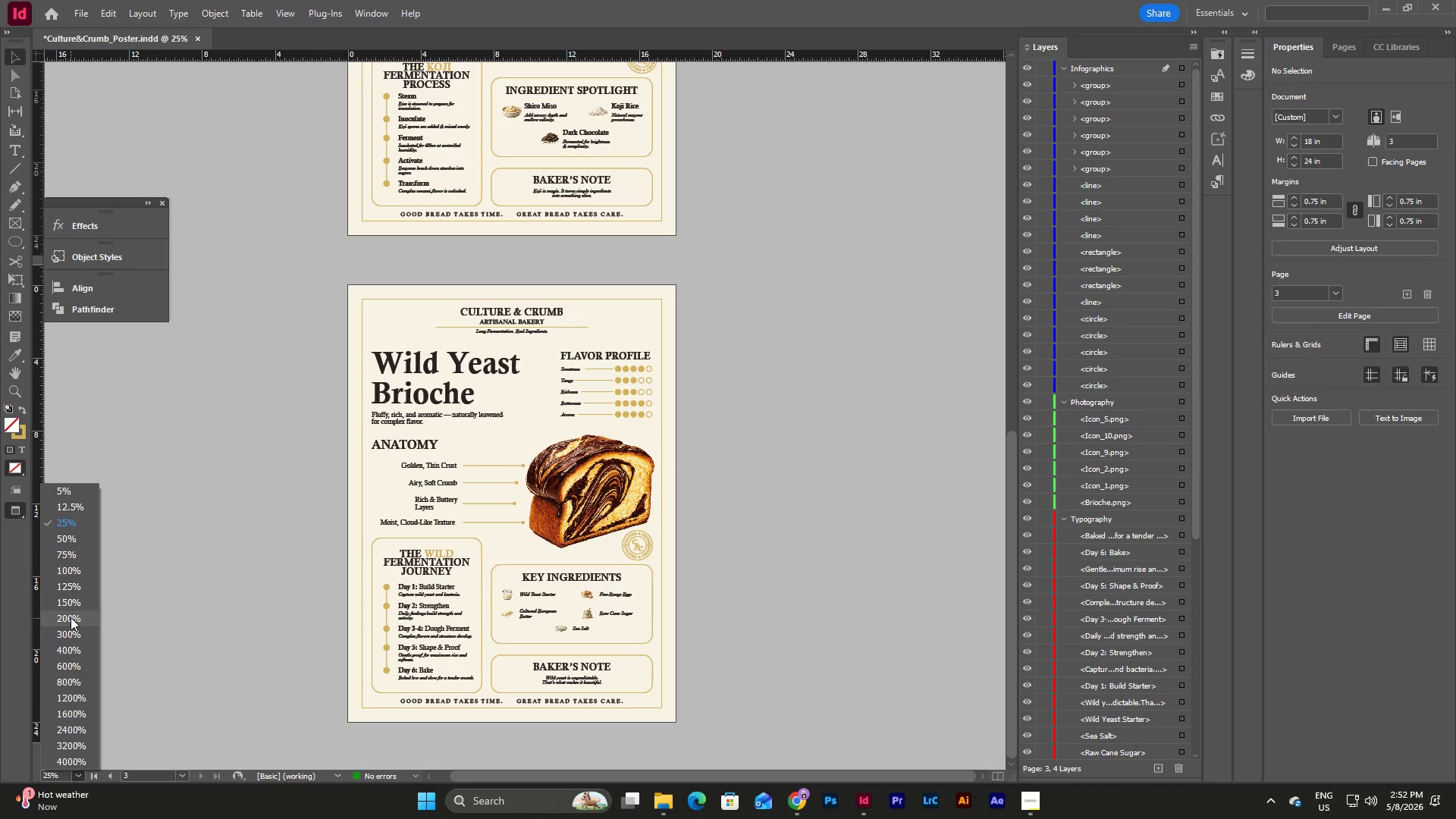 
left_click([71, 617])
 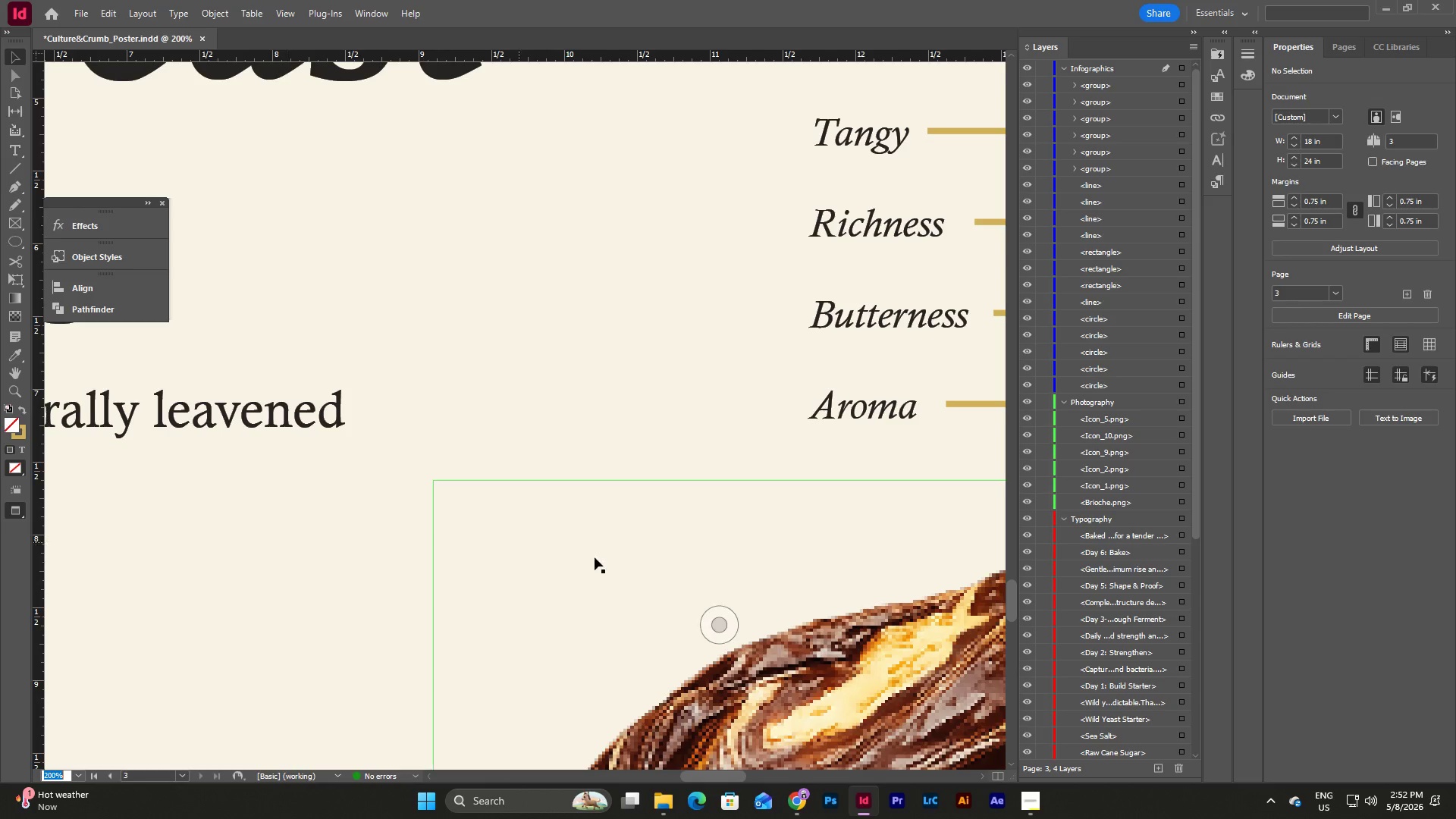 
scroll: coordinate [623, 570], scroll_direction: down, amount: 5.0
 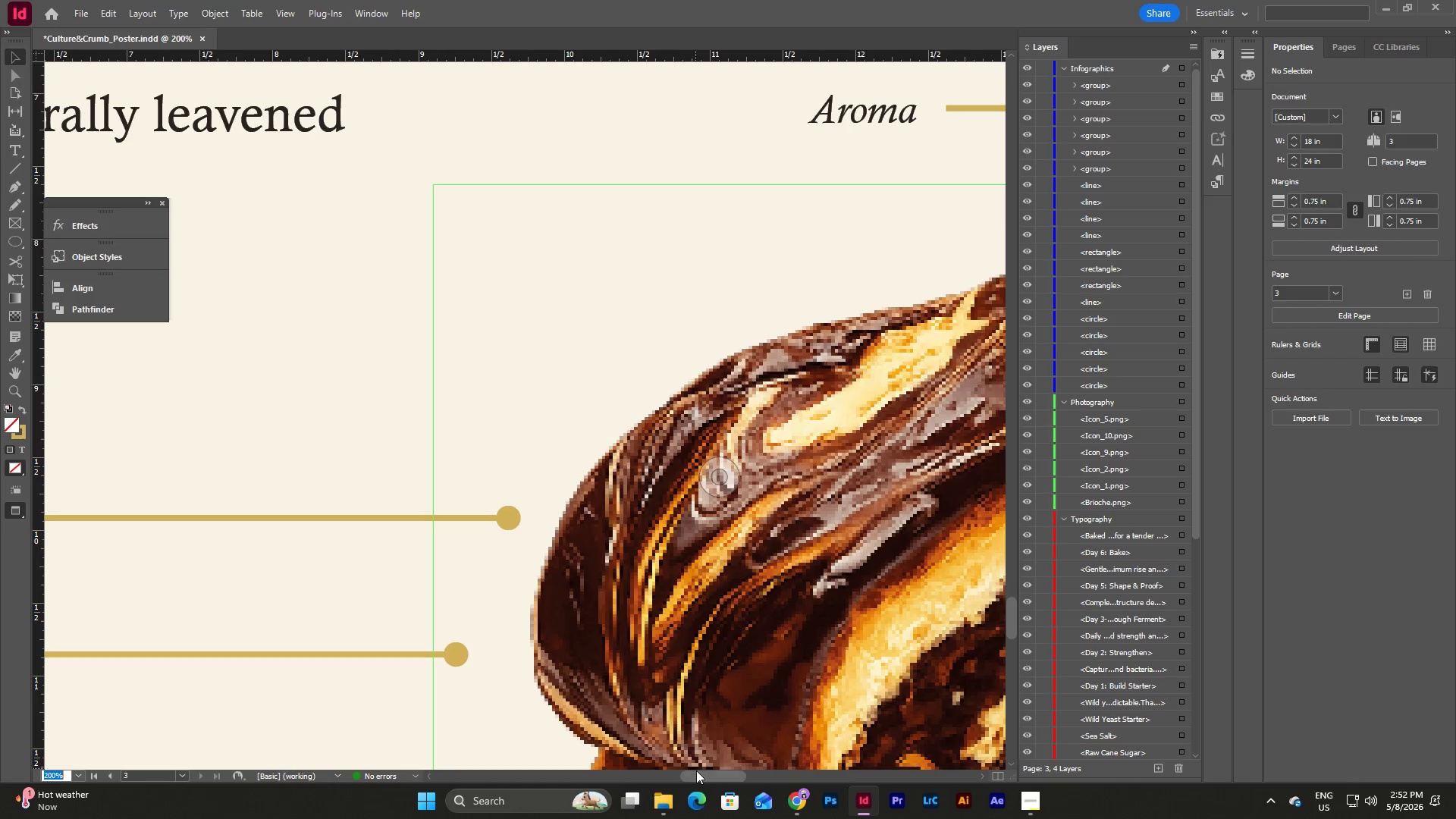 
left_click_drag(start_coordinate=[698, 774], to_coordinate=[637, 780])
 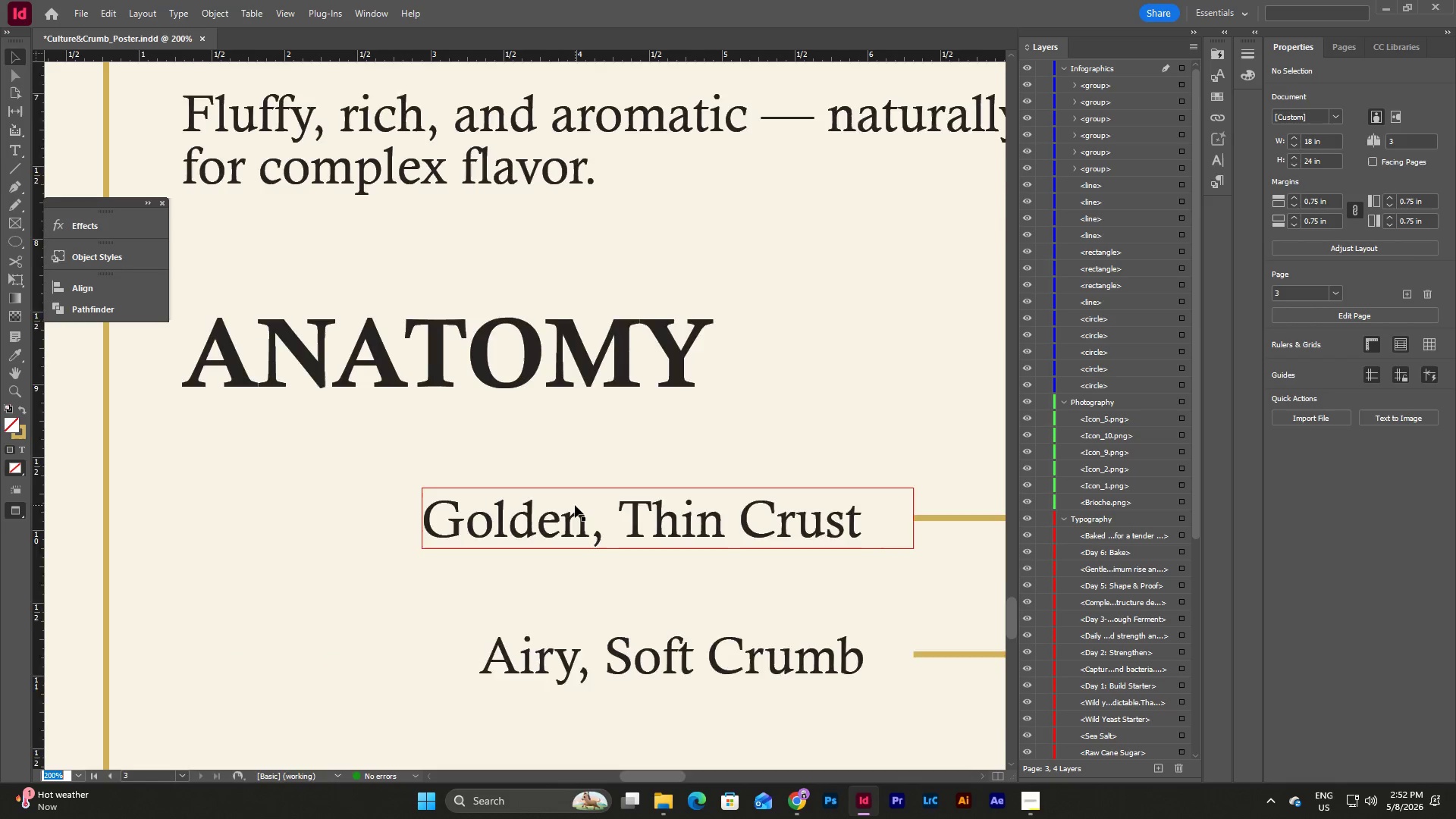 
scroll: coordinate [575, 505], scroll_direction: down, amount: 23.0
 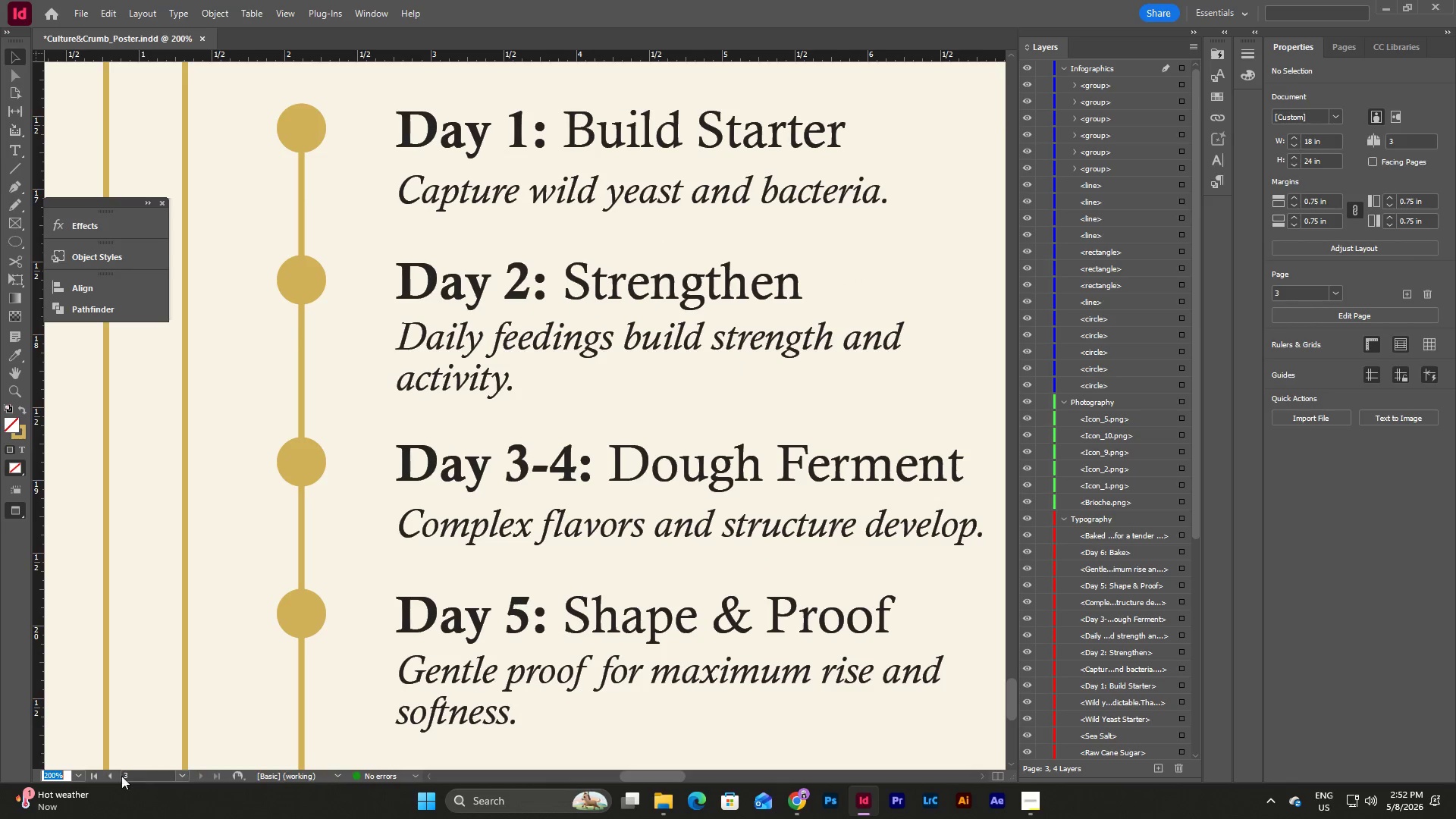 
left_click([81, 774])
 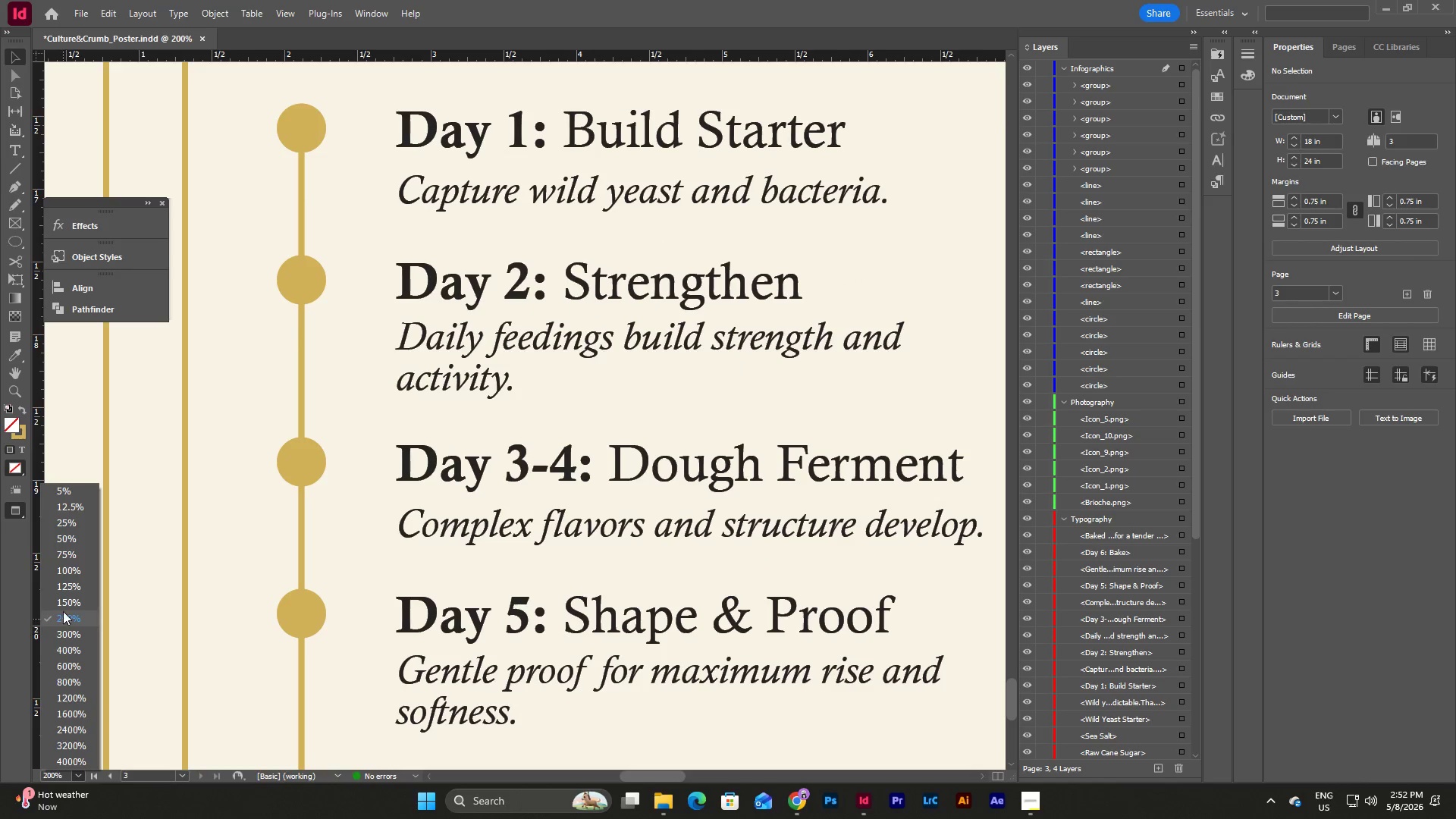 
left_click([70, 603])
 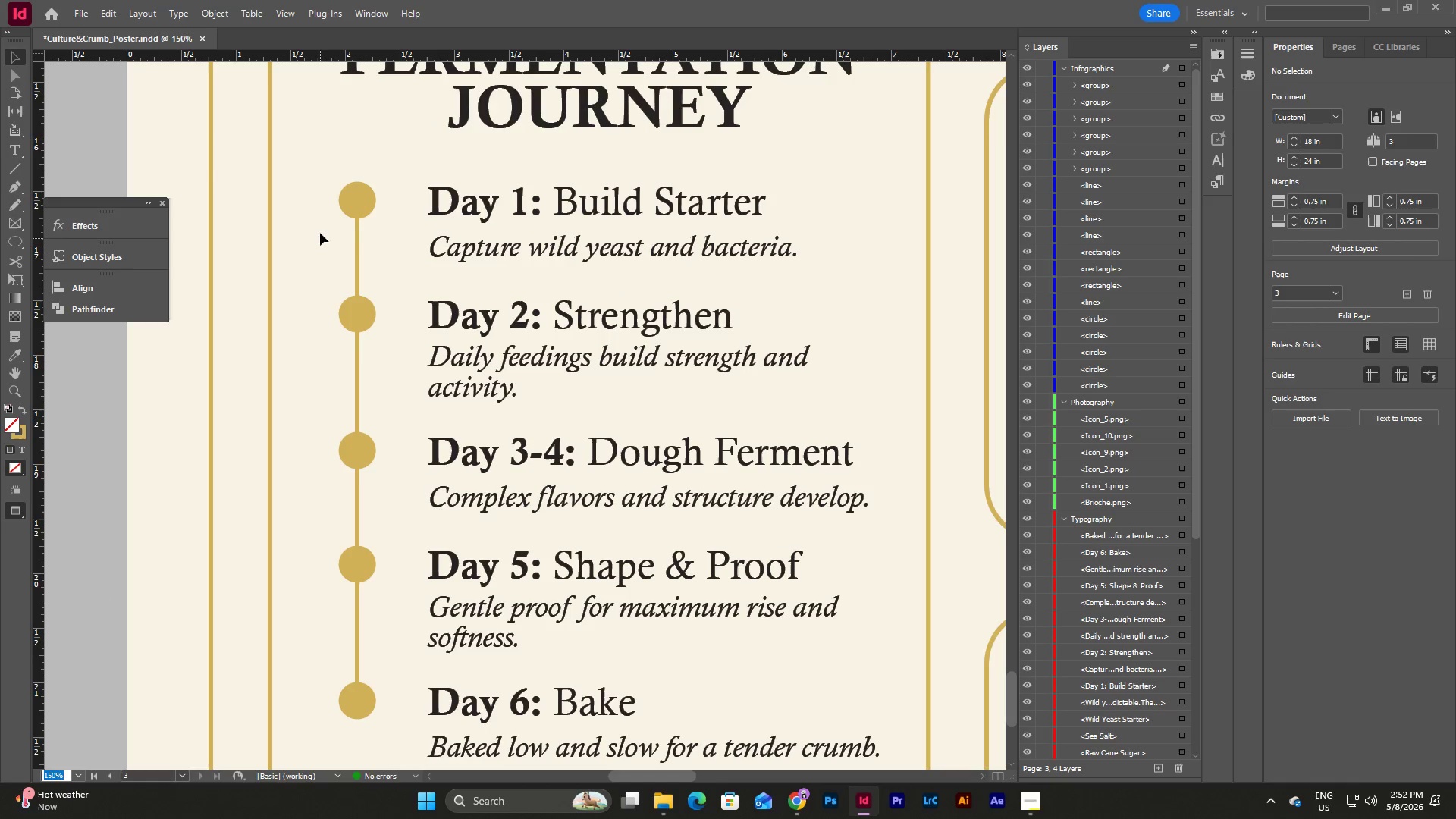 
left_click_drag(start_coordinate=[323, 184], to_coordinate=[386, 719])
 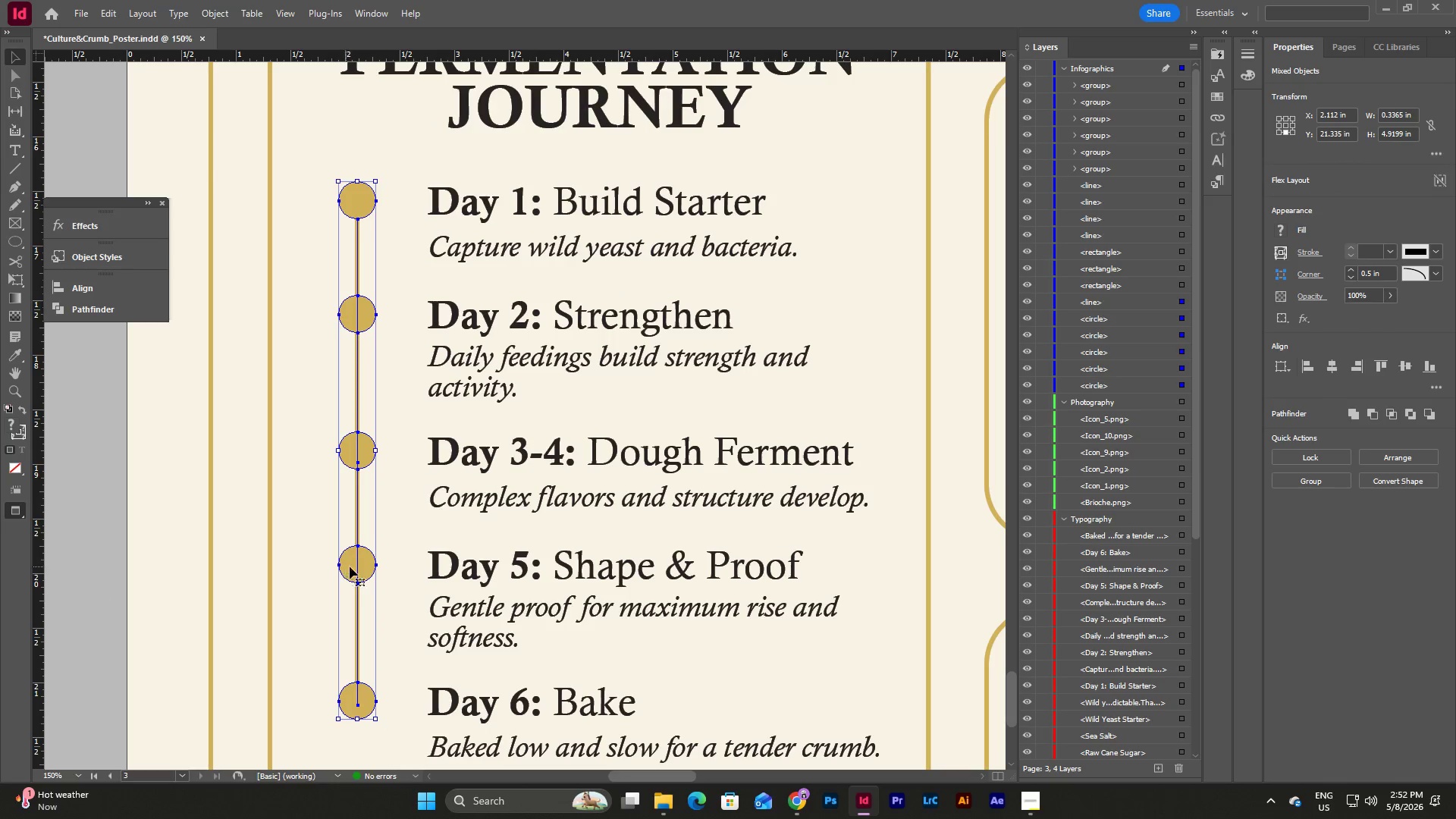 
right_click([353, 566])
 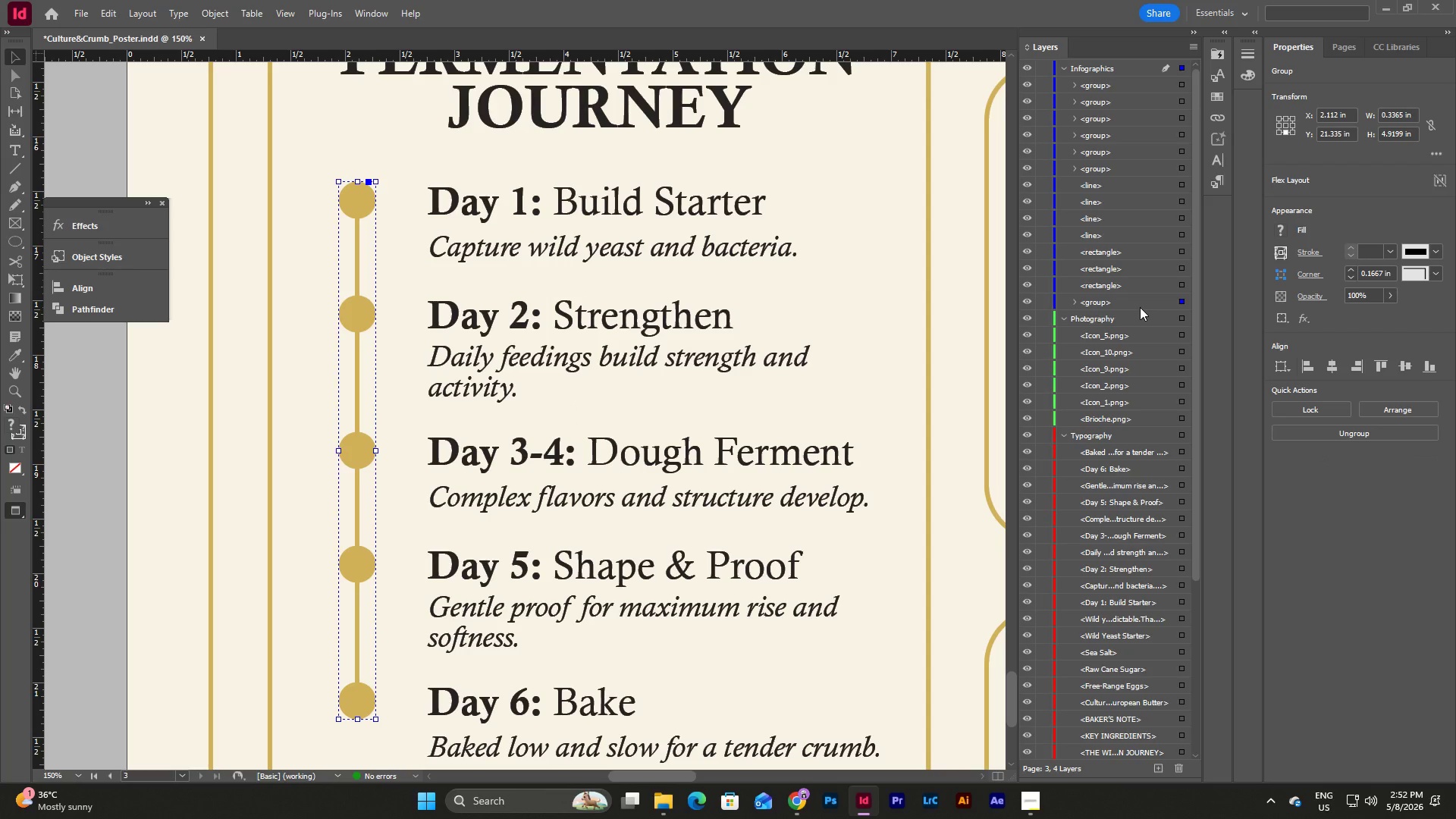 
wait(5.22)
 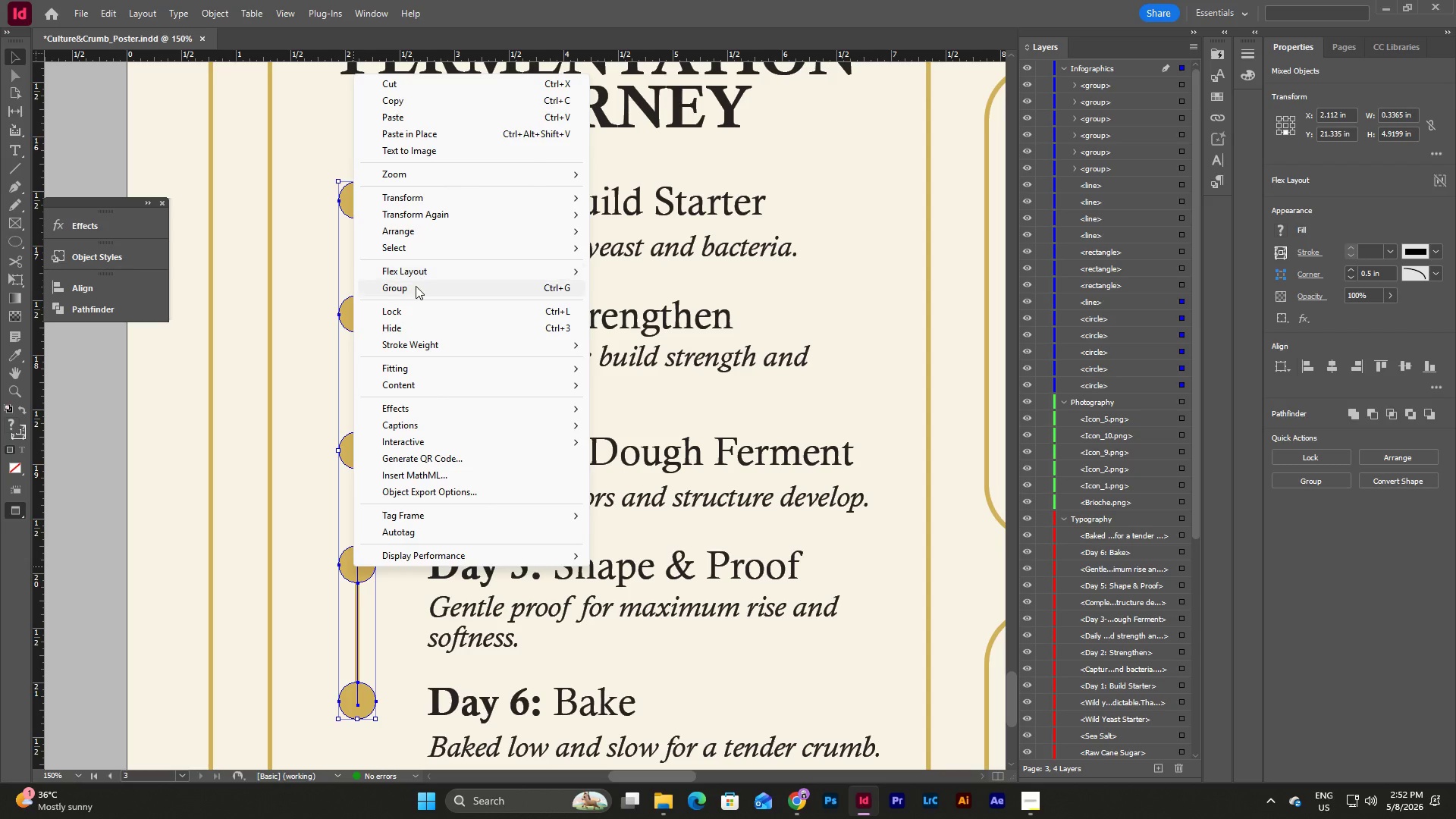 
scroll: coordinate [494, 434], scroll_direction: up, amount: 50.0
 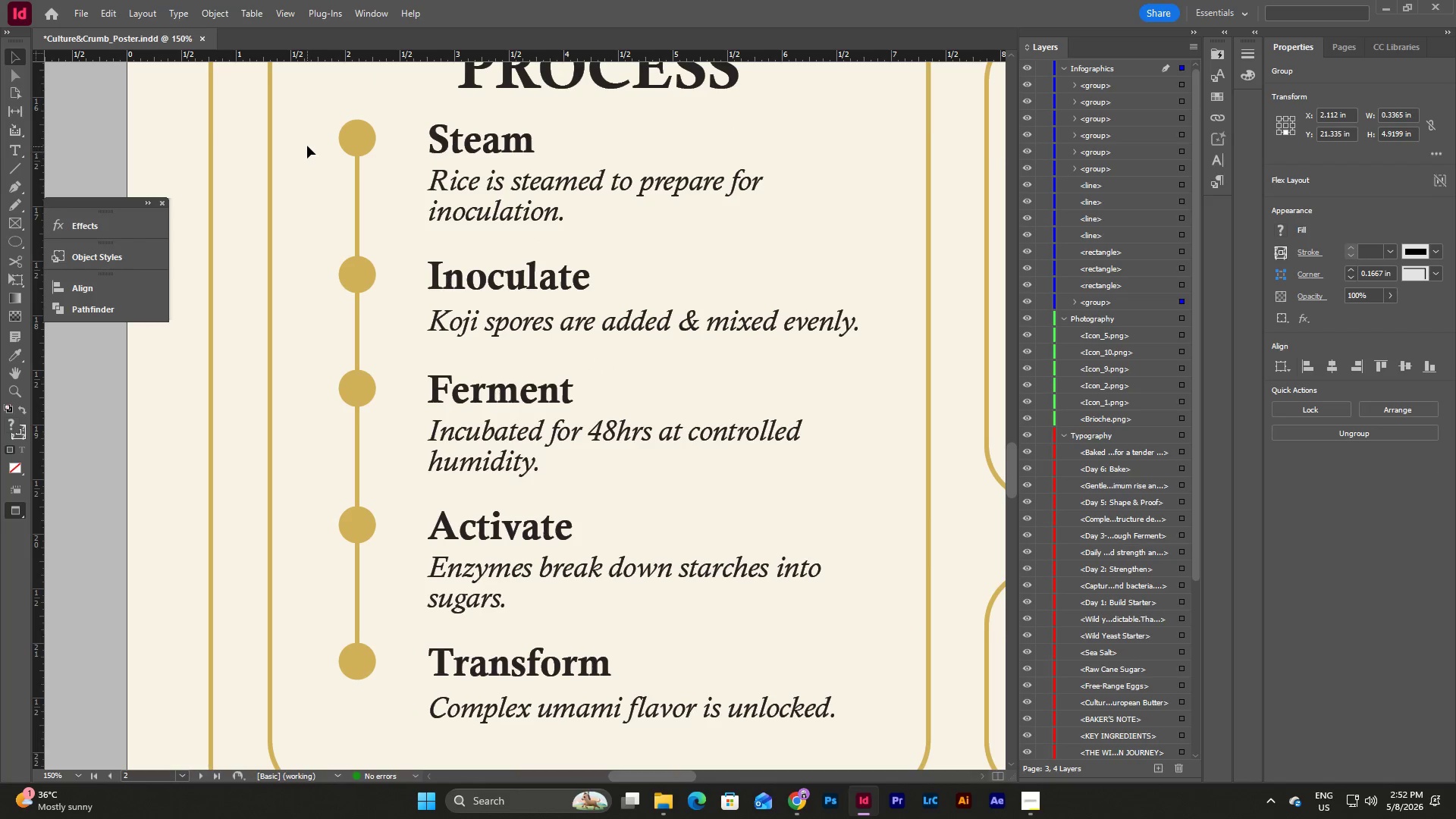 
left_click([307, 146])
 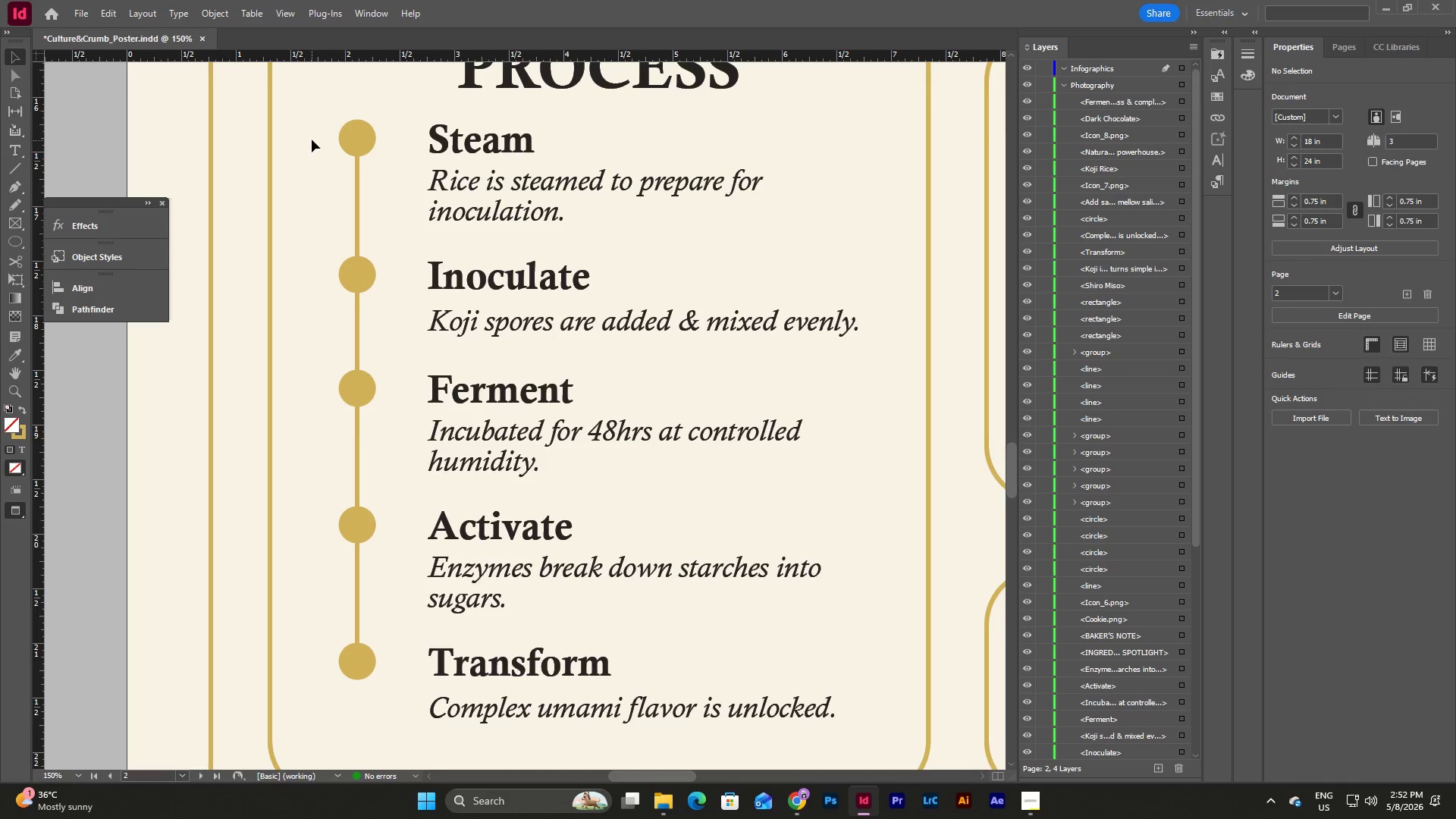 
left_click_drag(start_coordinate=[315, 138], to_coordinate=[391, 673])
 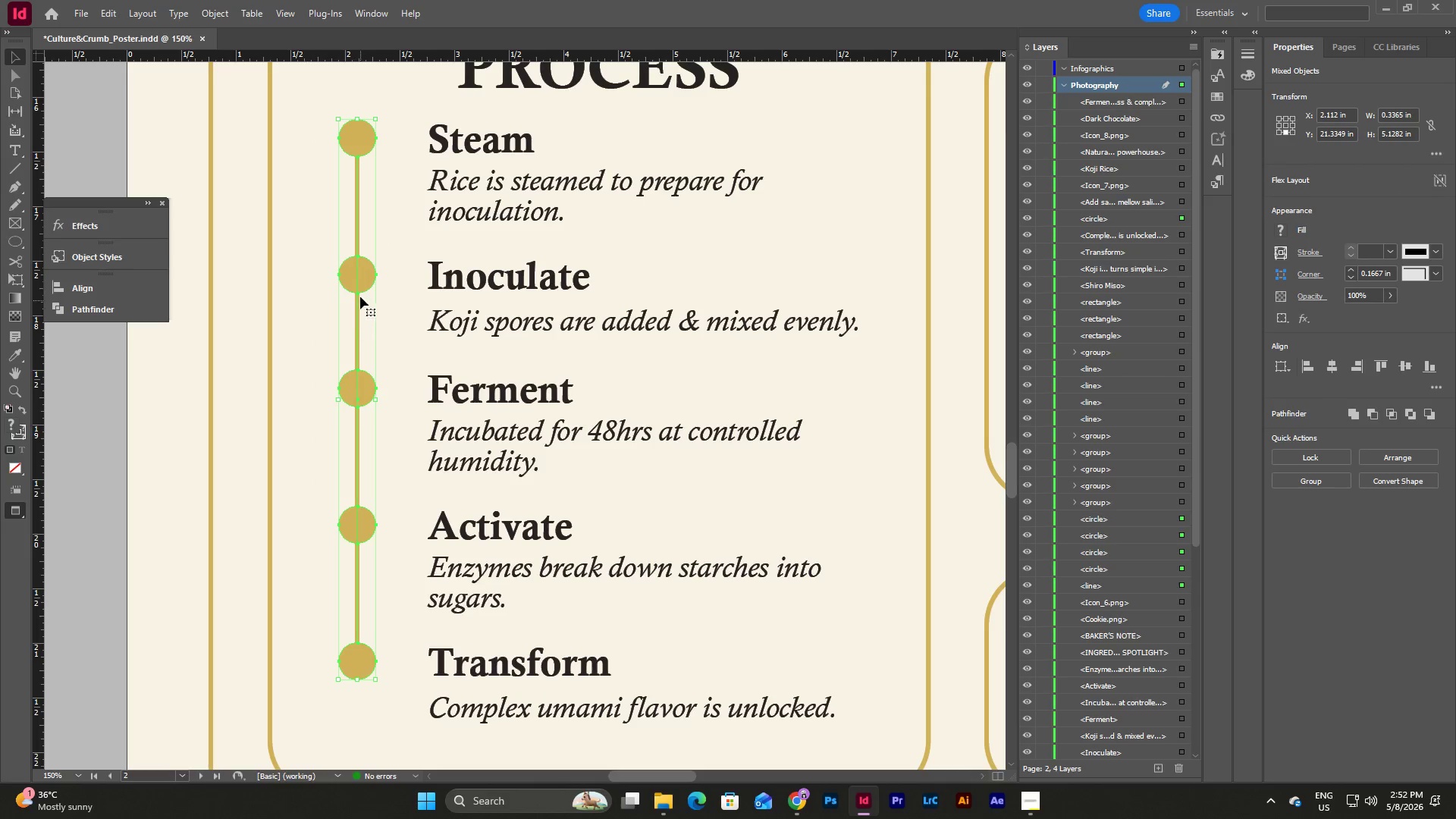 
right_click([361, 271])
 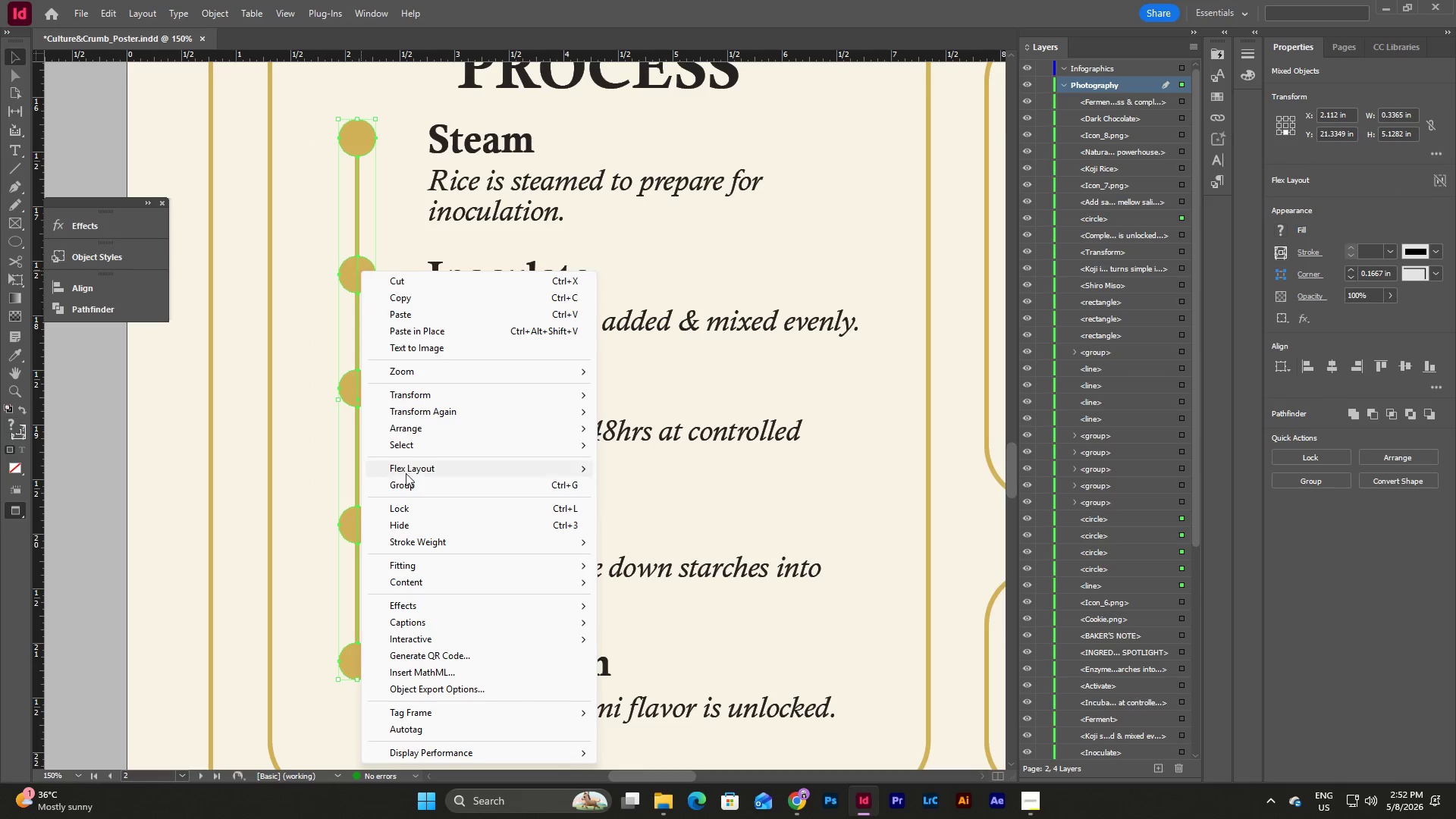 
left_click([406, 482])
 